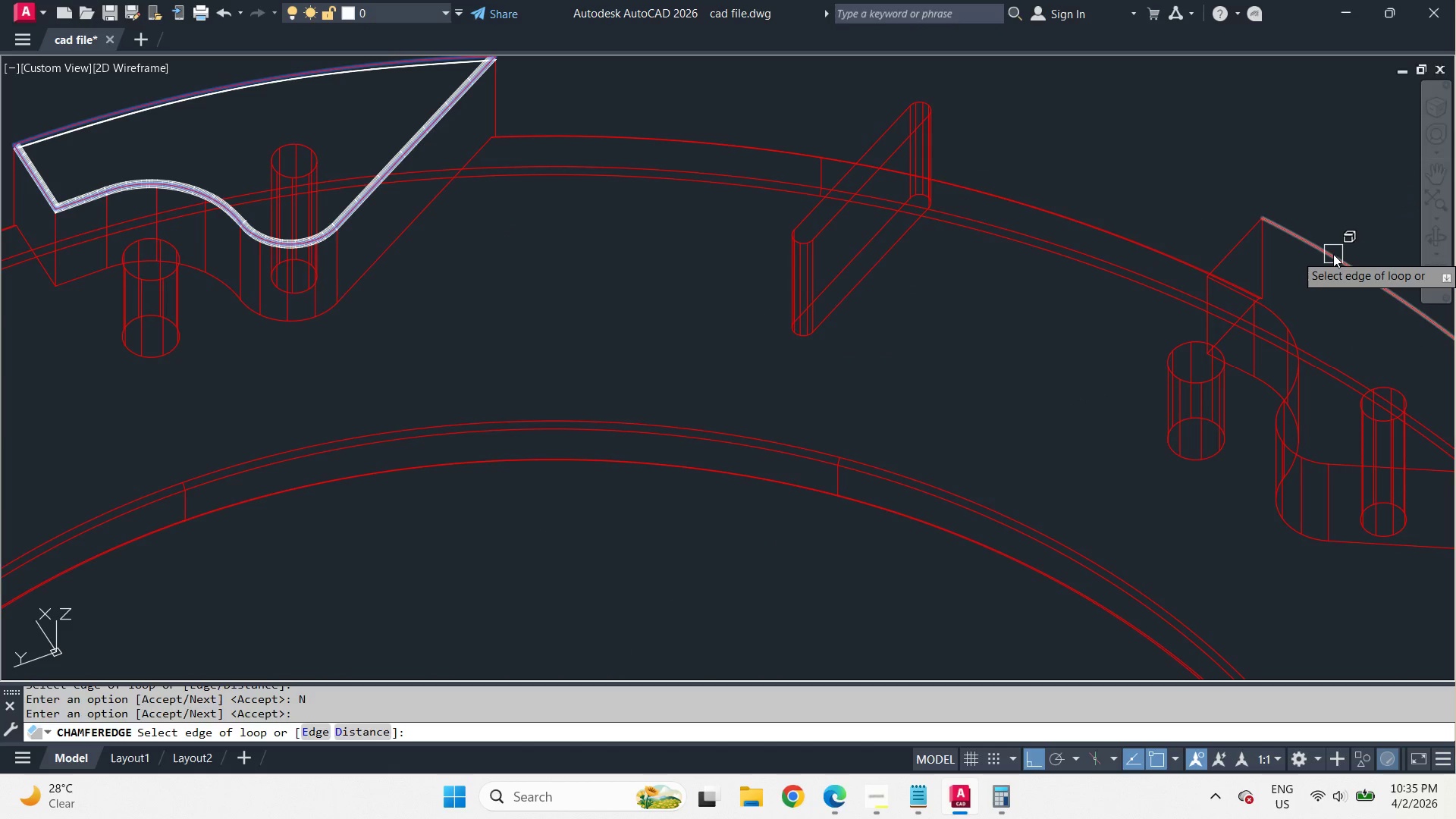 
key(Space)
 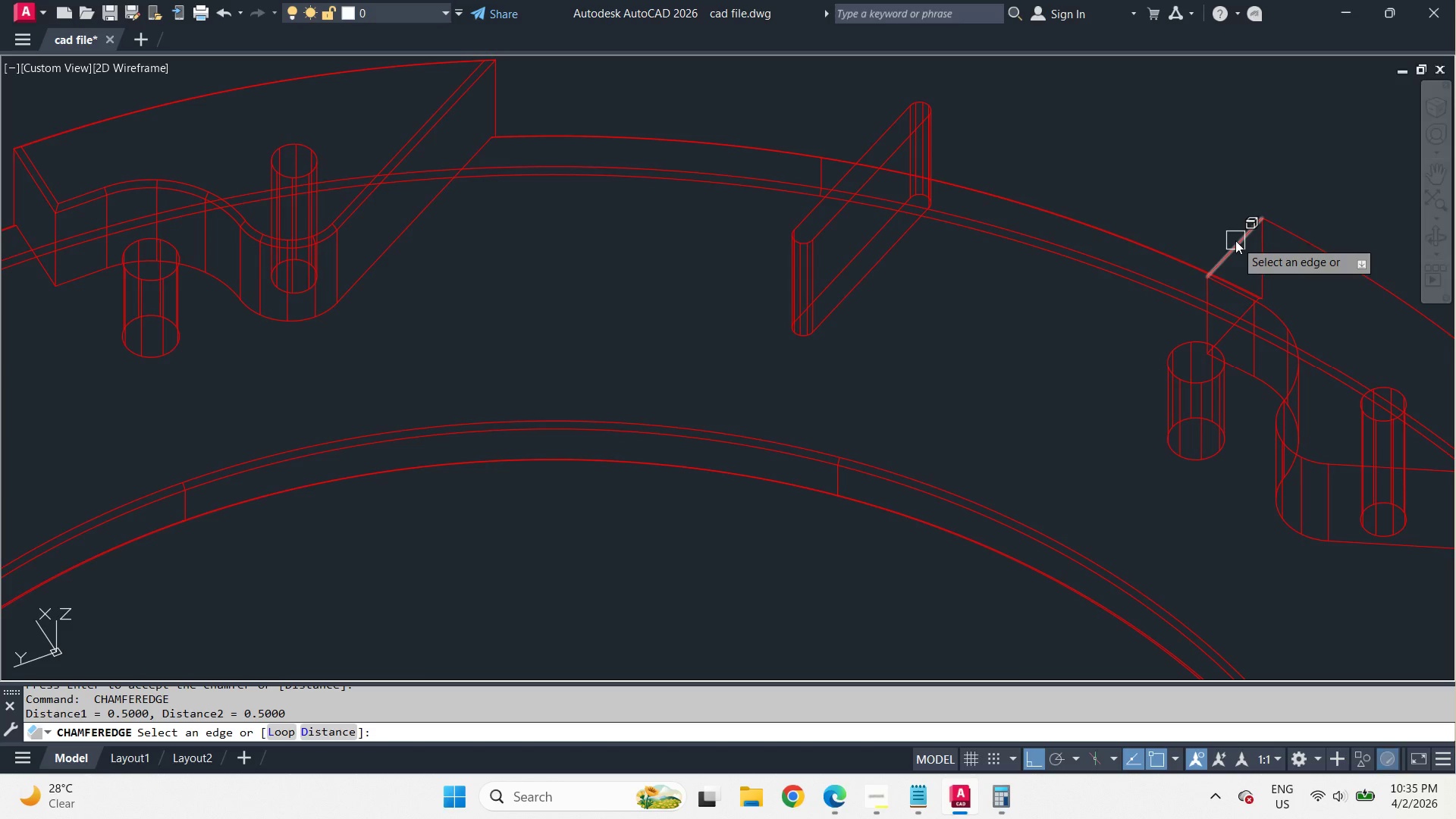 
left_click([1235, 240])
 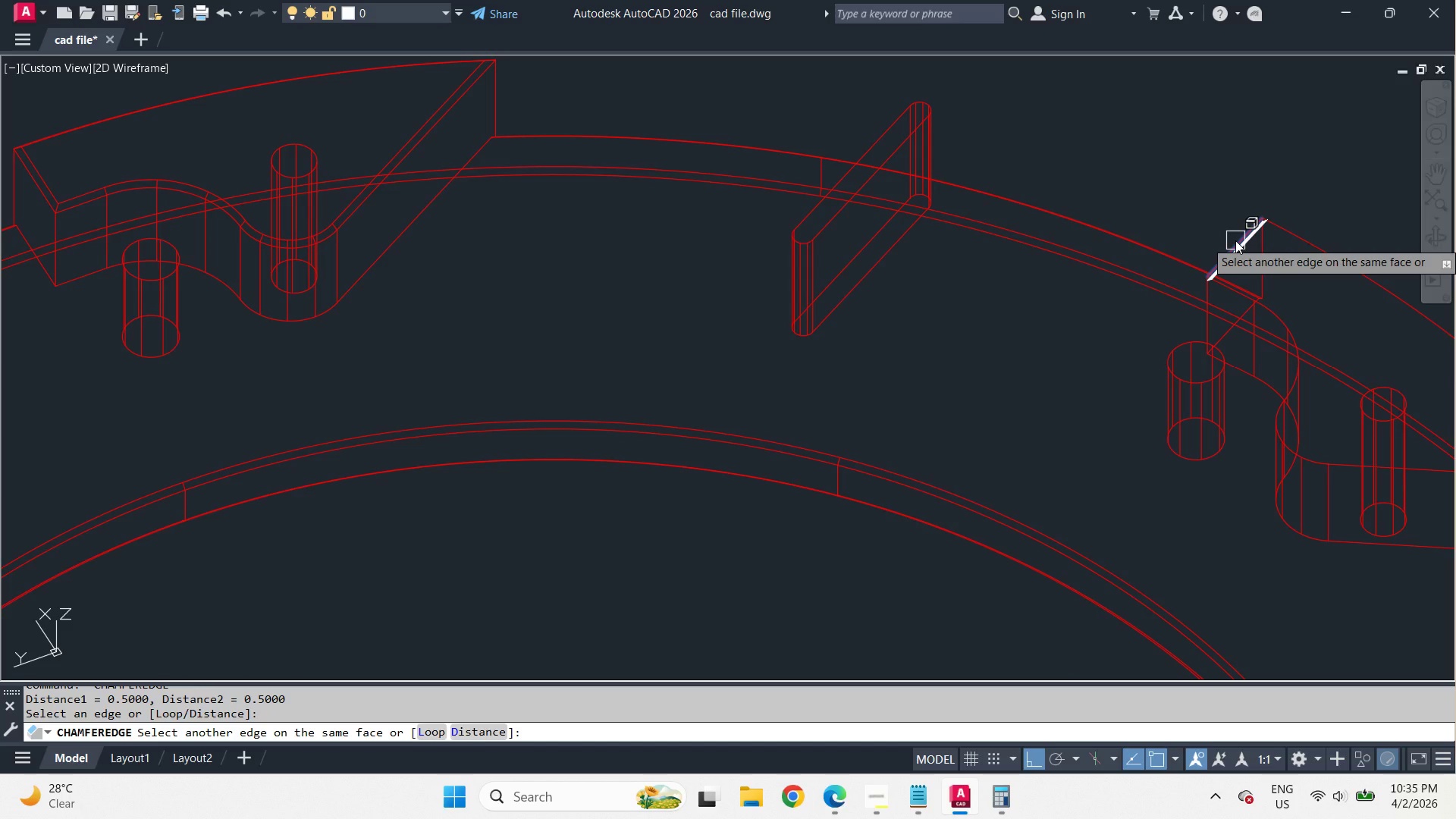 
key(Escape)
 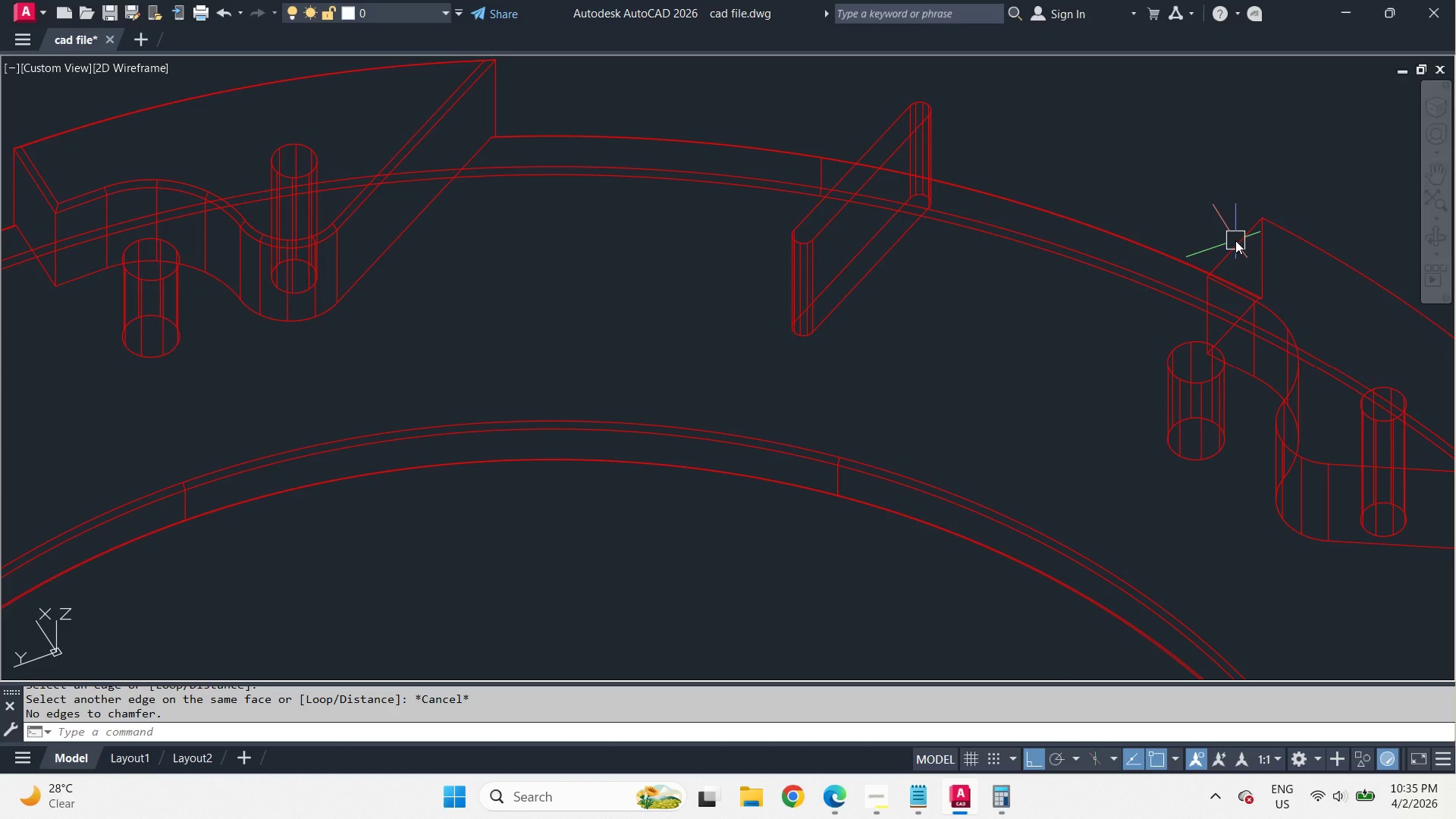 
key(Space)
 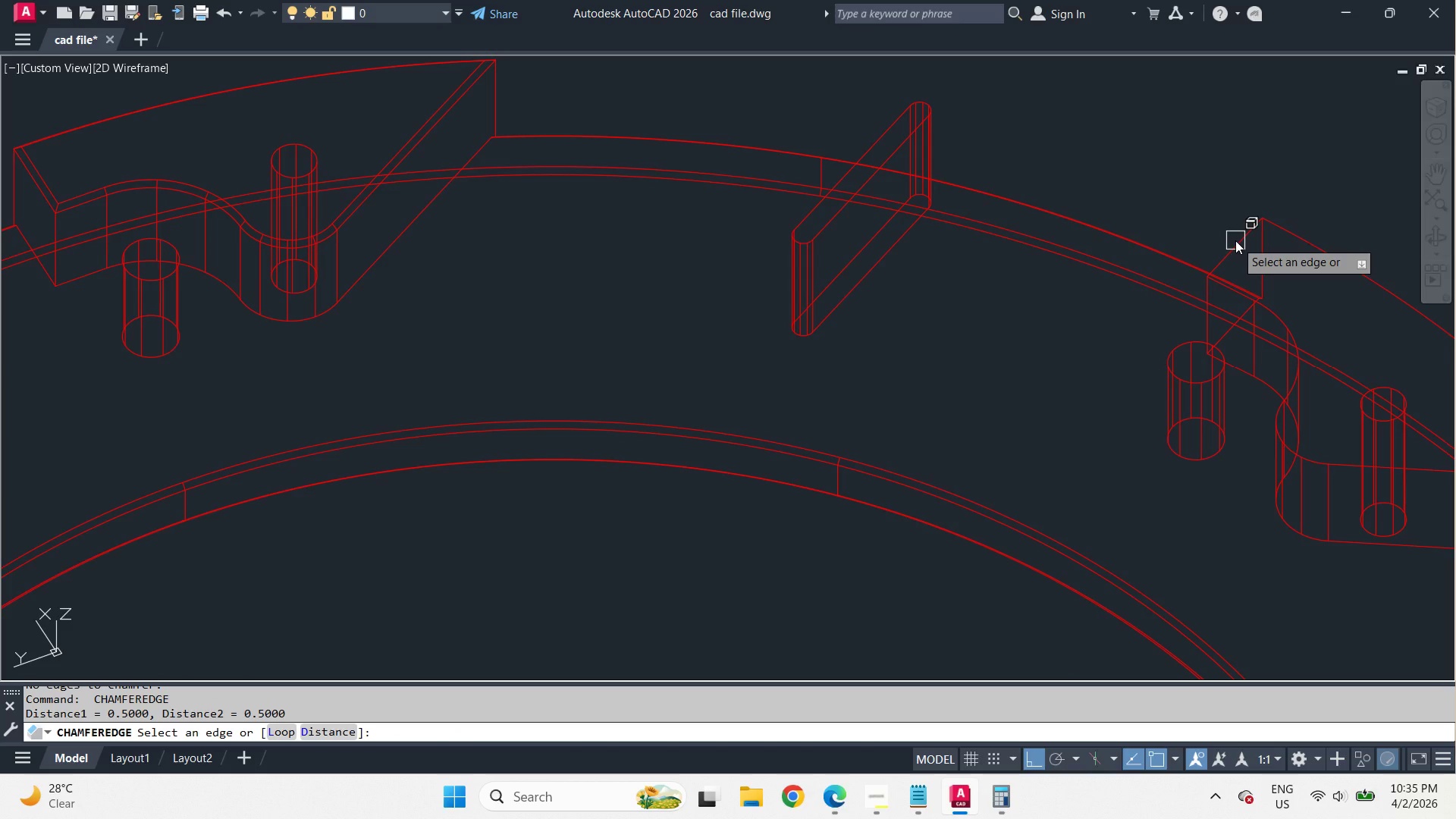 
key(L)
 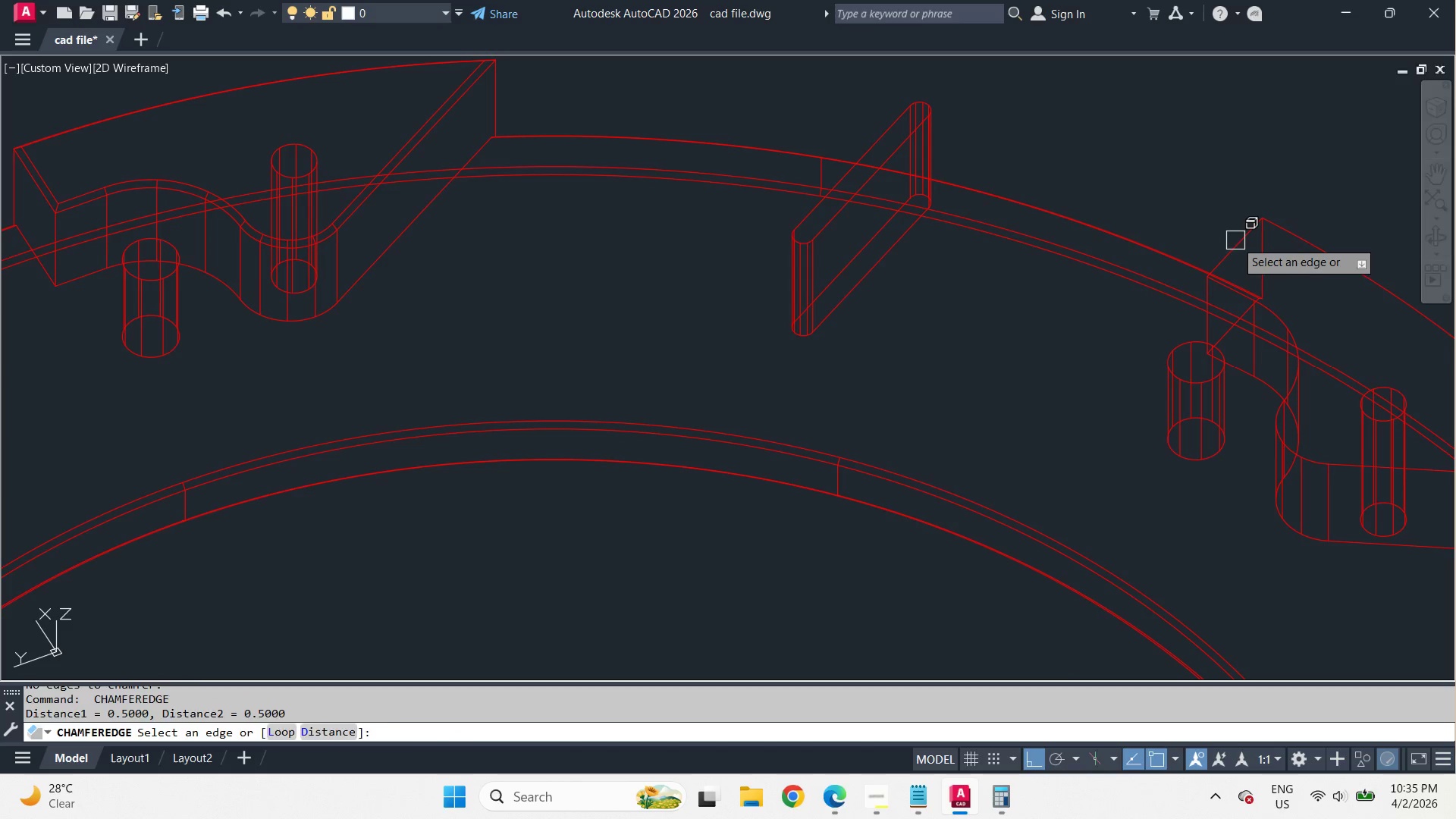 
key(Space)
 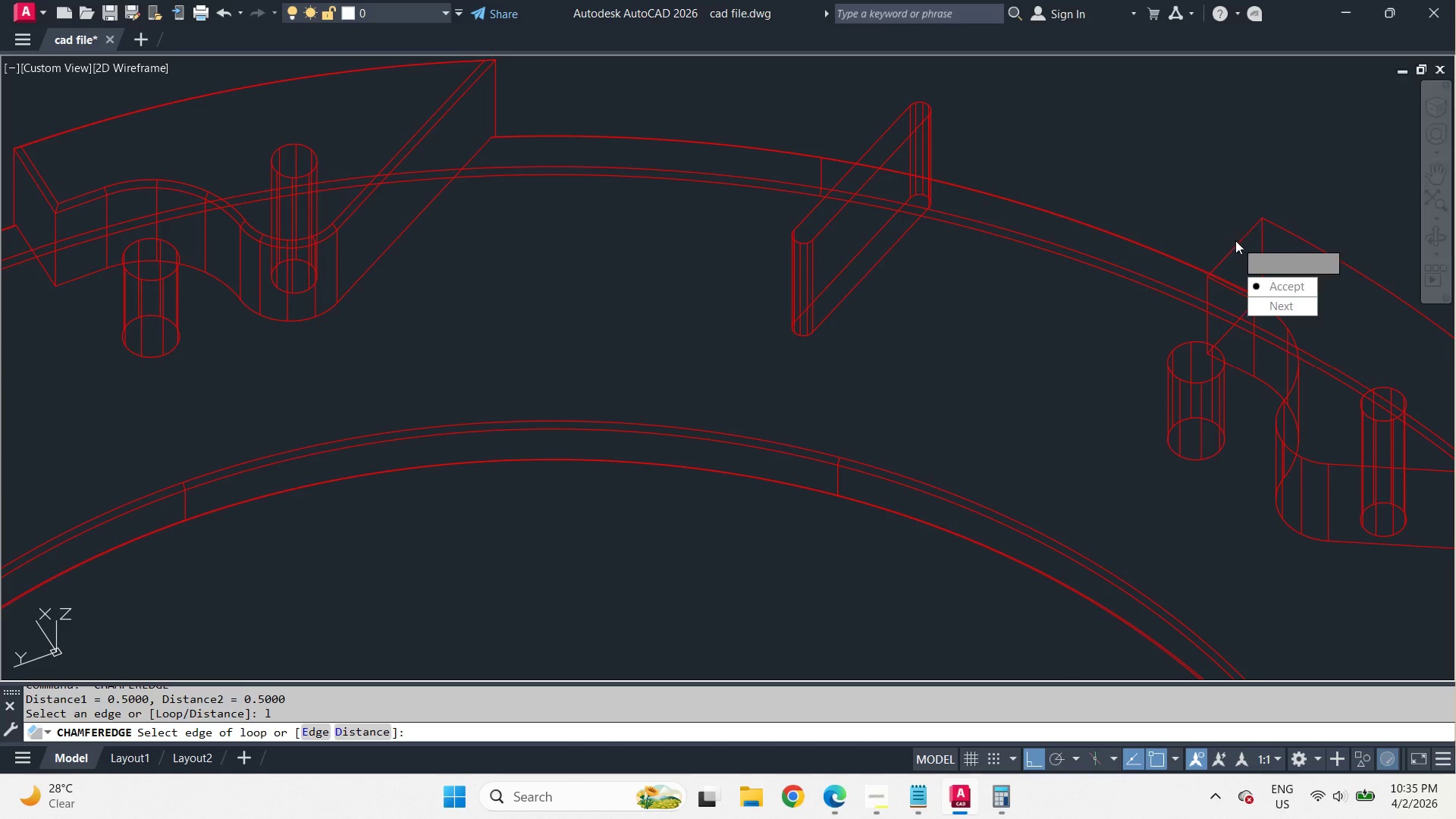 
left_click([1235, 240])
 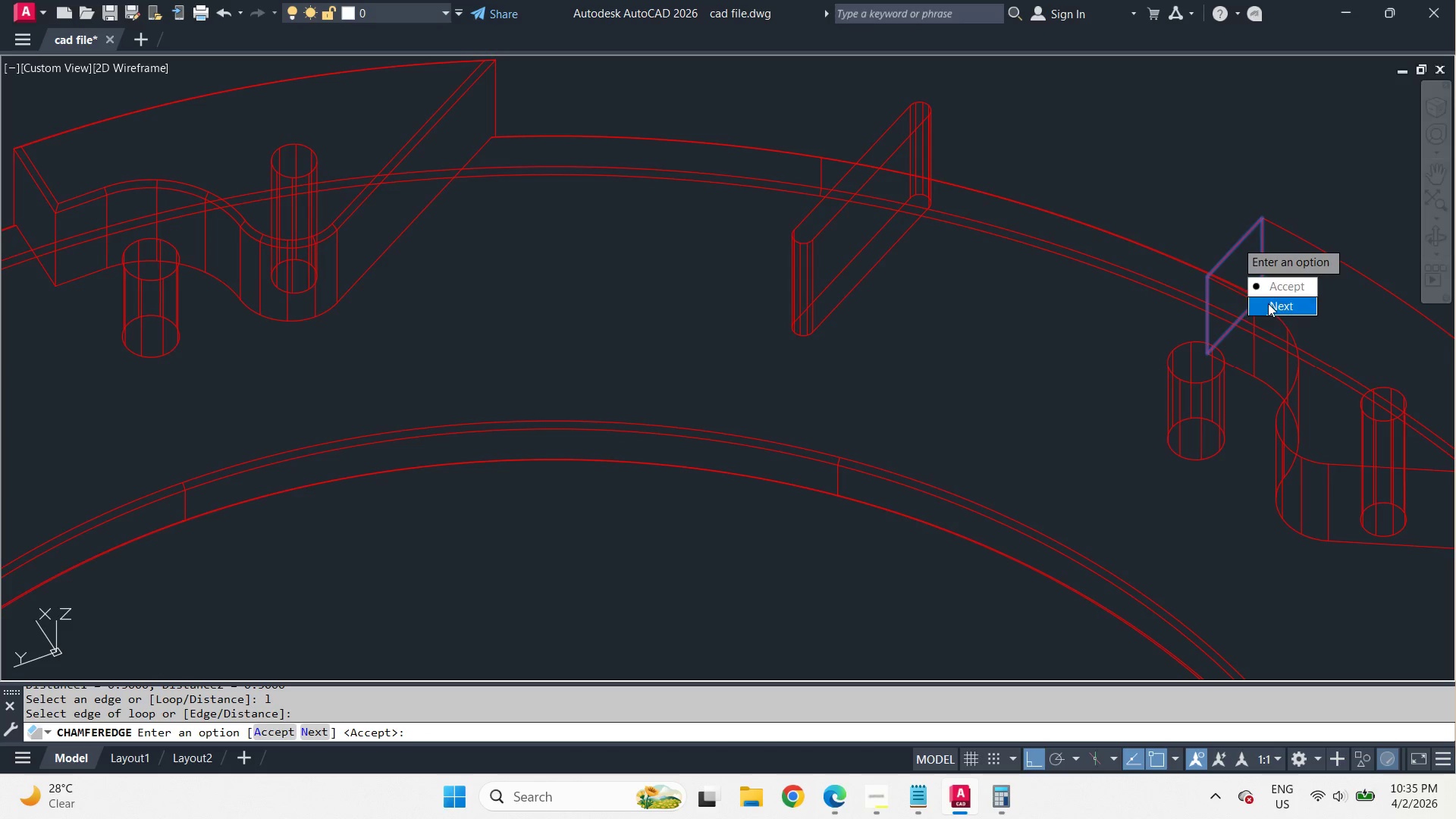 
left_click_drag(start_coordinate=[1268, 303], to_coordinate=[1235, 240])
 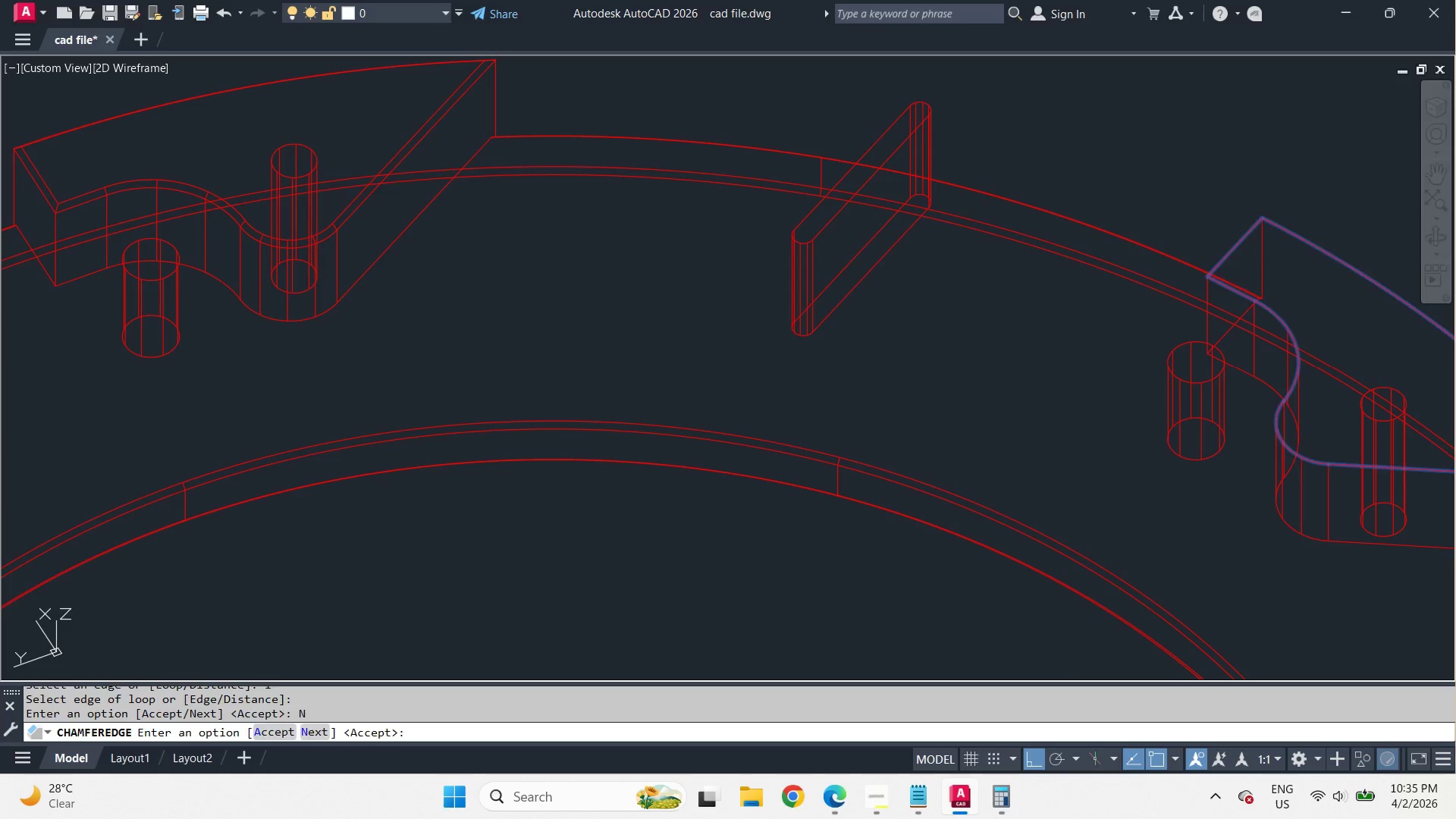 
key(Space)
 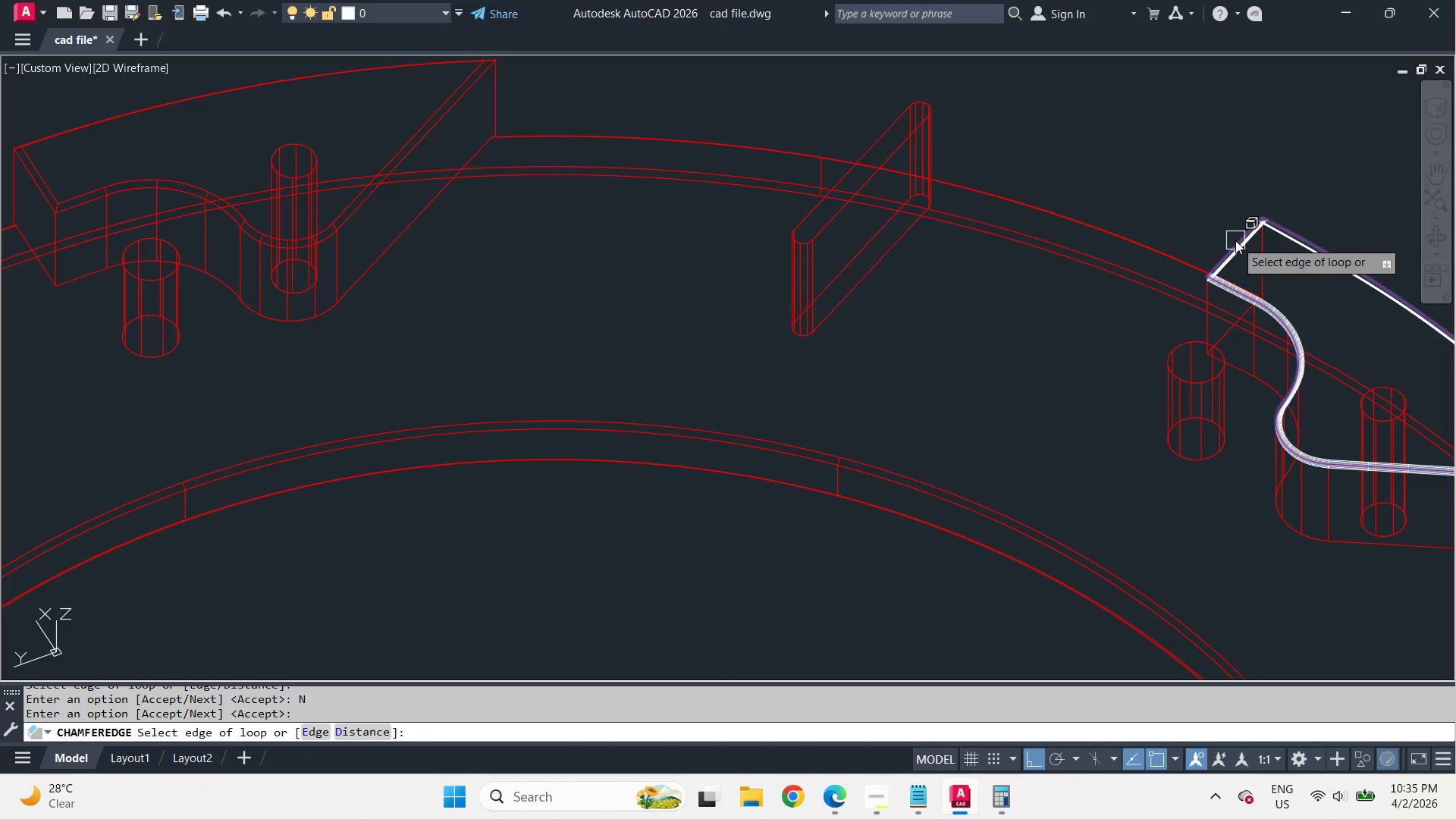 
key(Space)
 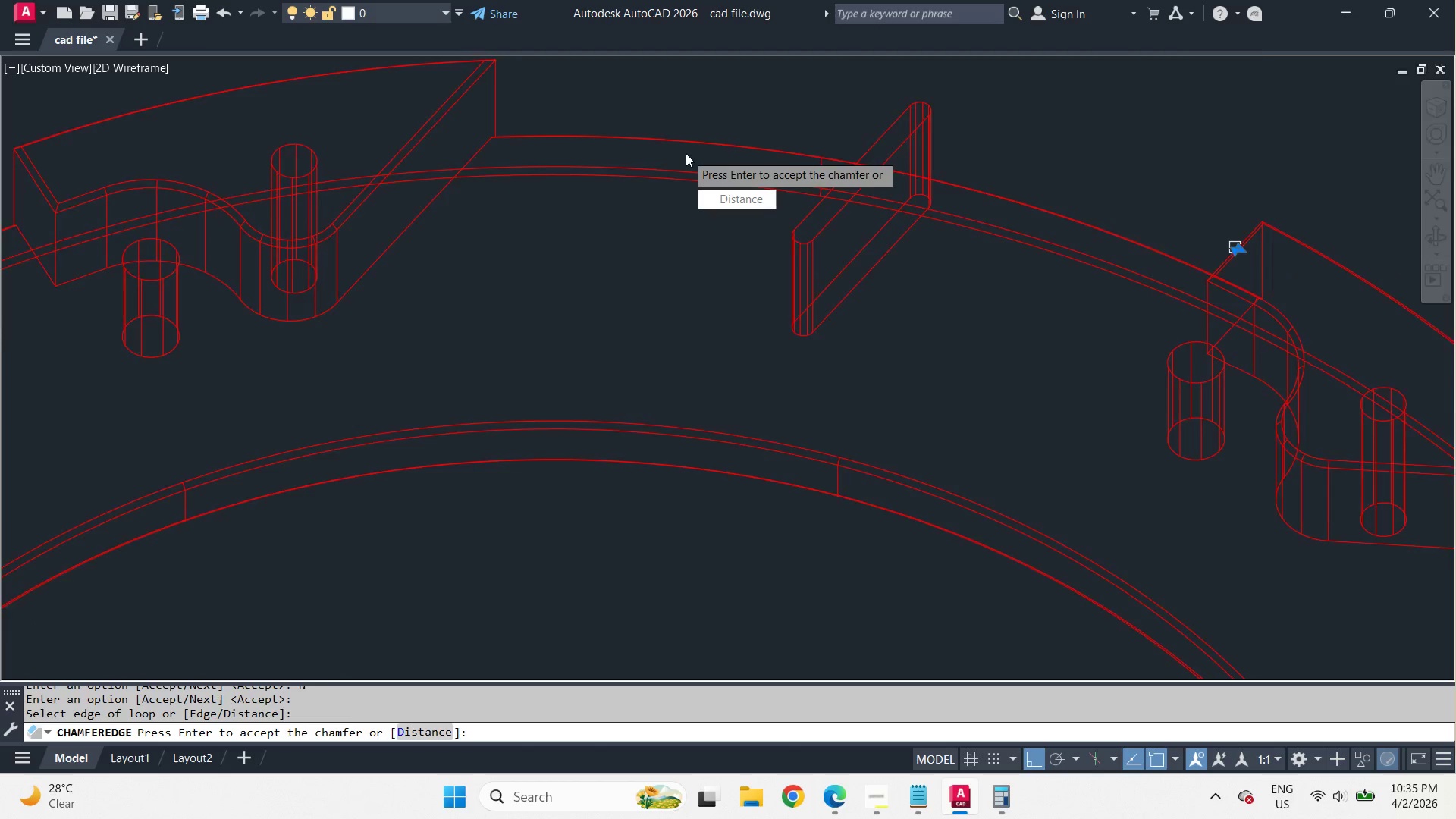 
key(Space)
 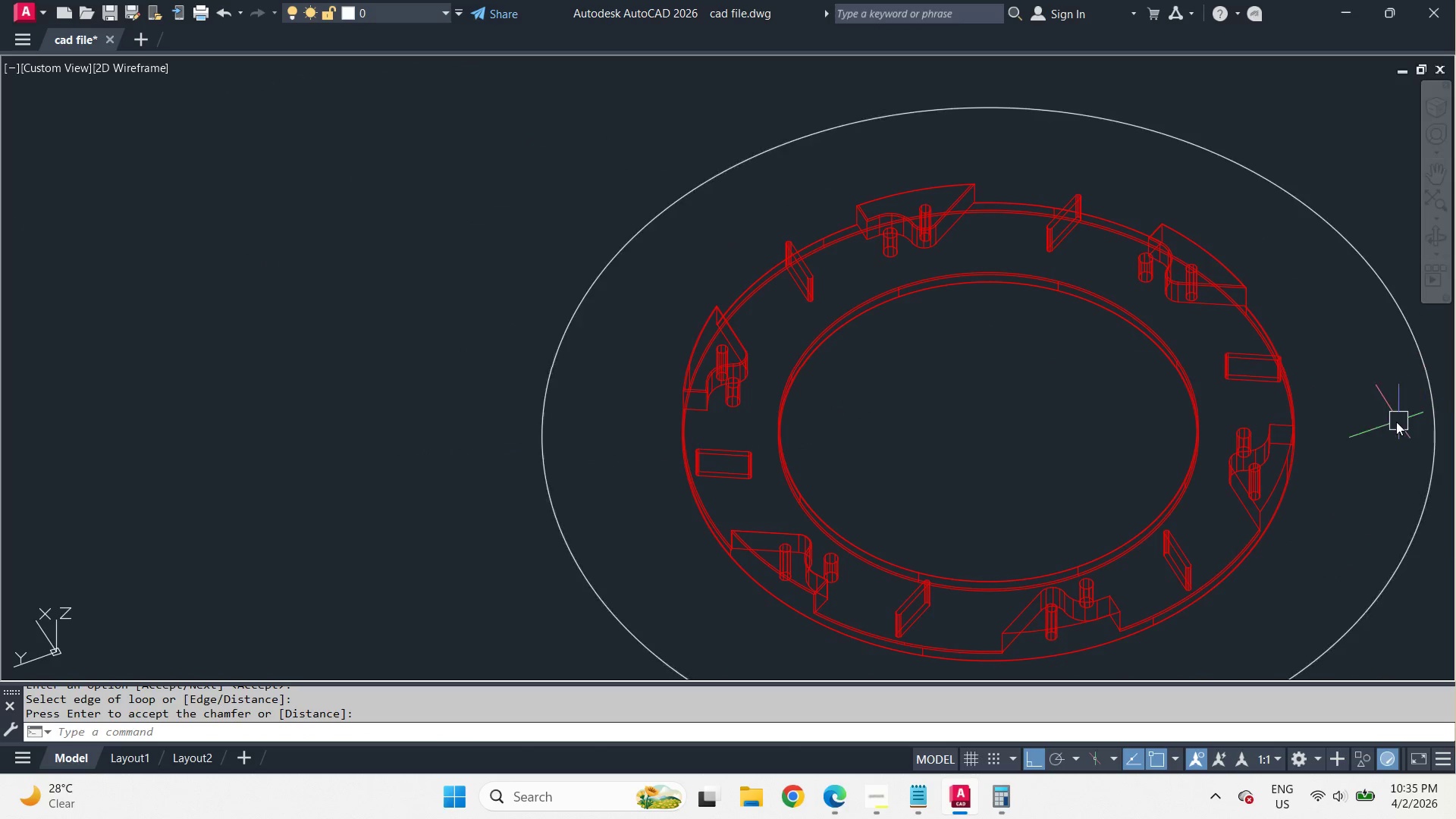 
key(Space)
 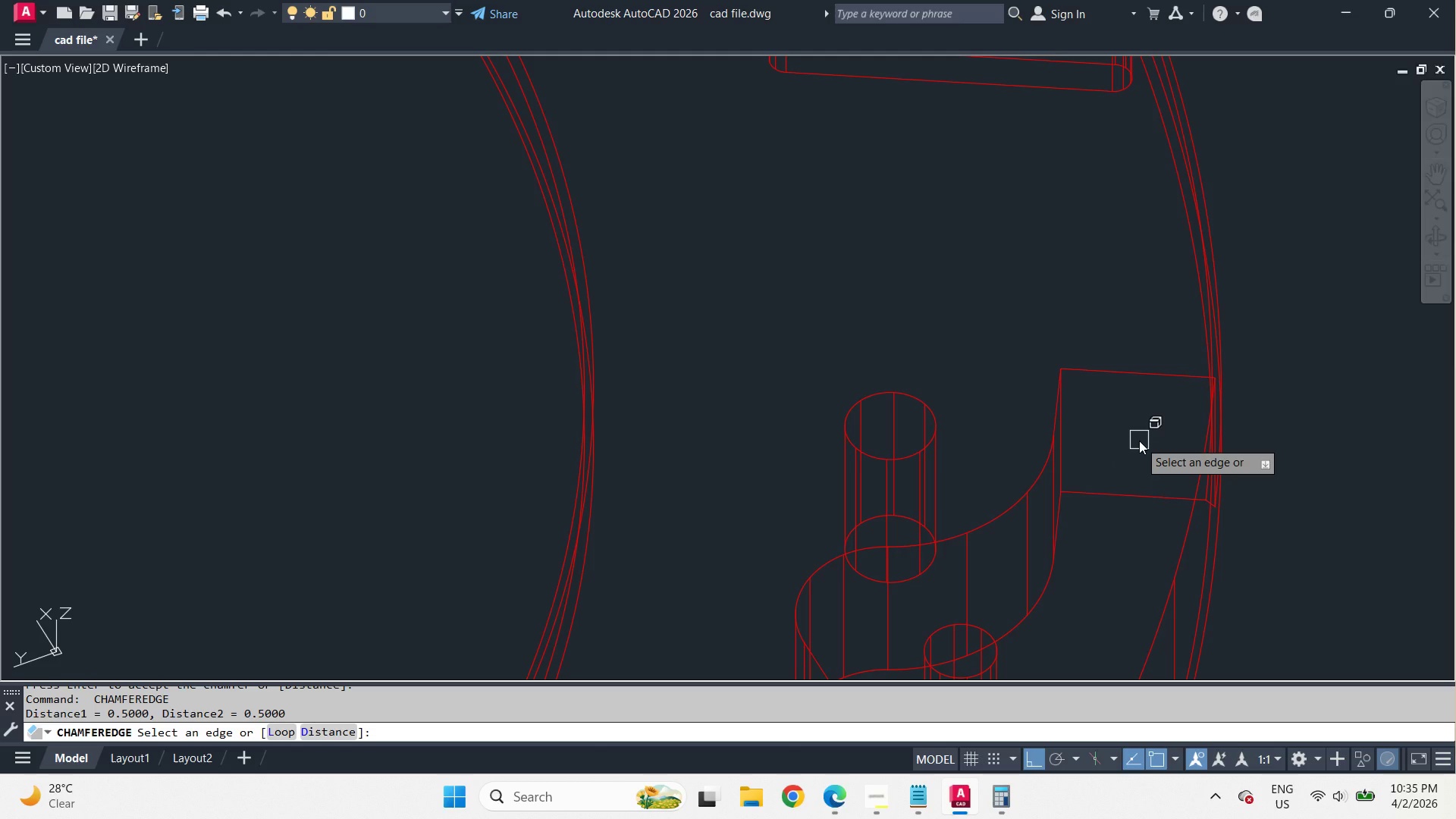 
scroll: coordinate [1235, 240], scroll_direction: down, amount: 3.0
 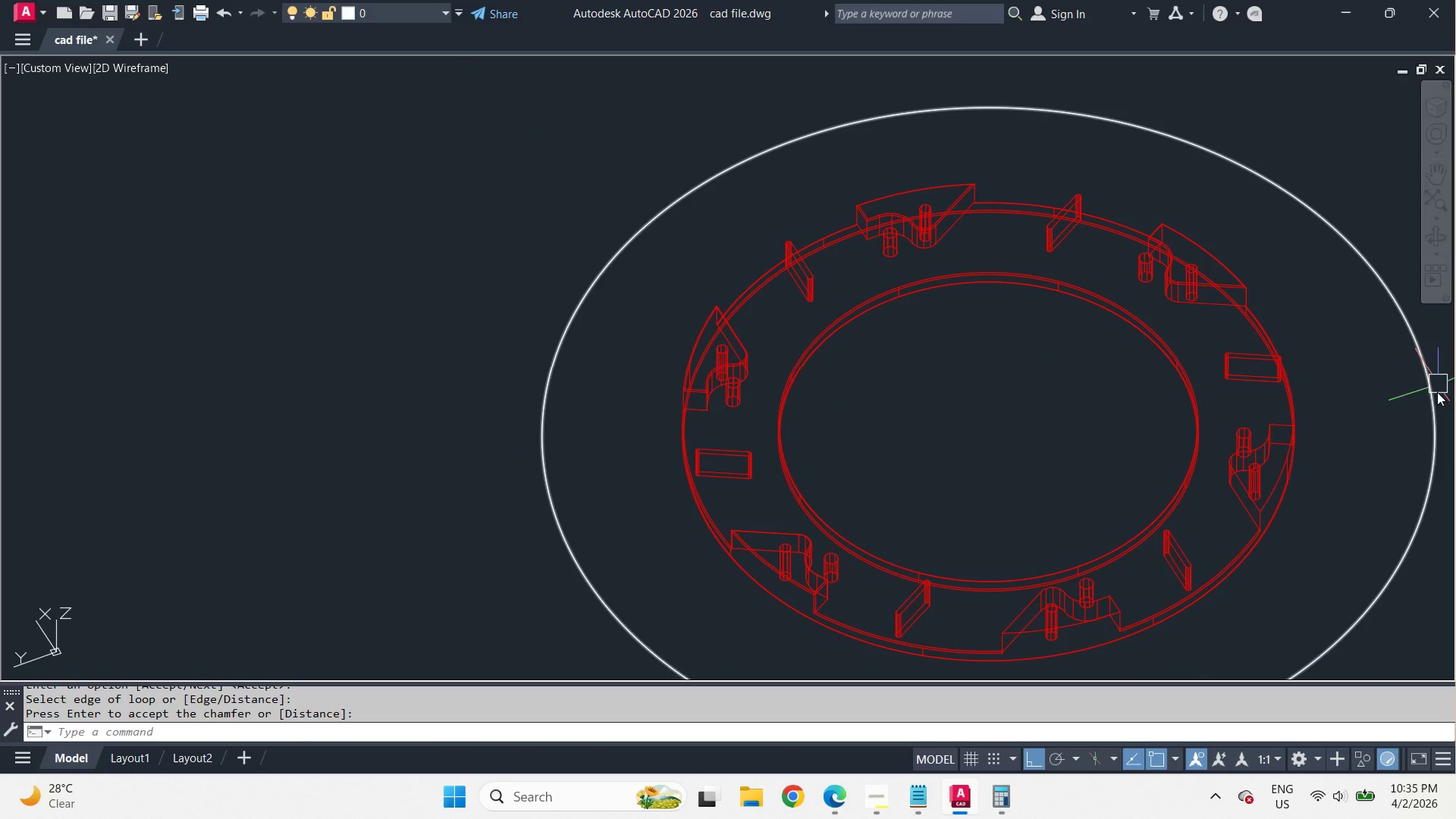 
scroll: coordinate [1357, 425], scroll_direction: up, amount: 2.0
 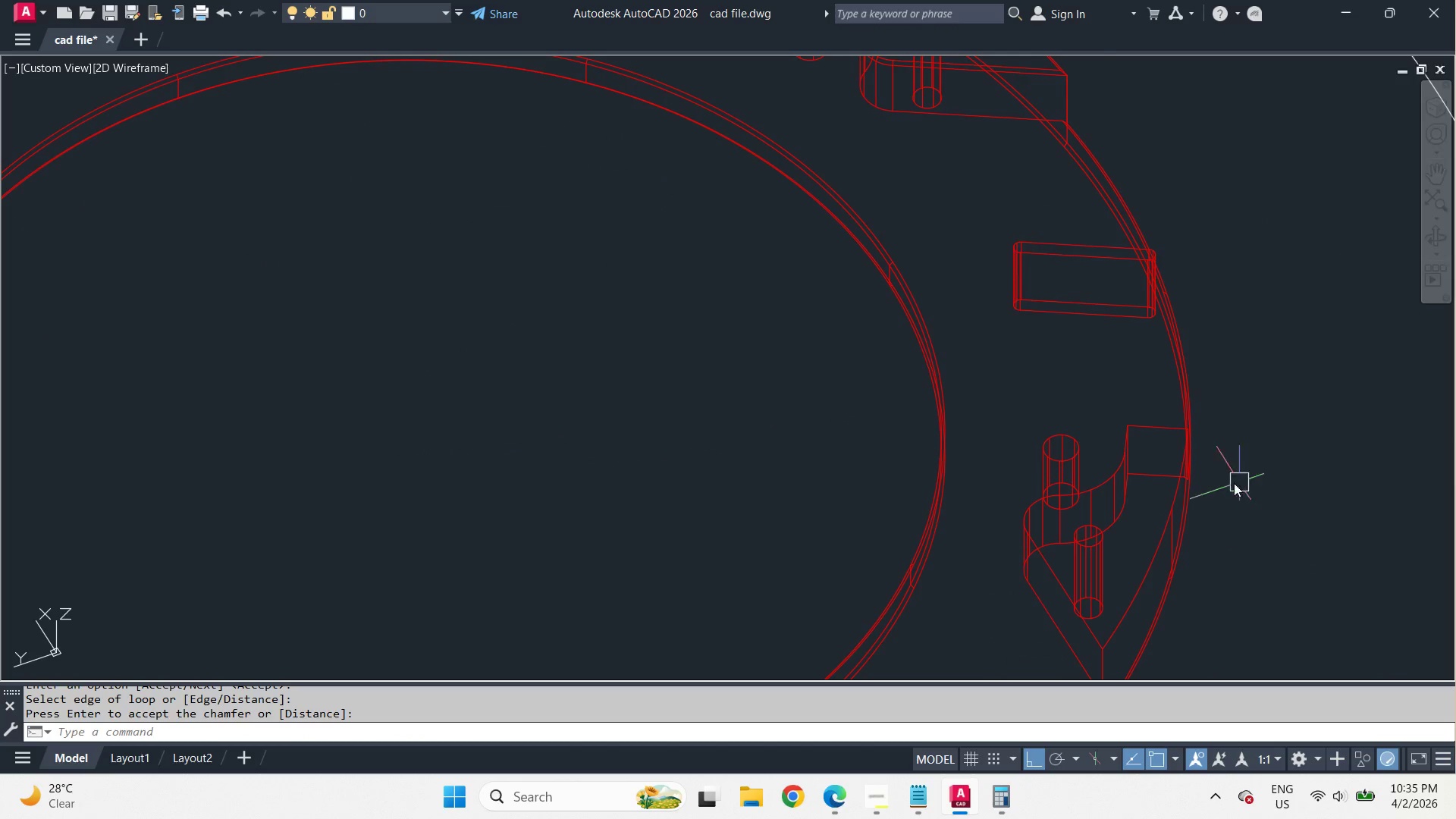 
key(L)
 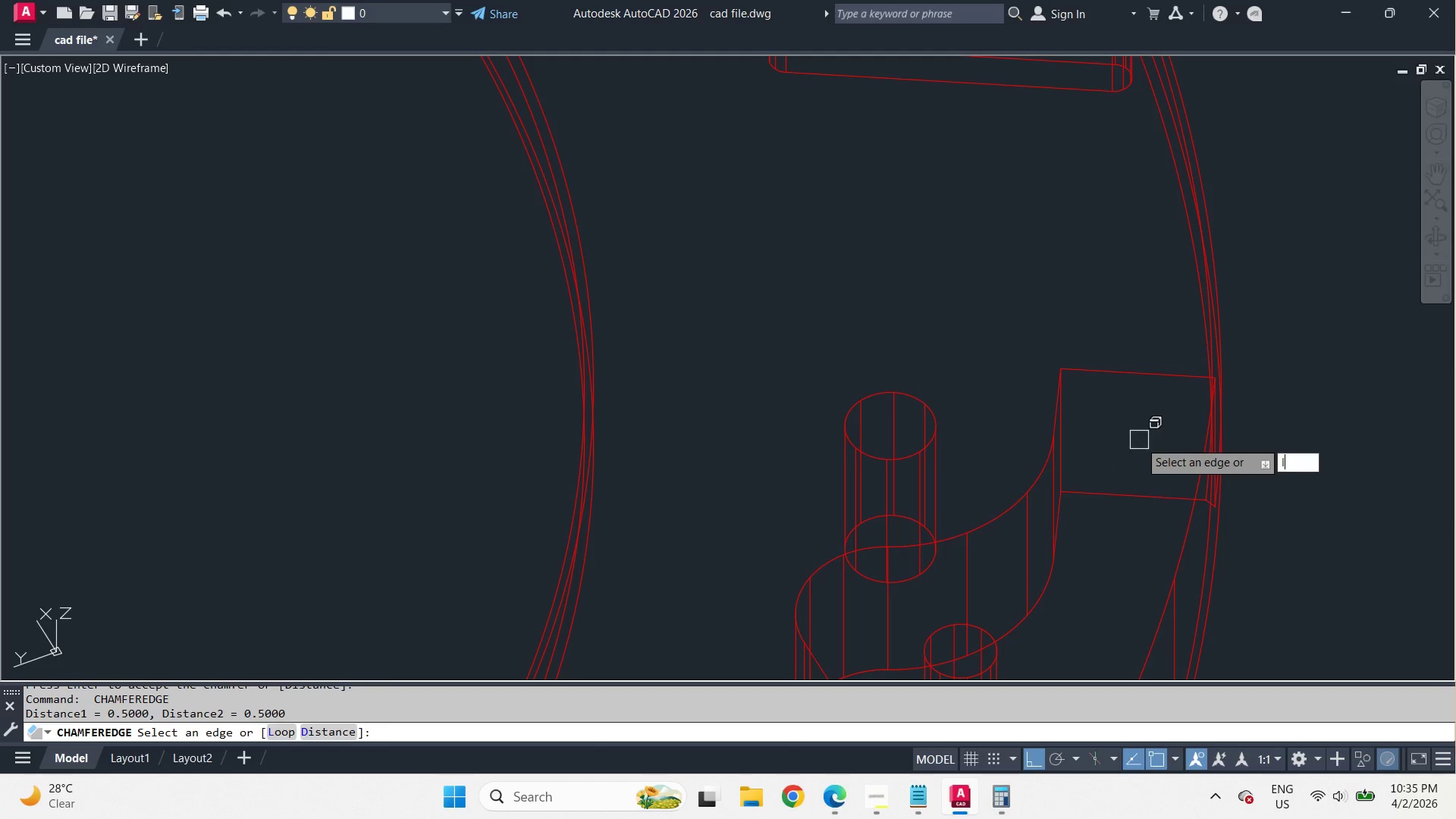 
key(Space)
 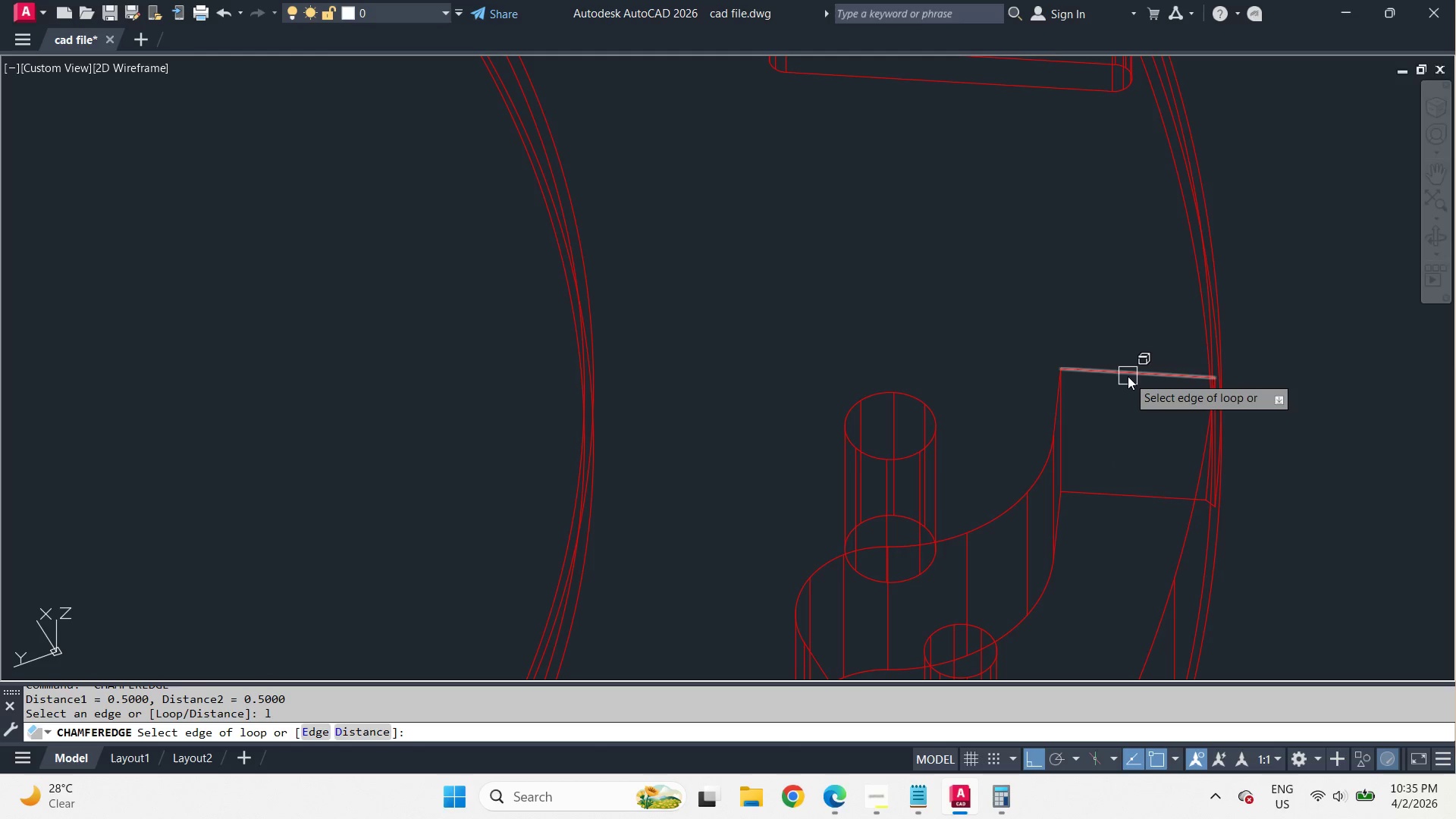 
scroll: coordinate [1169, 463], scroll_direction: up, amount: 2.0
 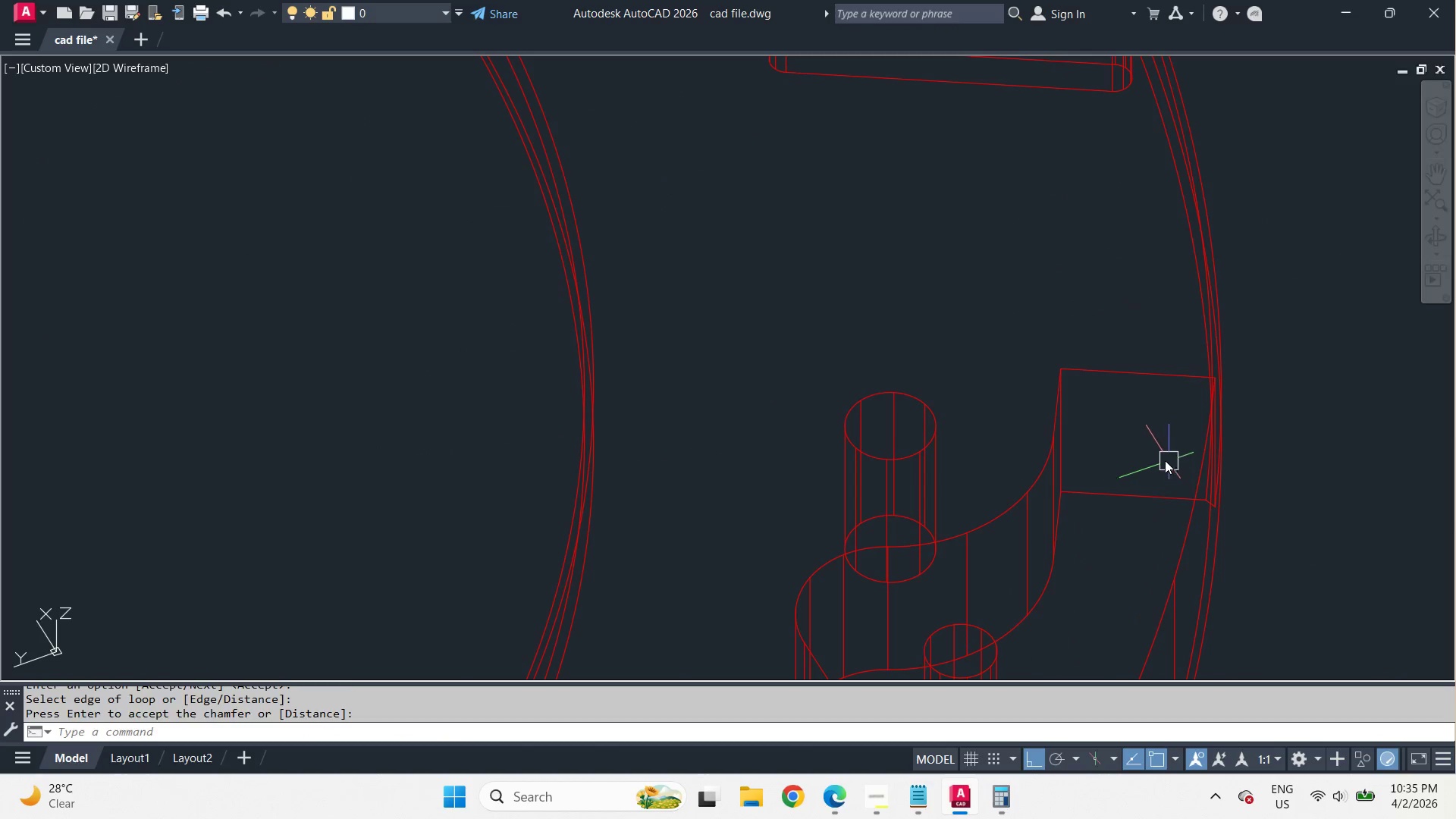 
left_click([1128, 375])
 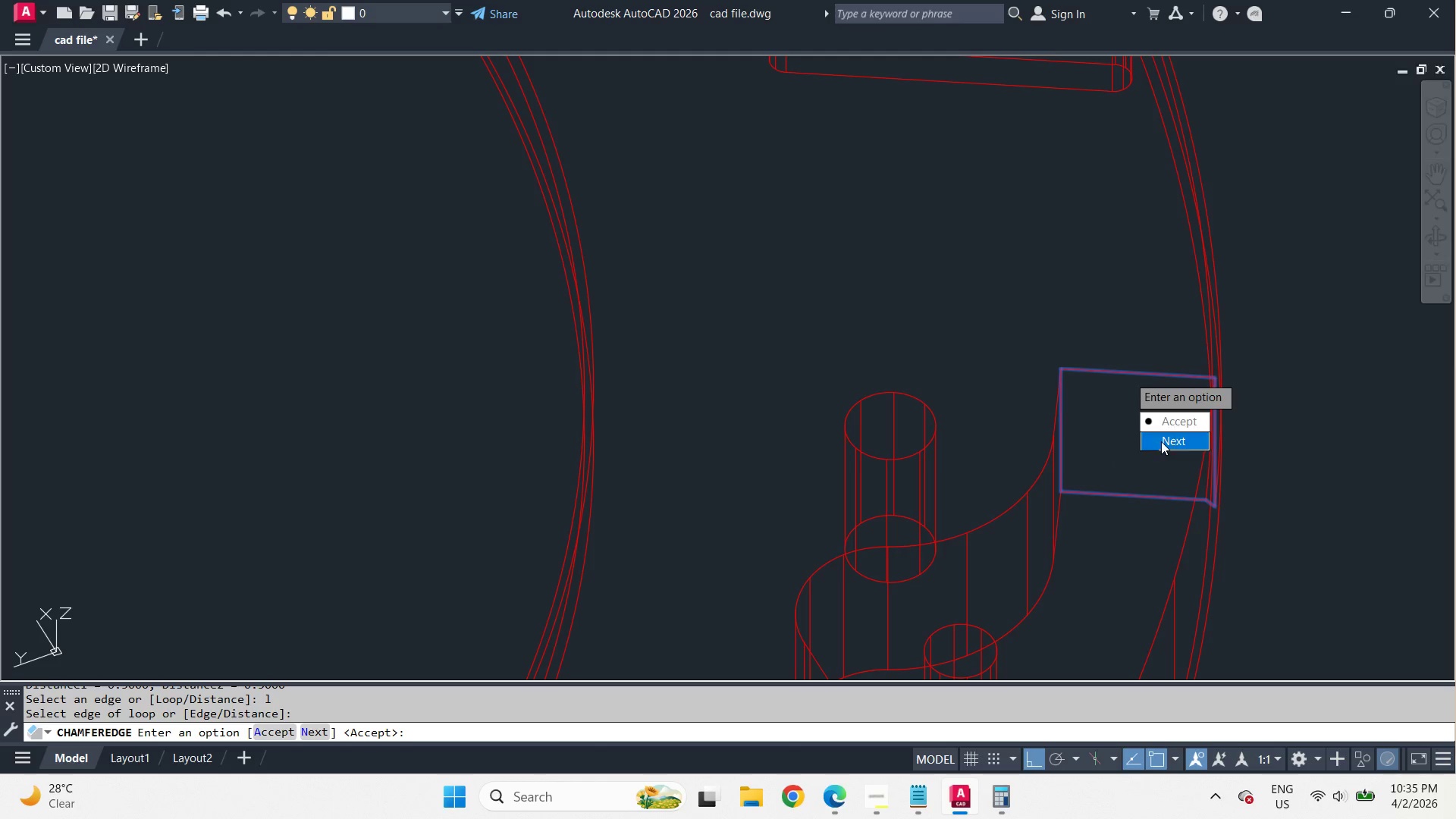 
left_click_drag(start_coordinate=[1161, 441], to_coordinate=[1128, 375])
 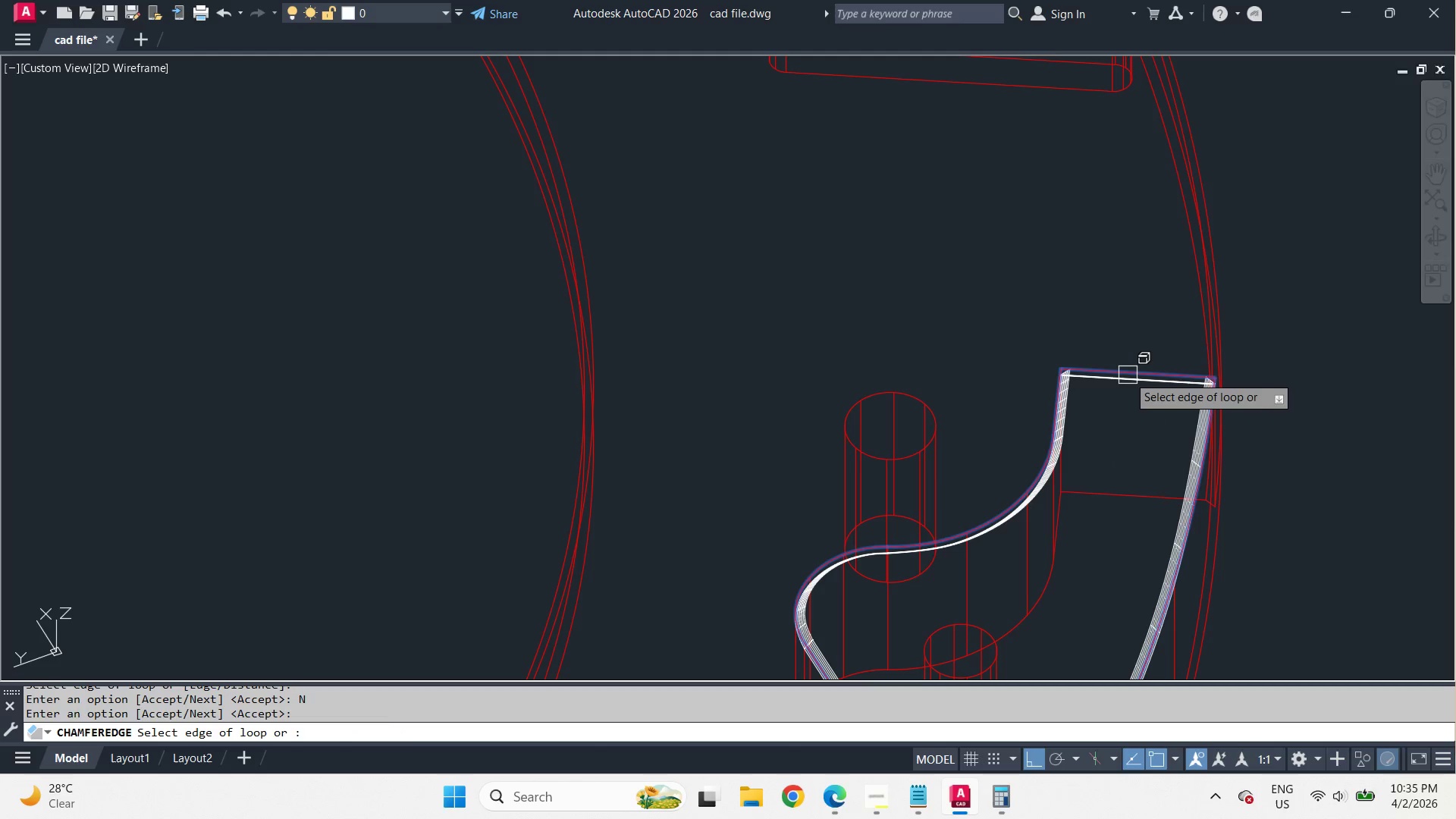 
key(Space)
 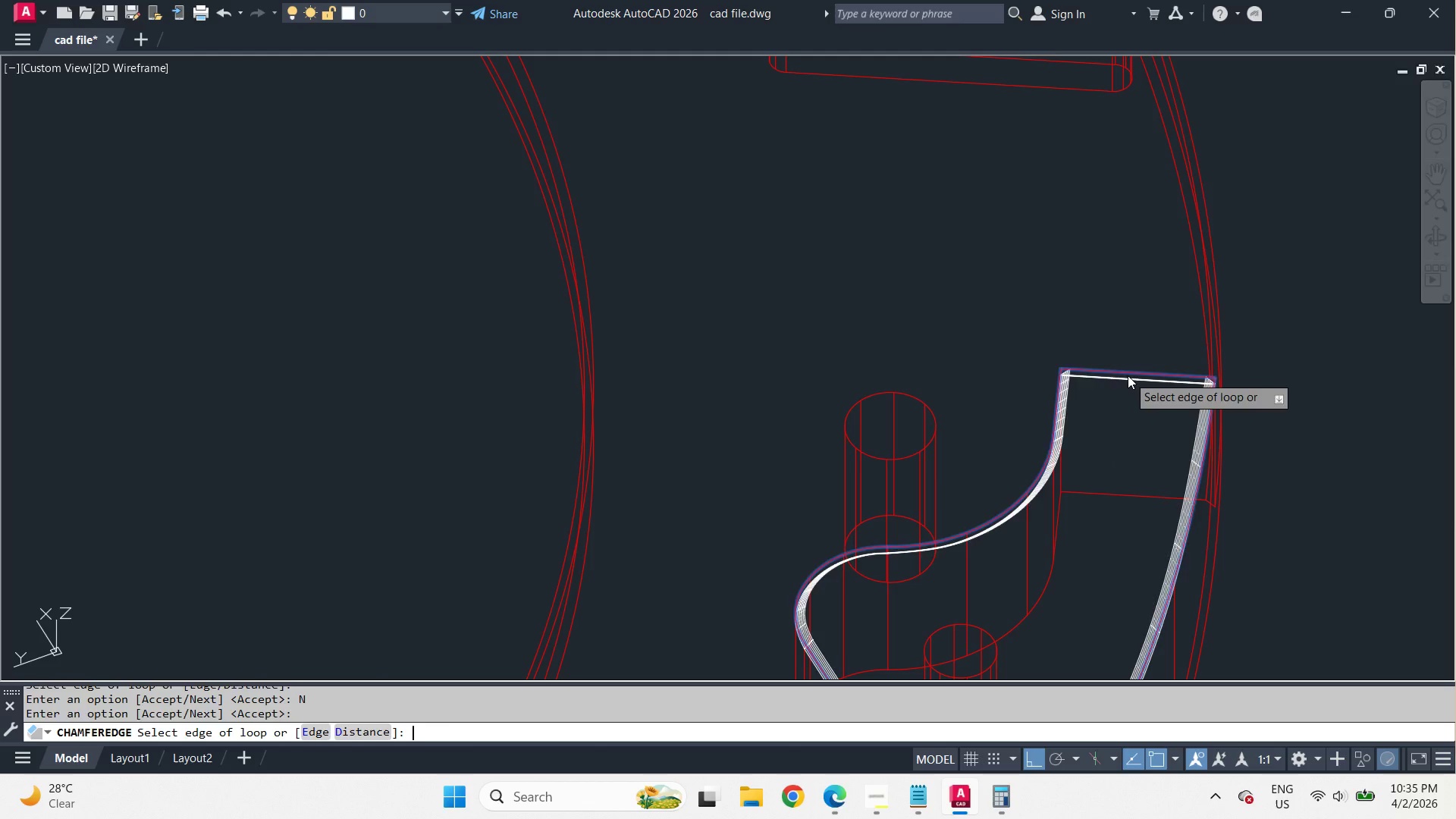 
key(Space)
 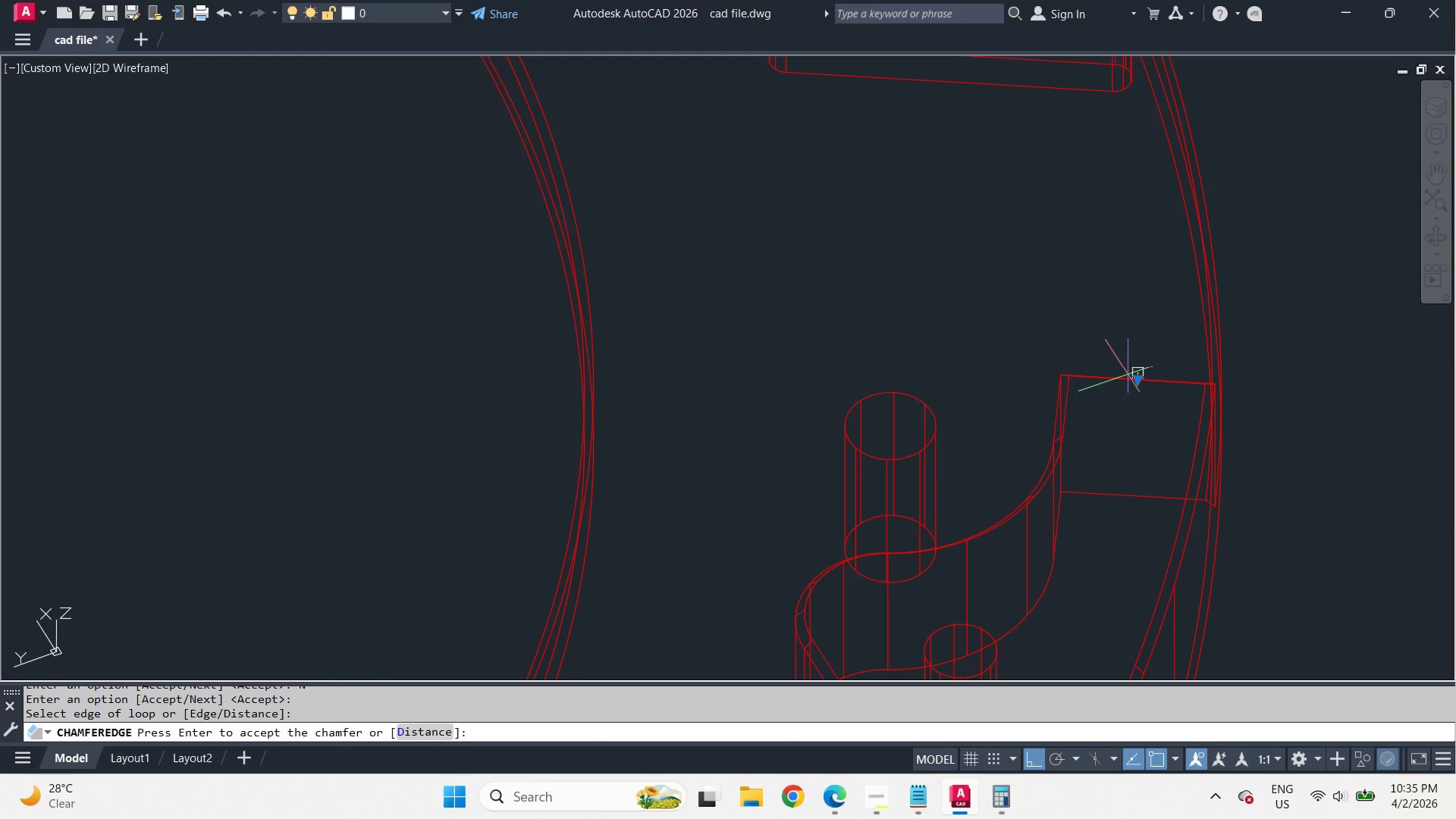 
key(Space)
 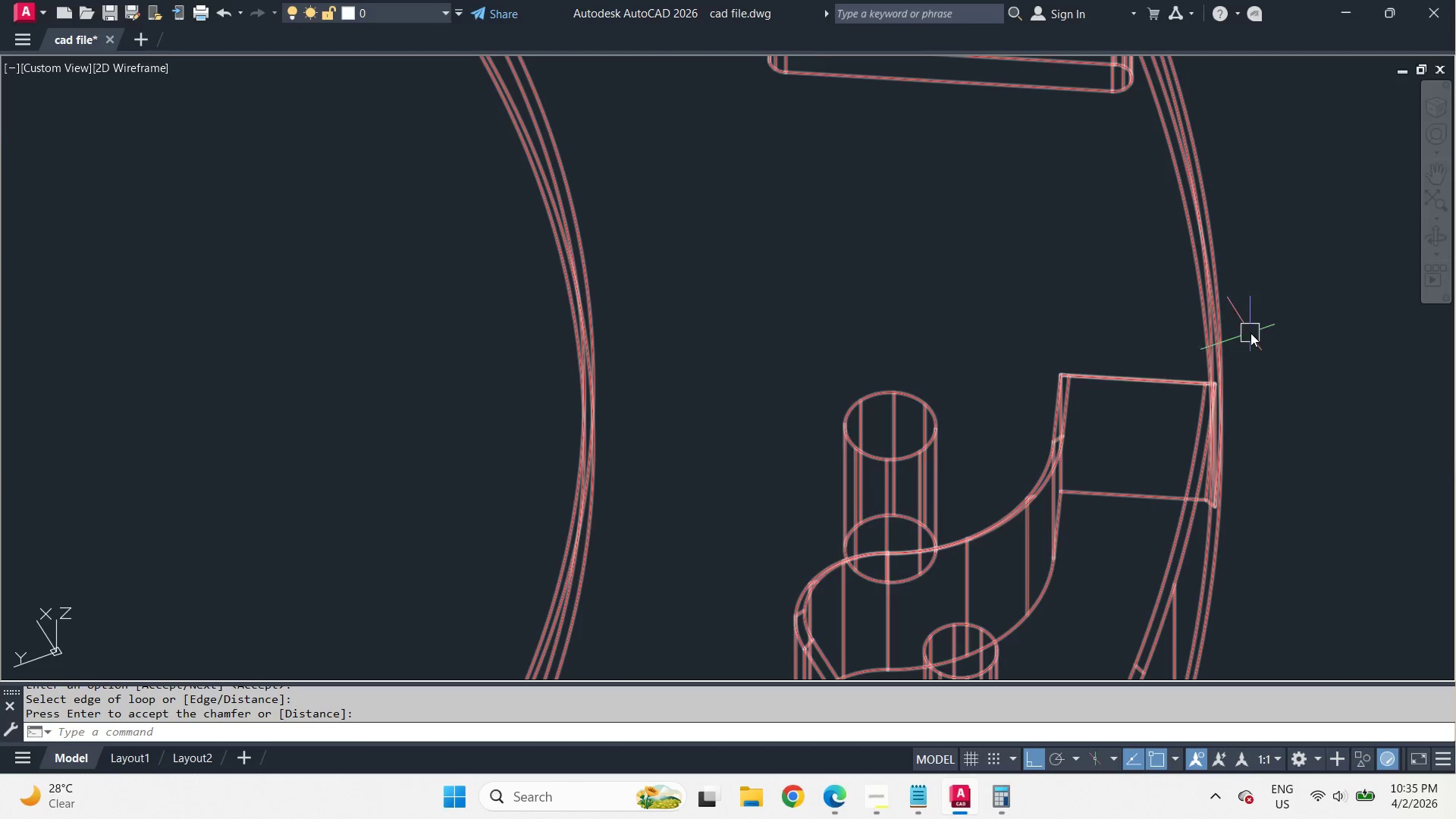 
scroll: coordinate [1250, 333], scroll_direction: down, amount: 3.0
 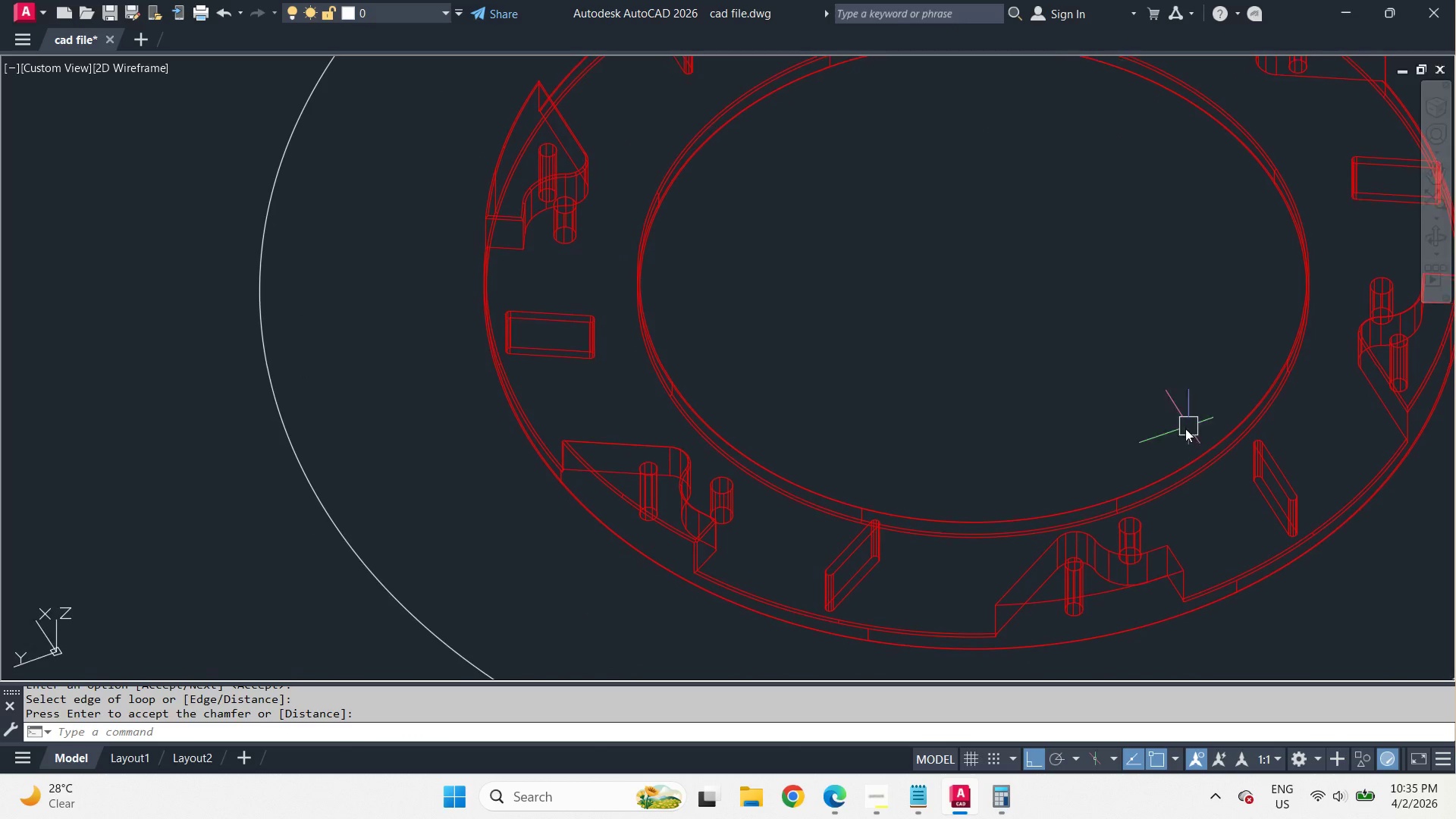 
scroll: coordinate [774, 564], scroll_direction: up, amount: 3.0
 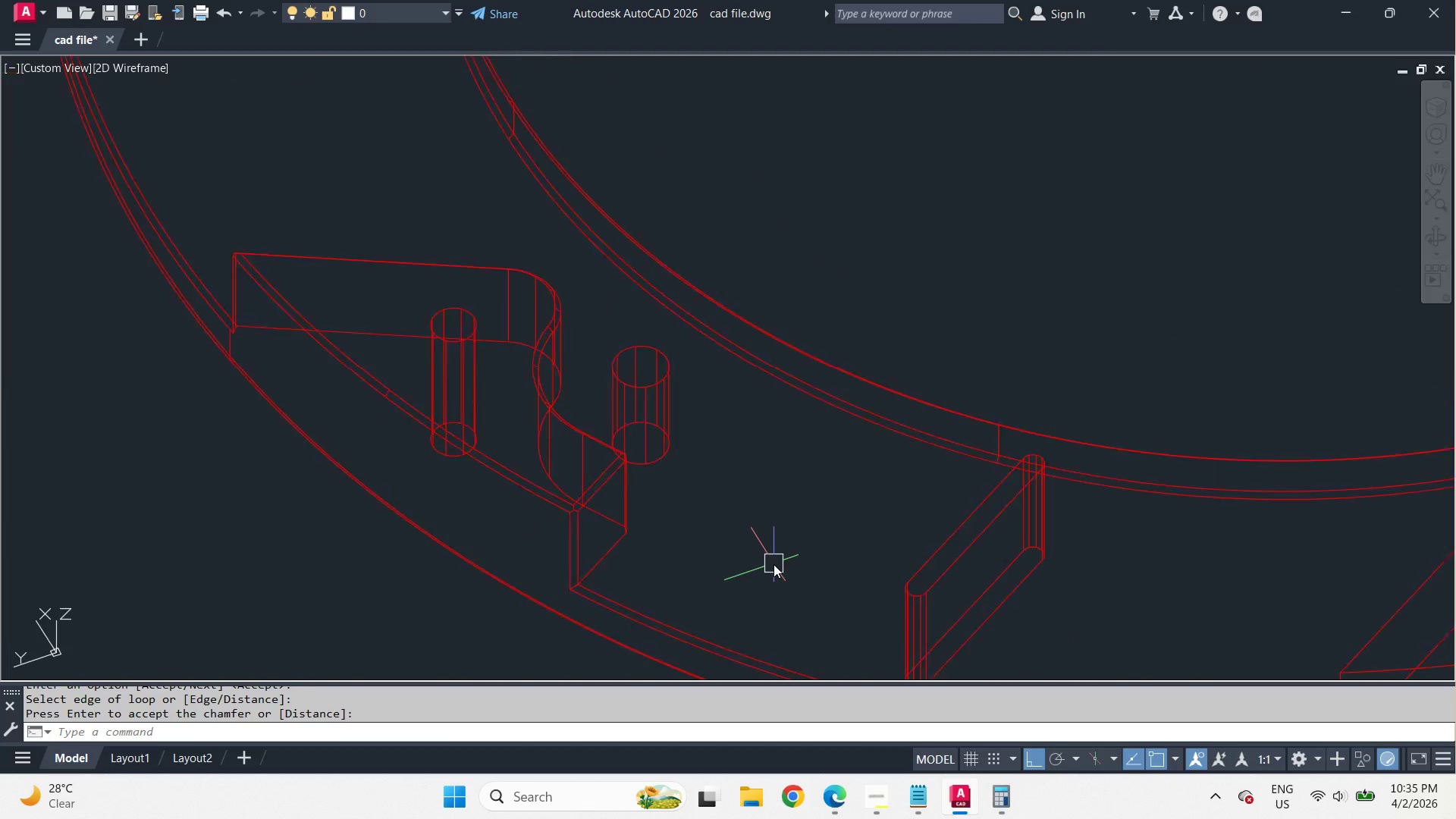 
scroll: coordinate [774, 564], scroll_direction: down, amount: 2.0
 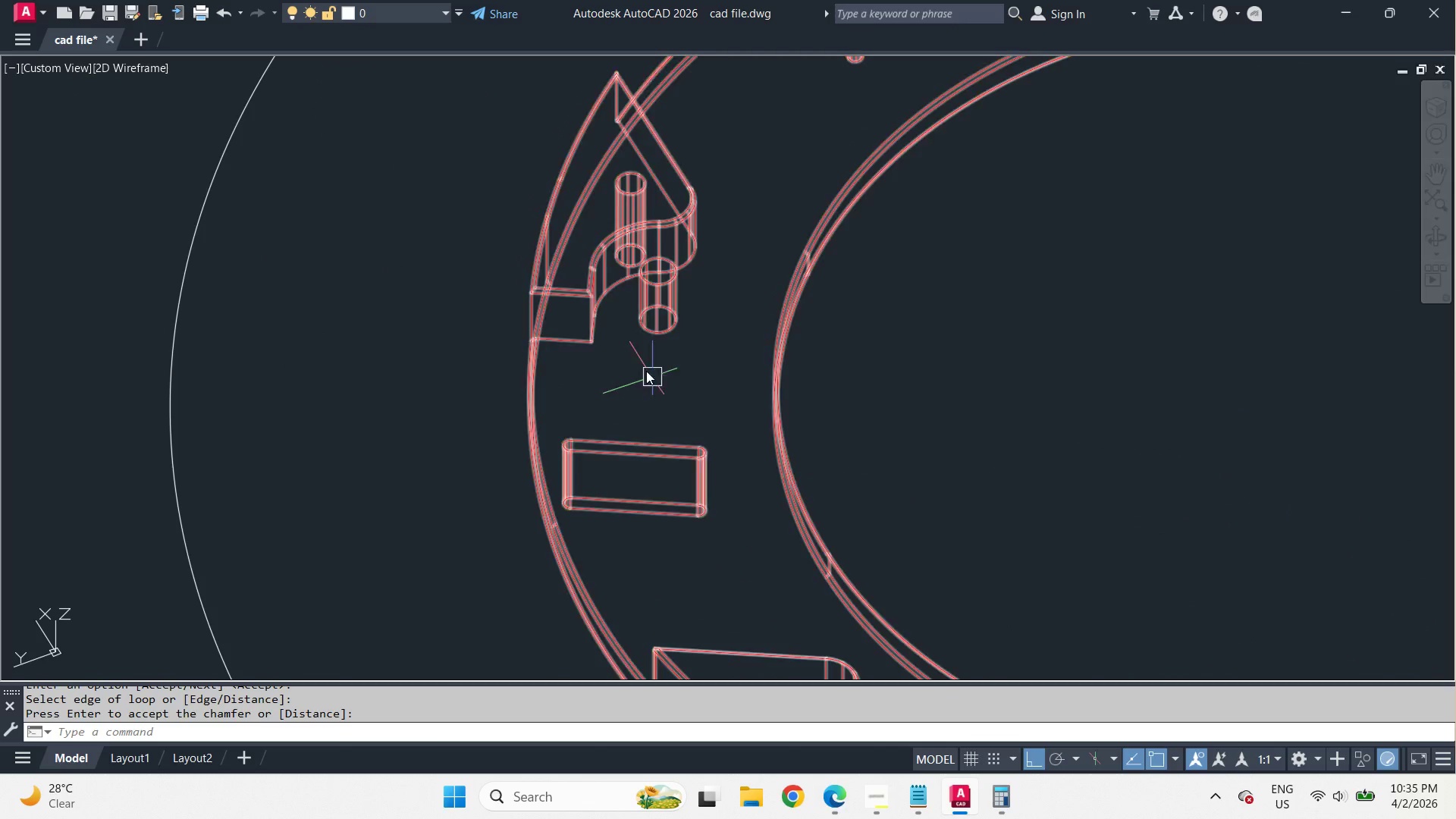 
type(cham)
 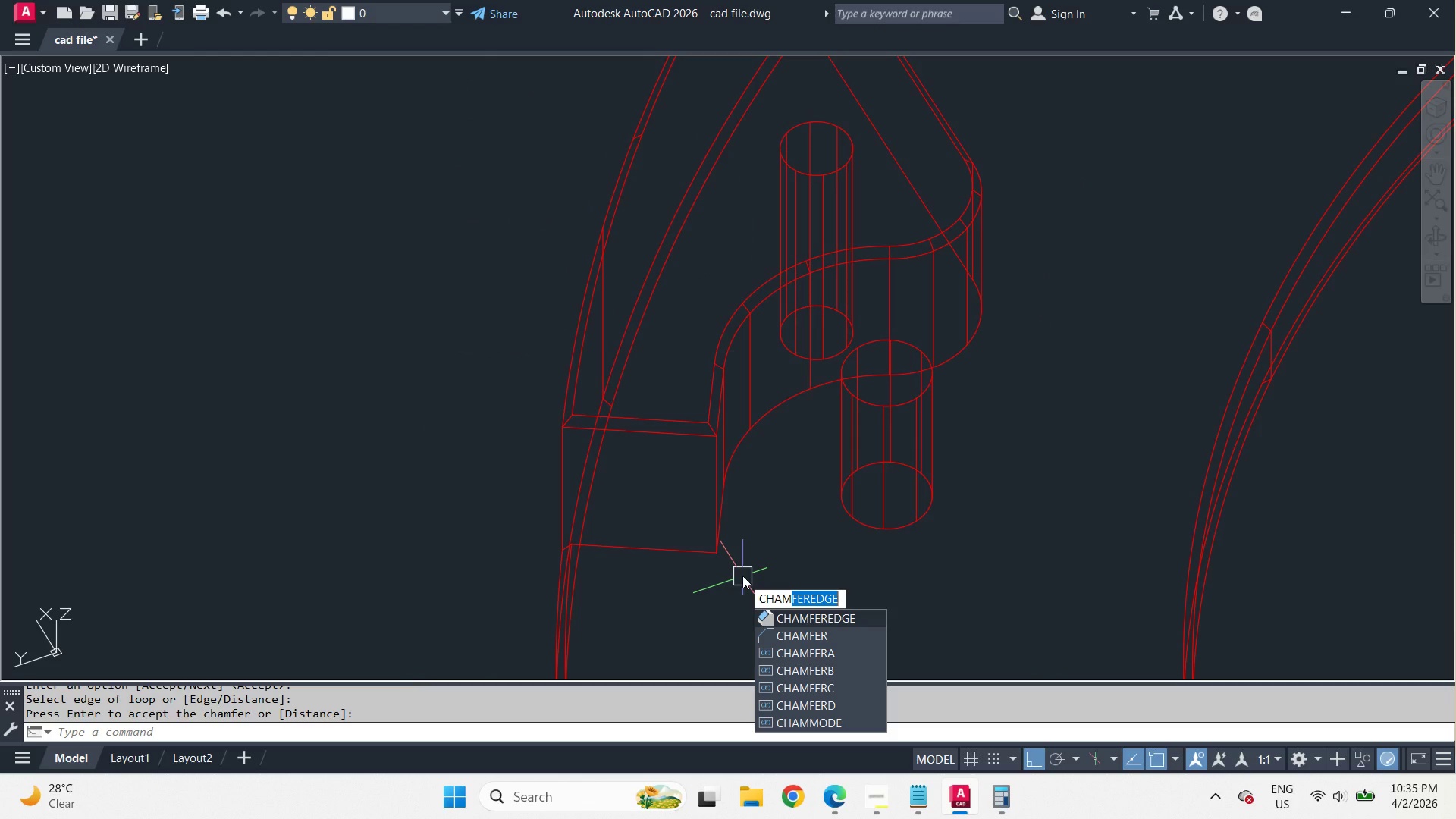 
scroll: coordinate [611, 330], scroll_direction: up, amount: 2.0
 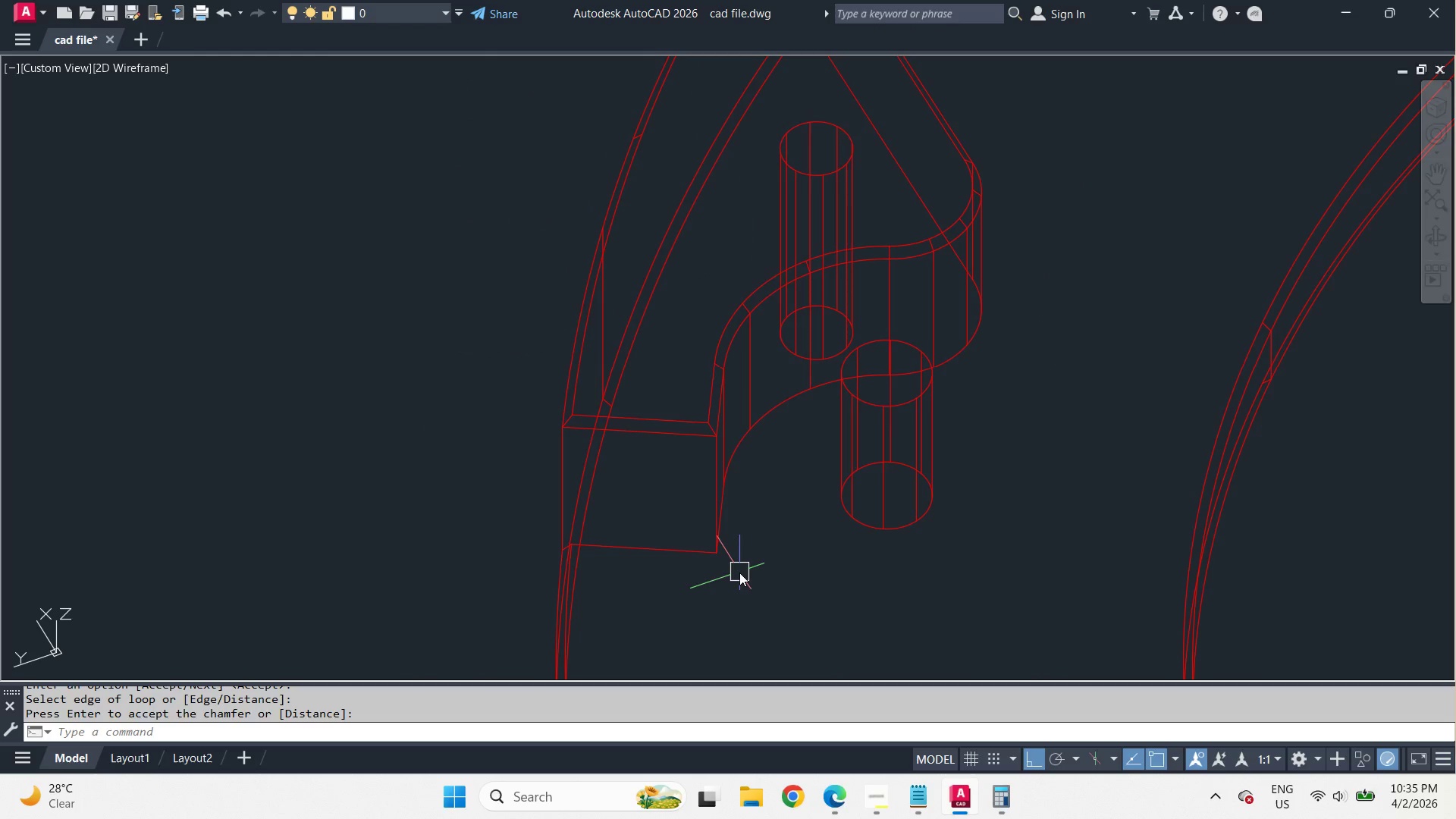 
key(Space)
 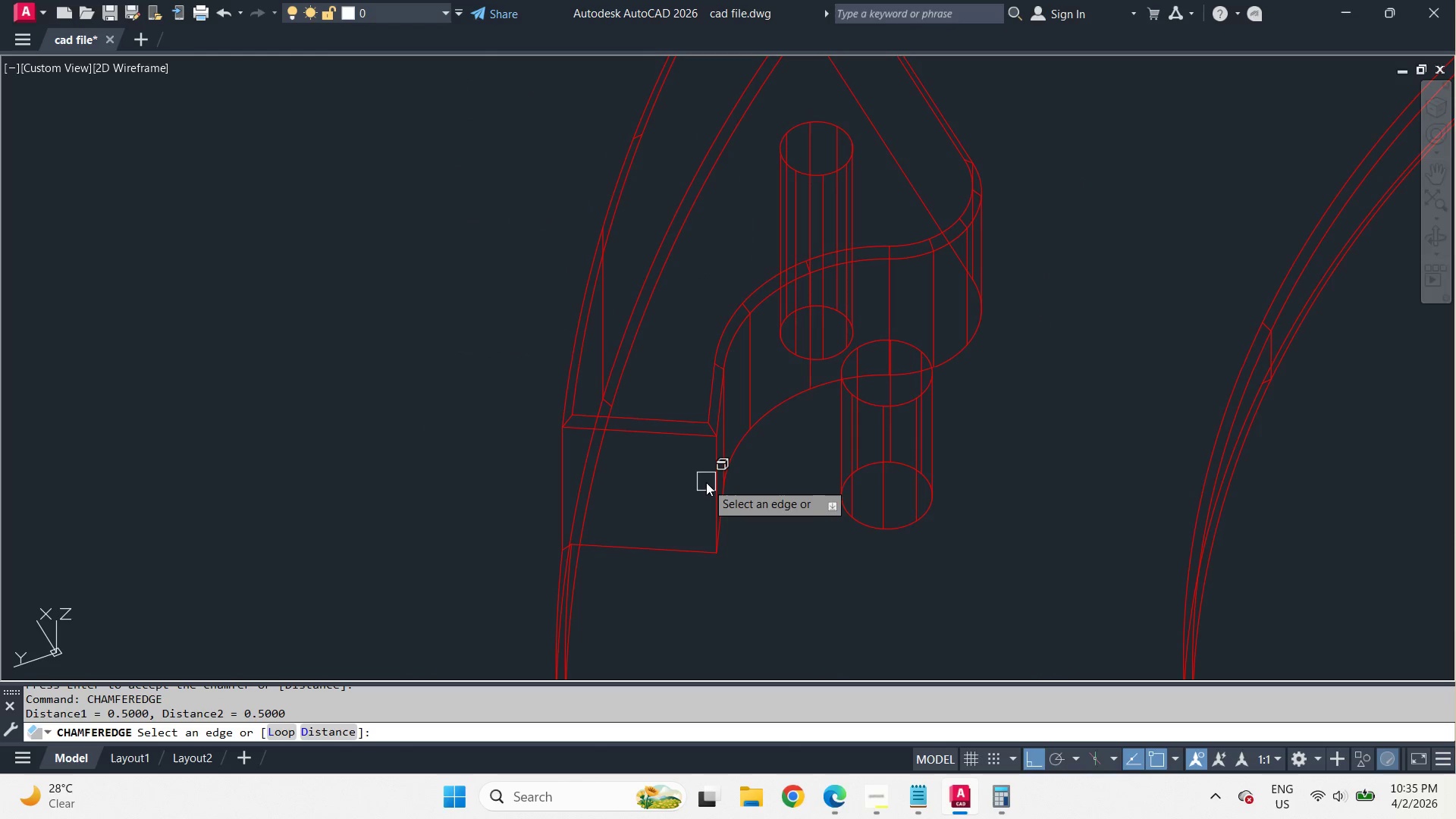 
left_click([713, 485])
 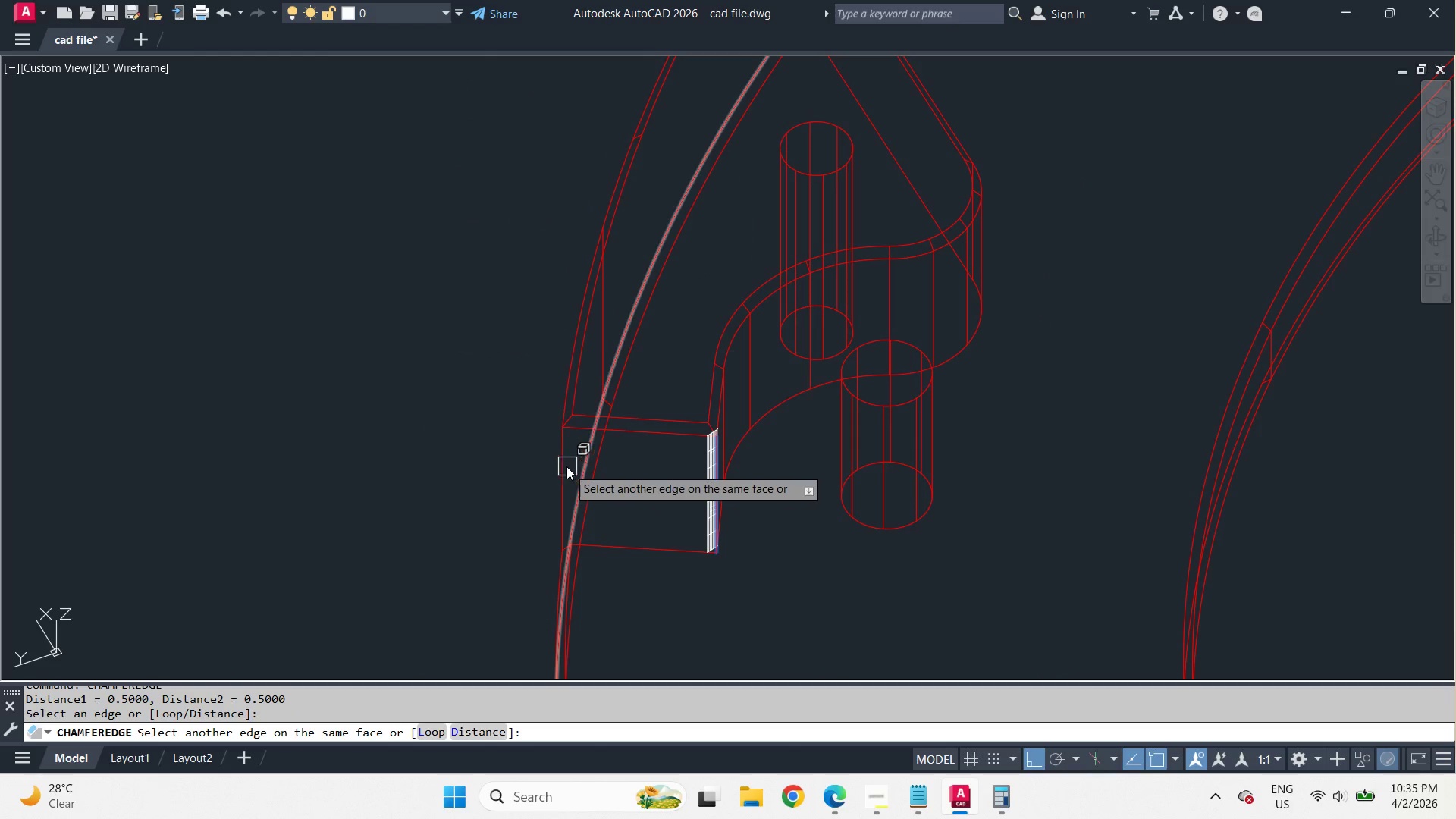 
left_click([566, 466])
 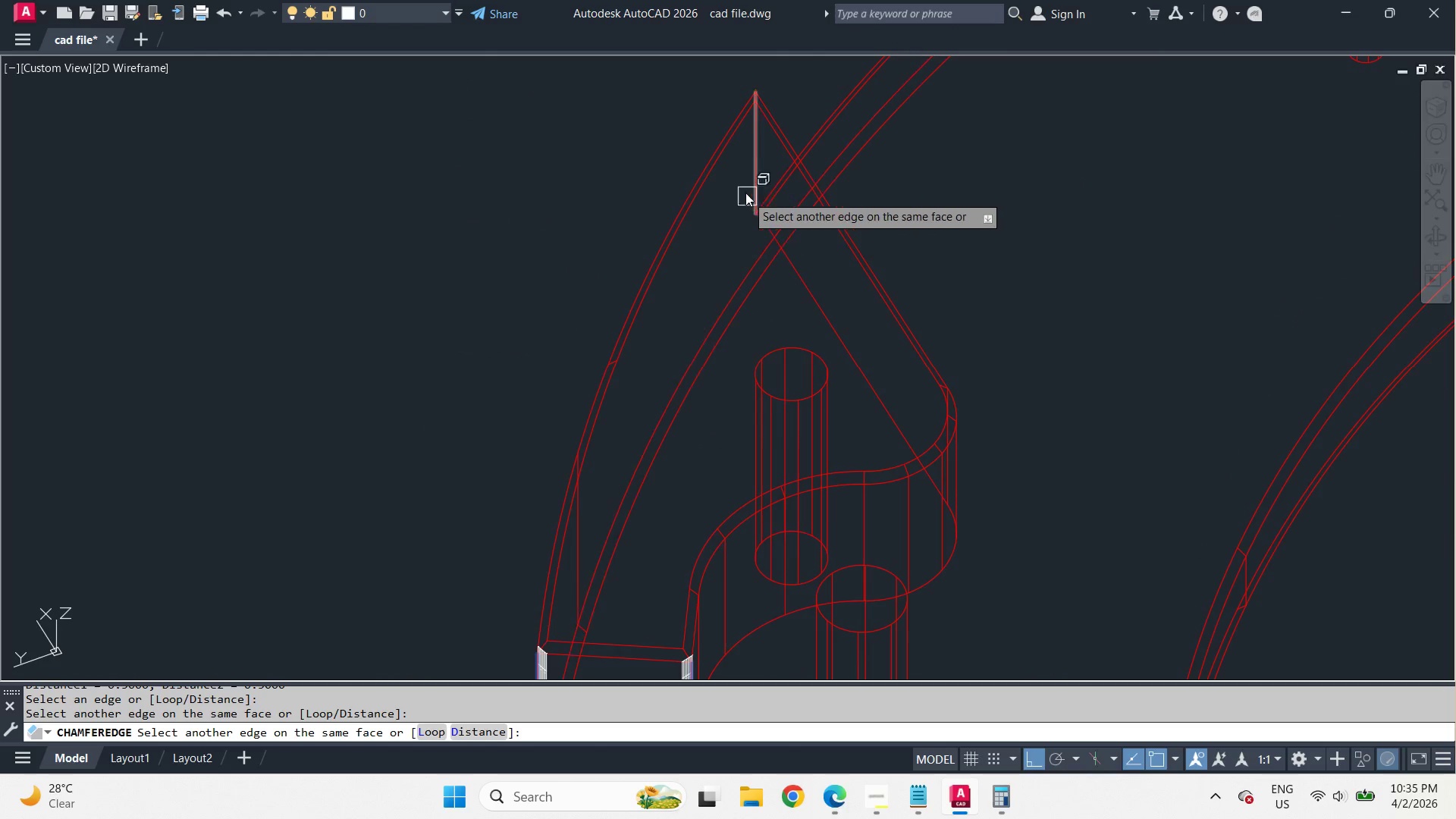 
left_click([751, 179])
 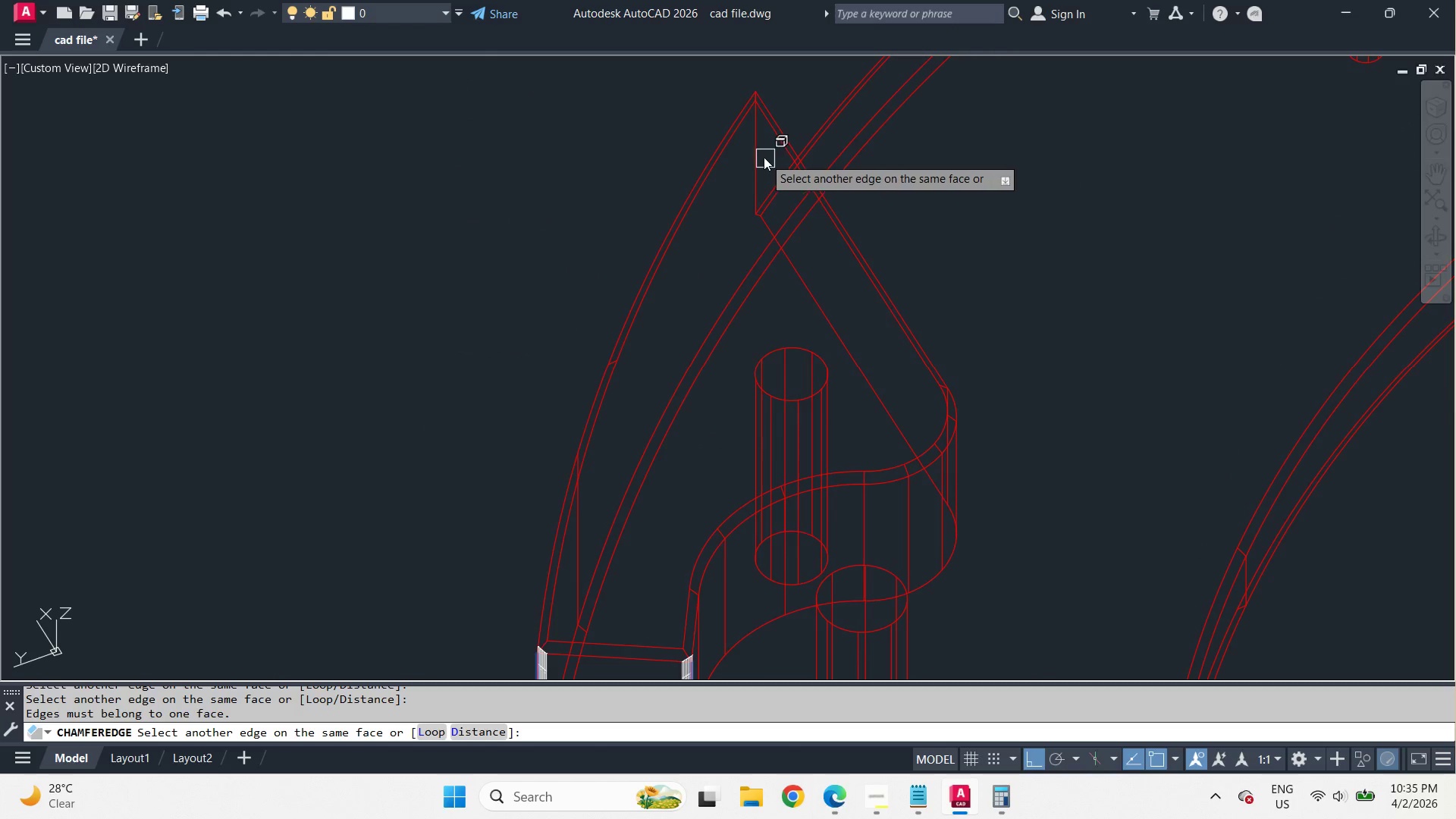 
key(Space)
 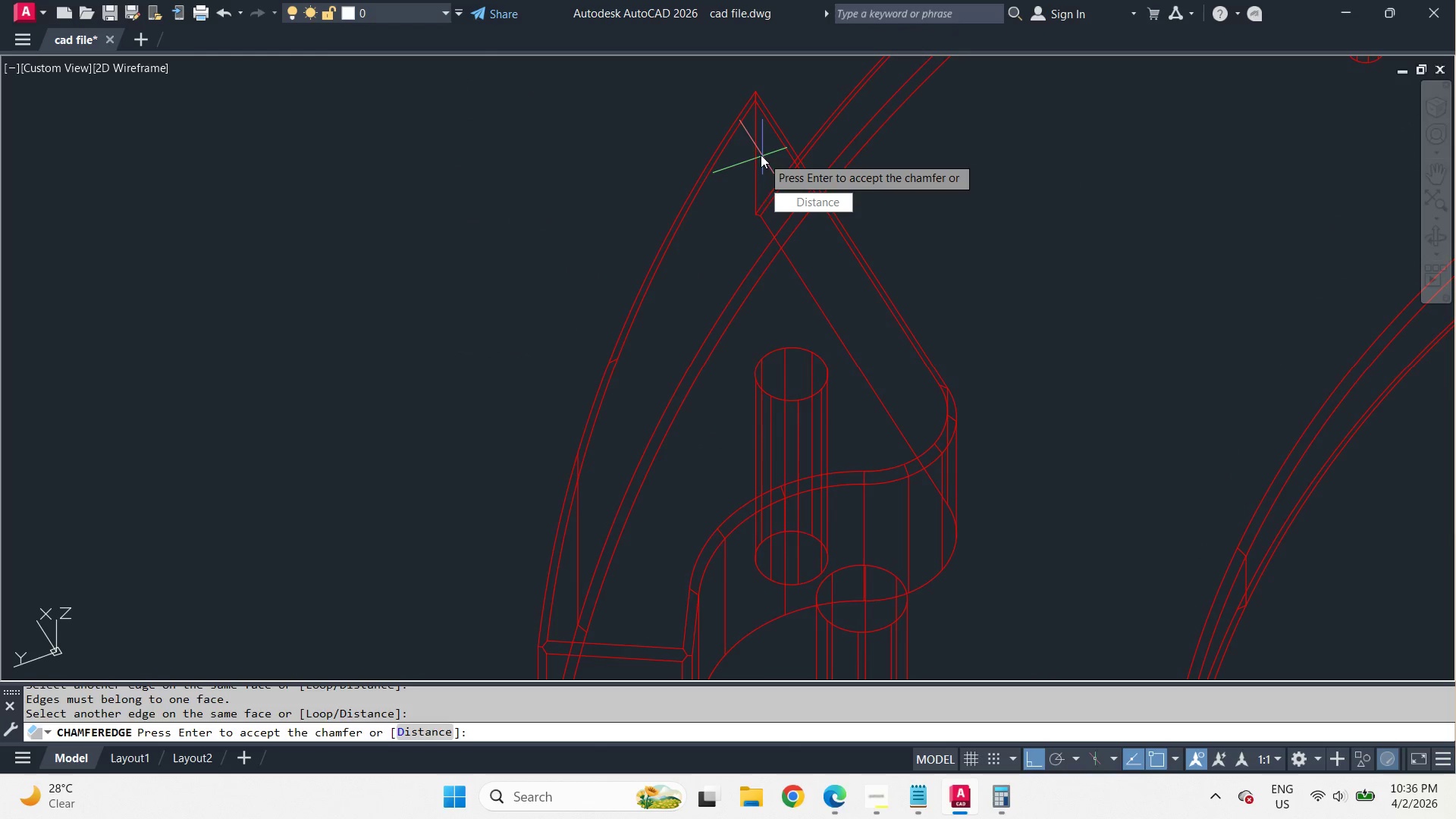 
key(Space)
 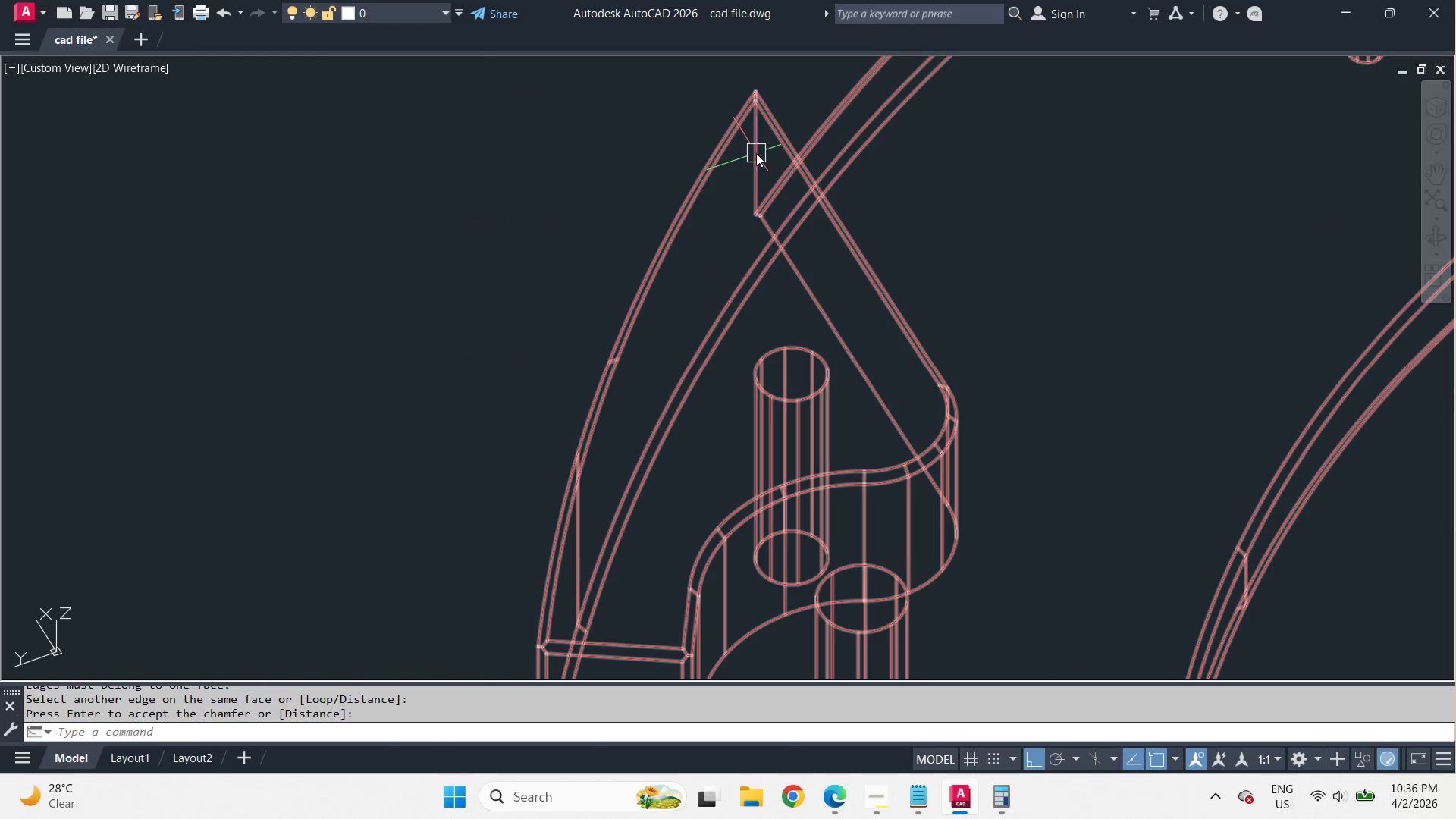 
key(Space)
 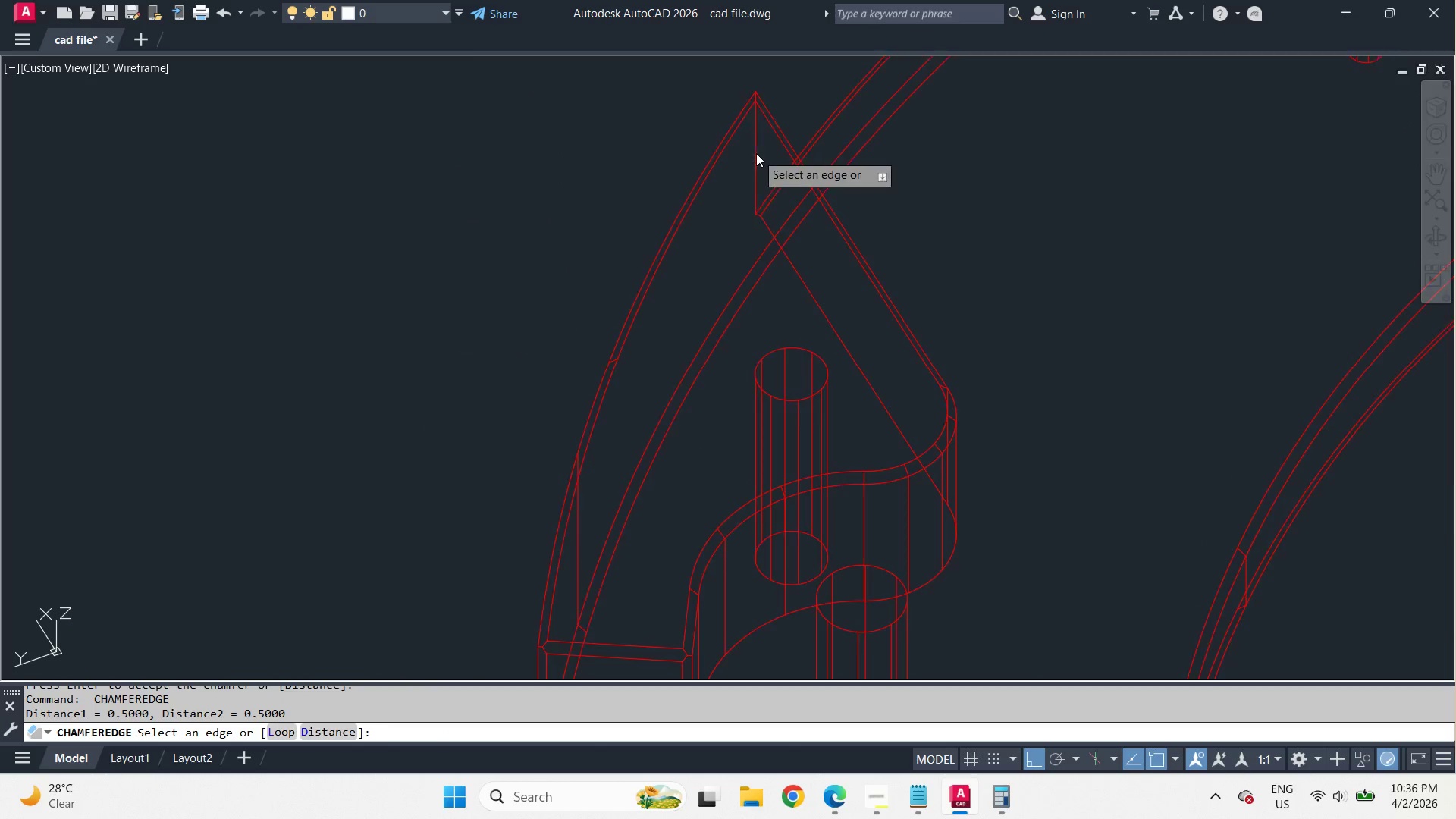 
left_click([756, 153])
 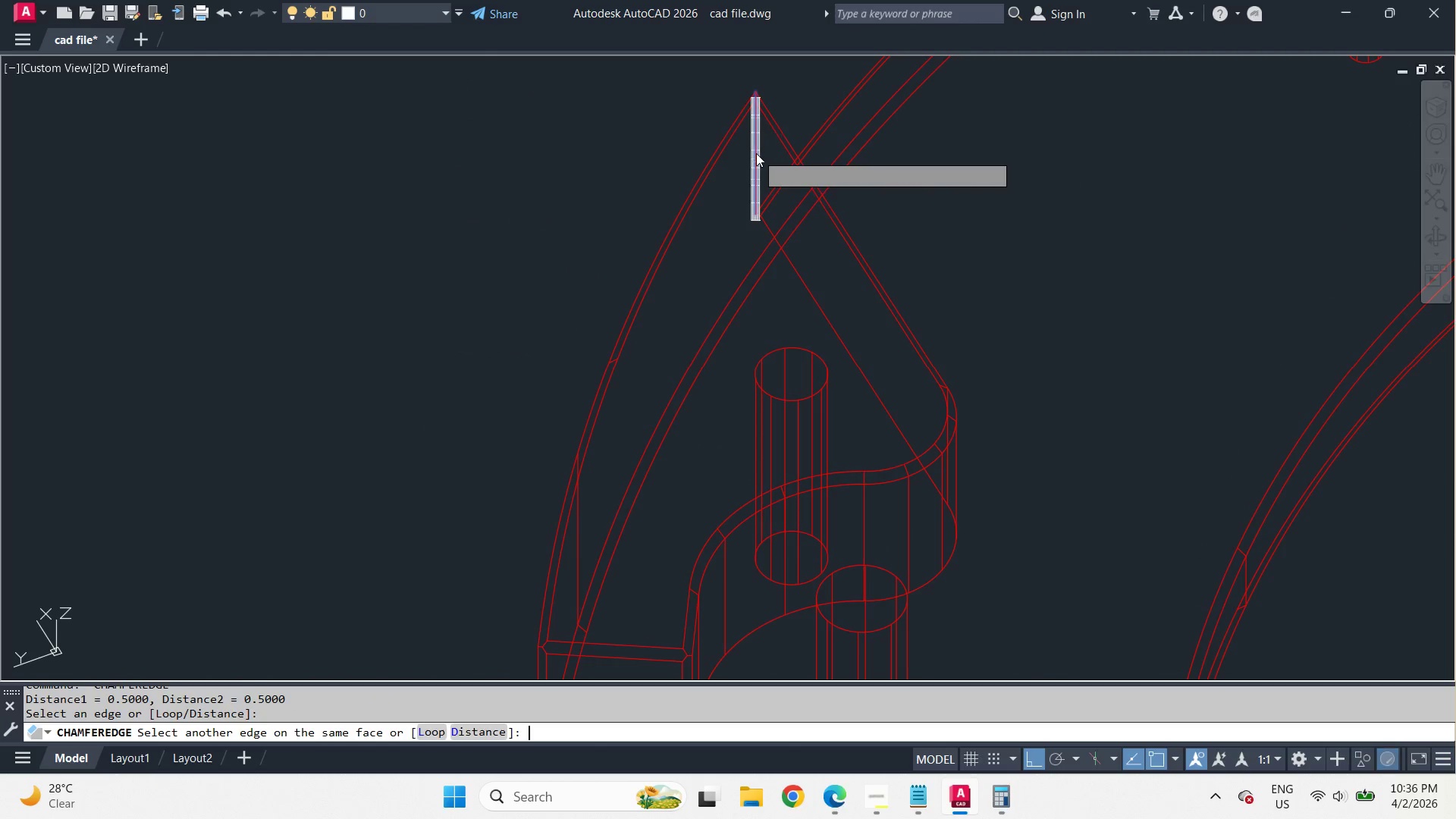 
key(Space)
 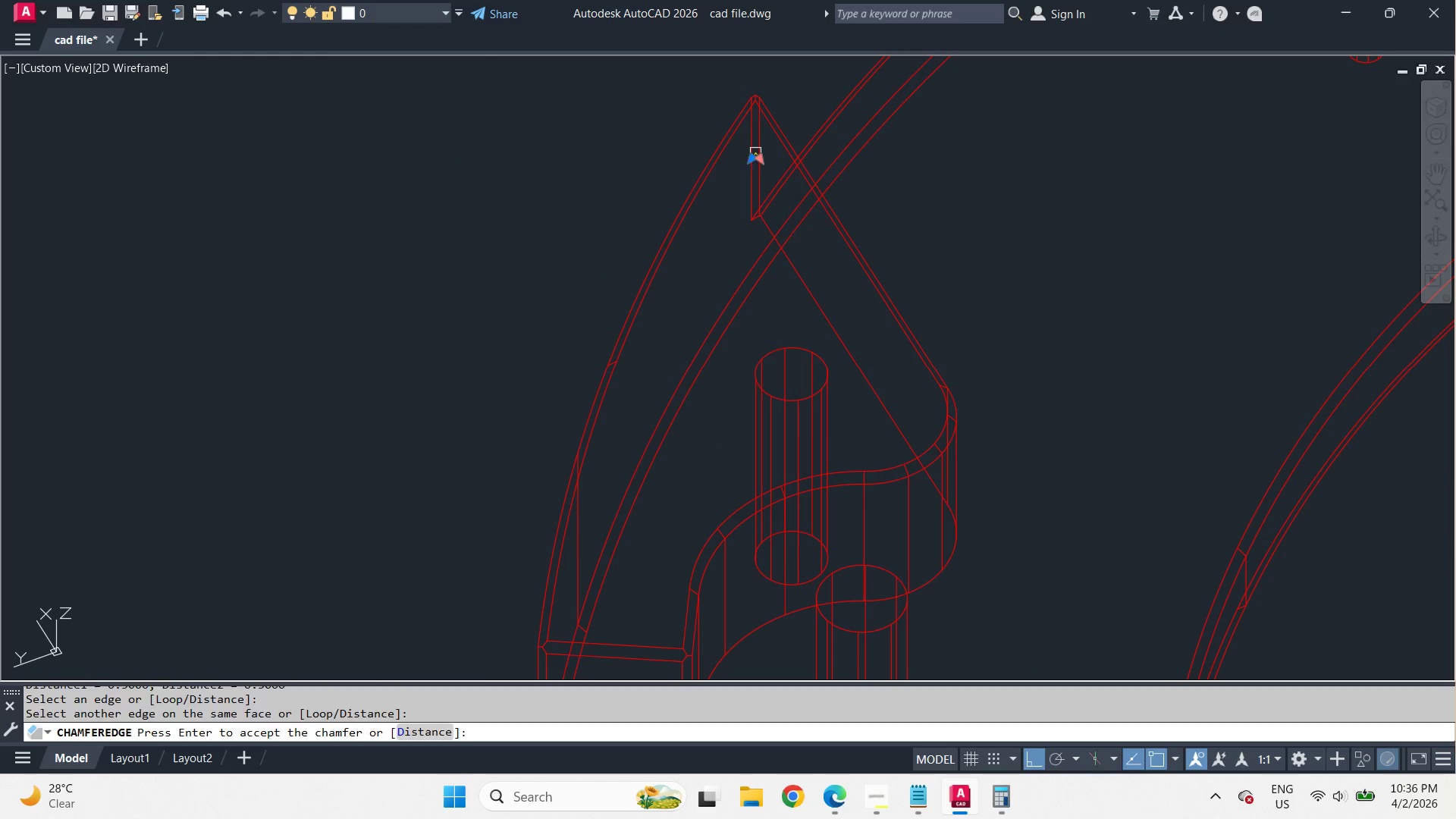 
key(Space)
 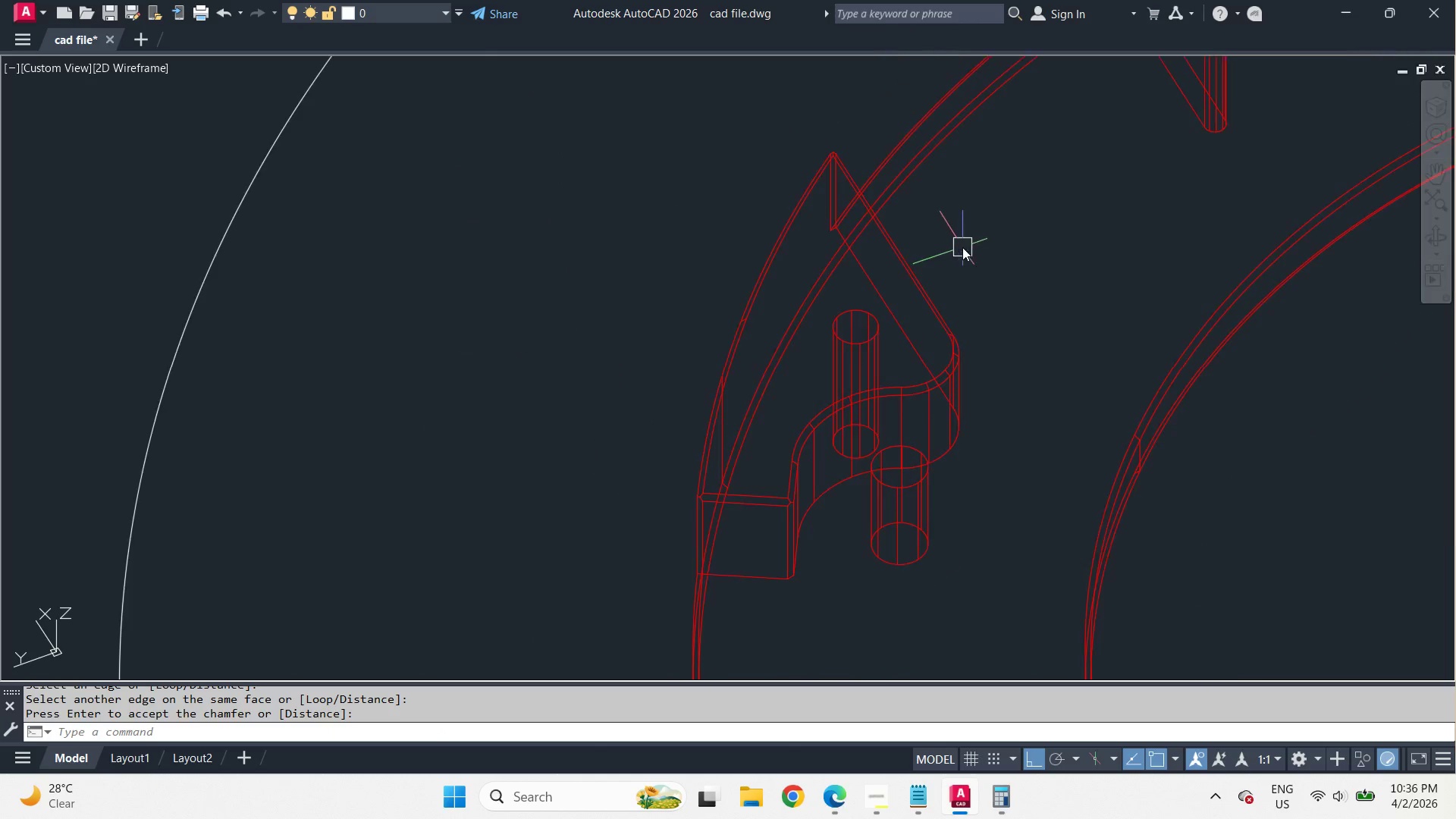 
hold_key(key=ShiftLeft, duration=1.34)
 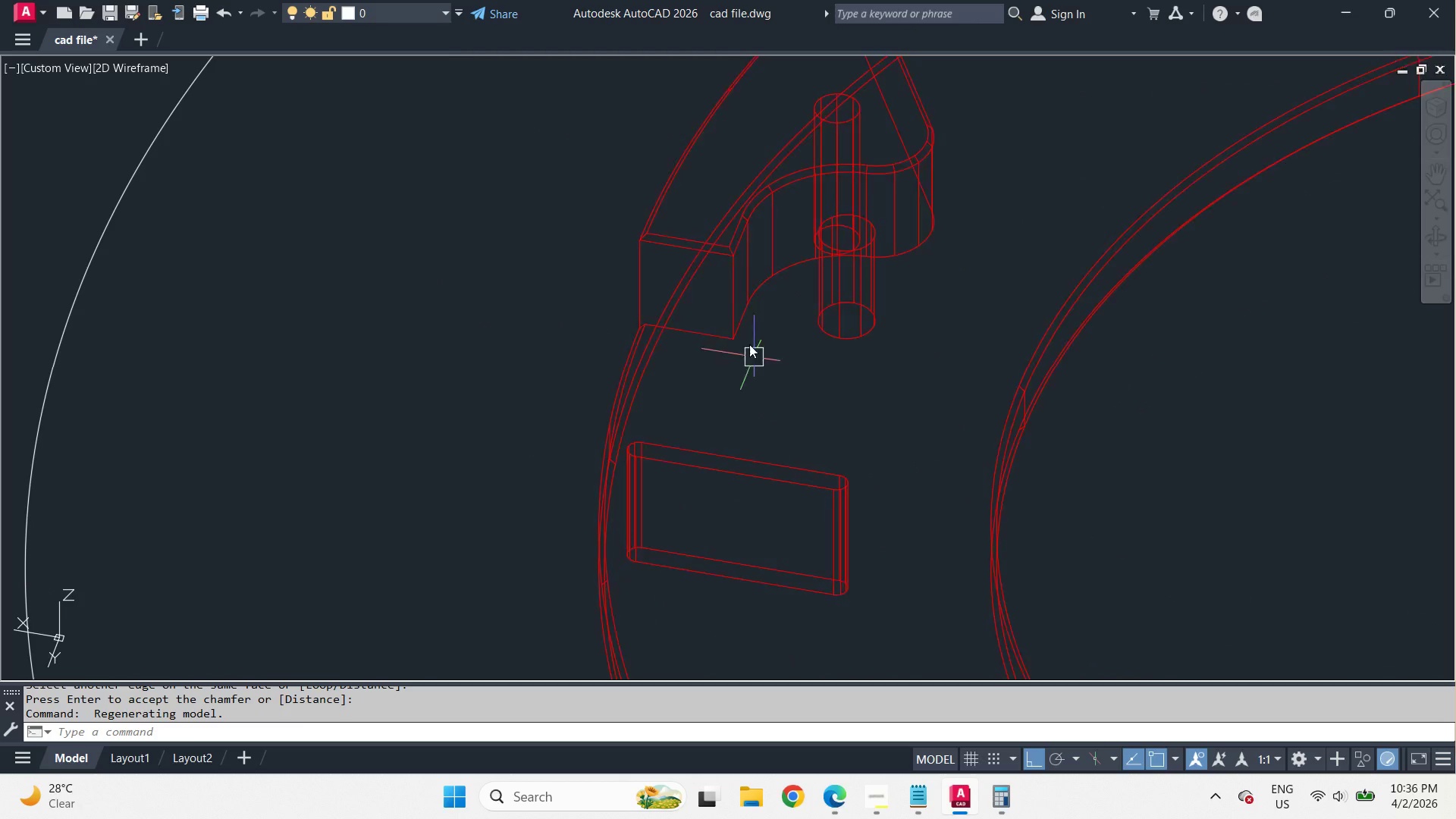 
scroll: coordinate [962, 247], scroll_direction: down, amount: 1.0
 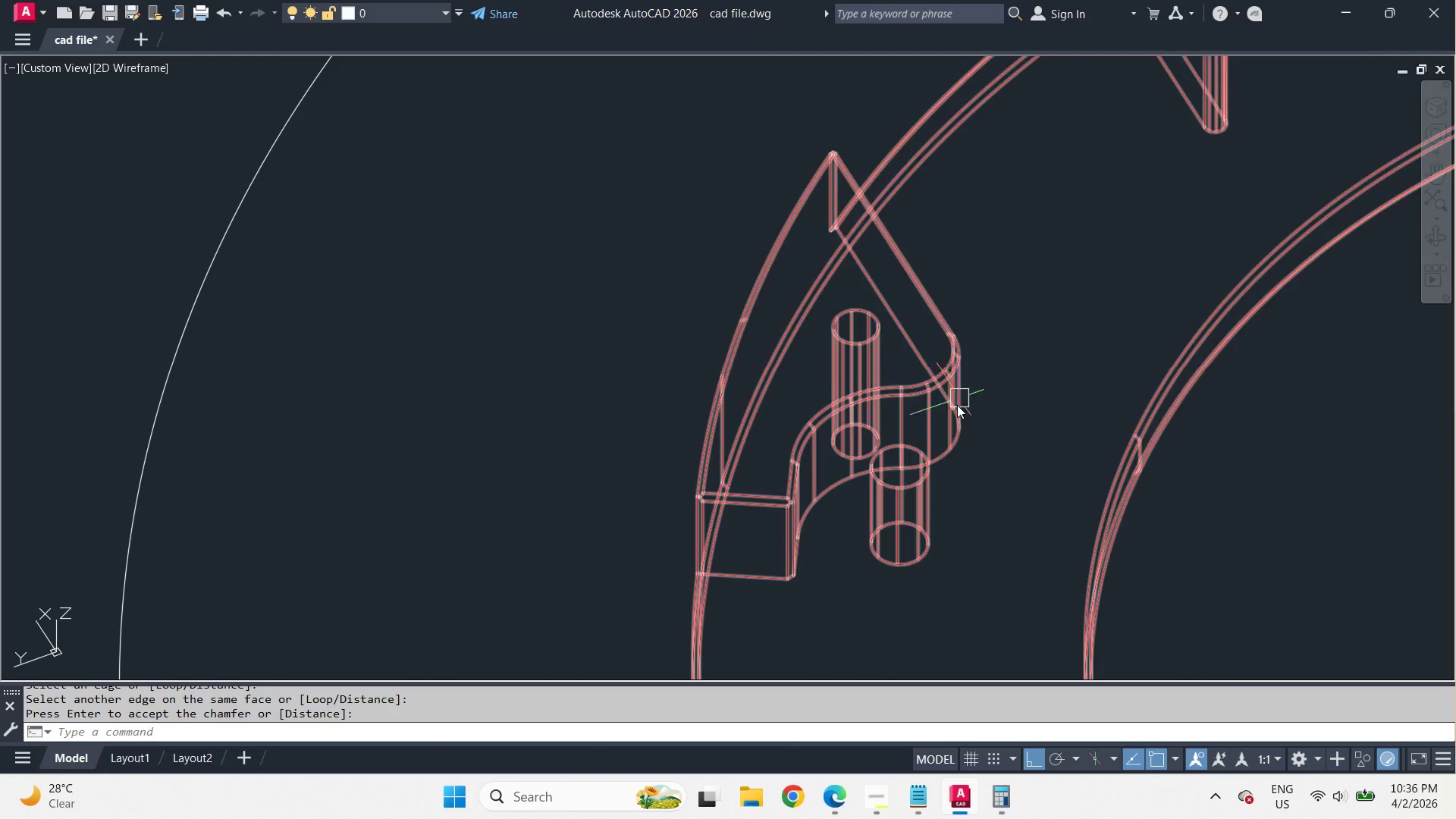 
key(Space)
 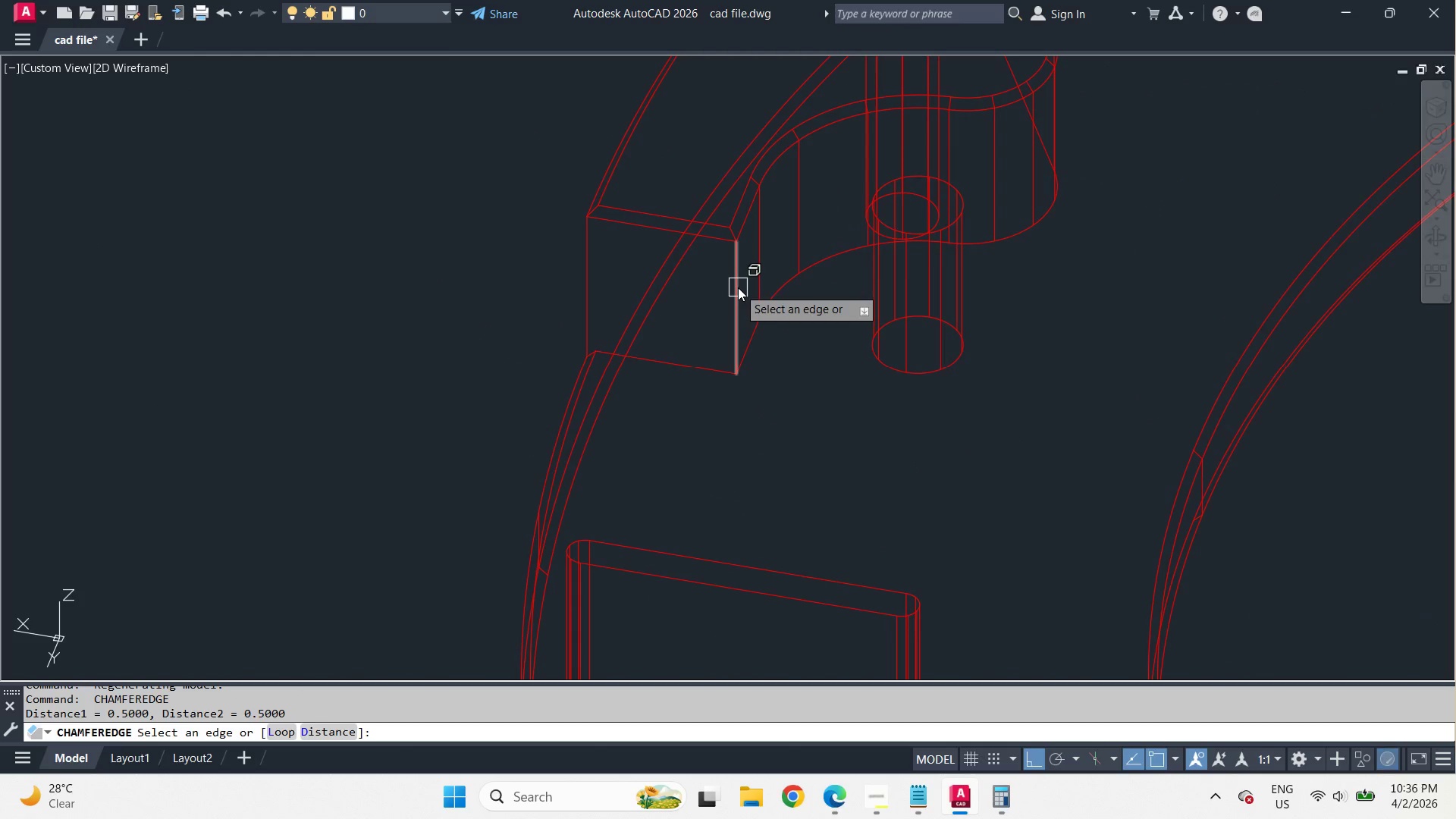 
left_click([738, 287])
 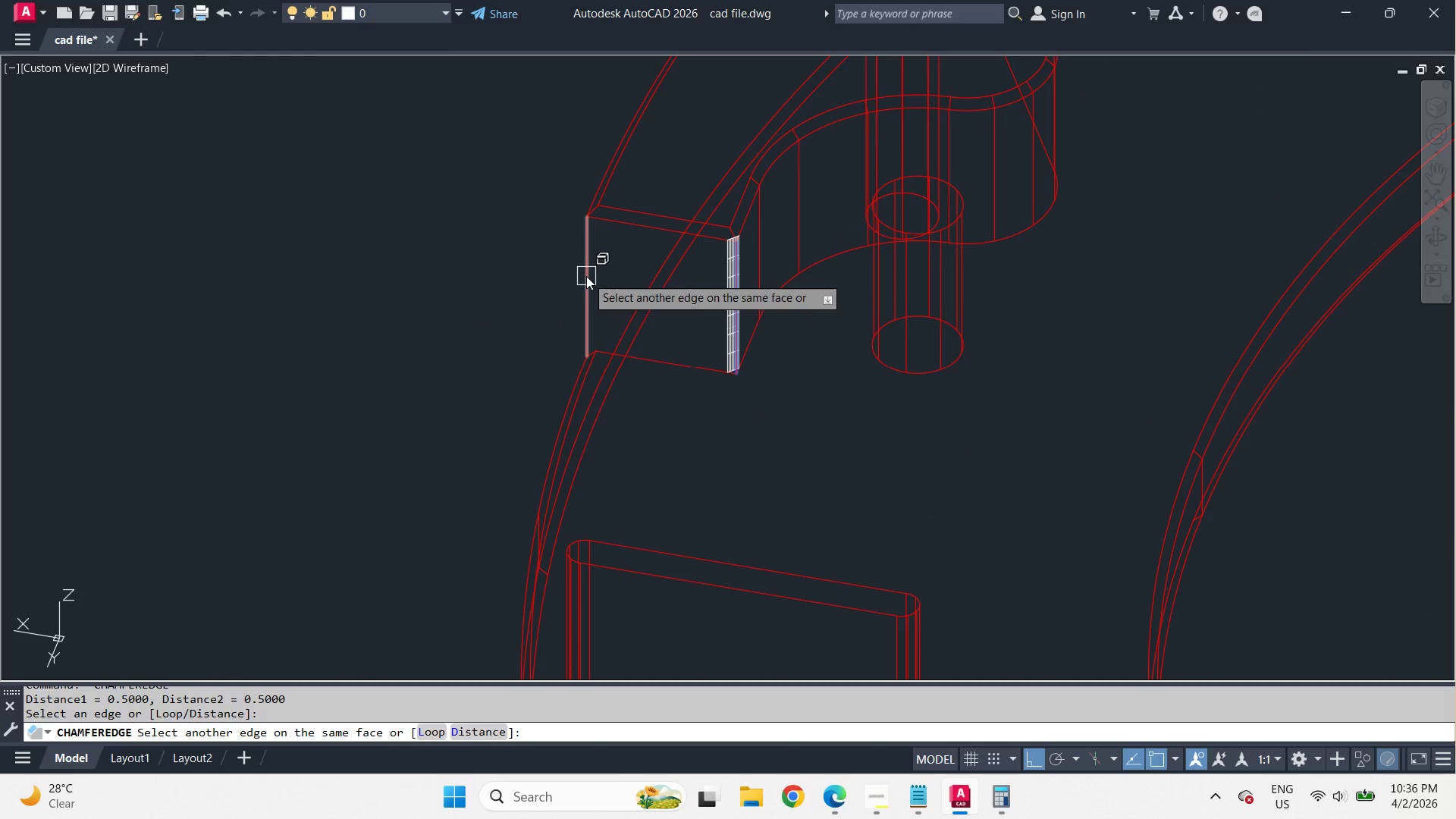 
left_click([586, 276])
 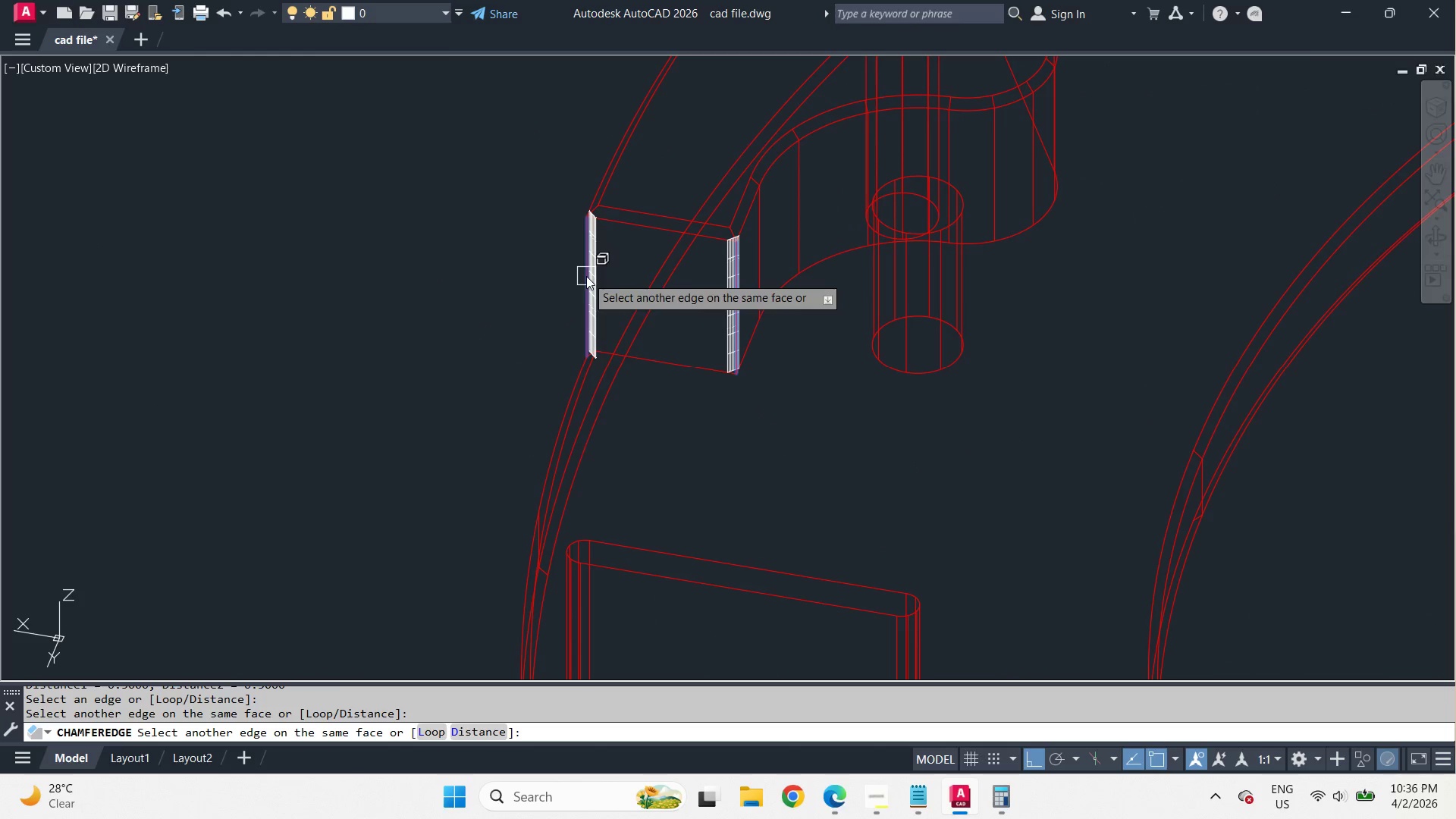 
key(Space)
 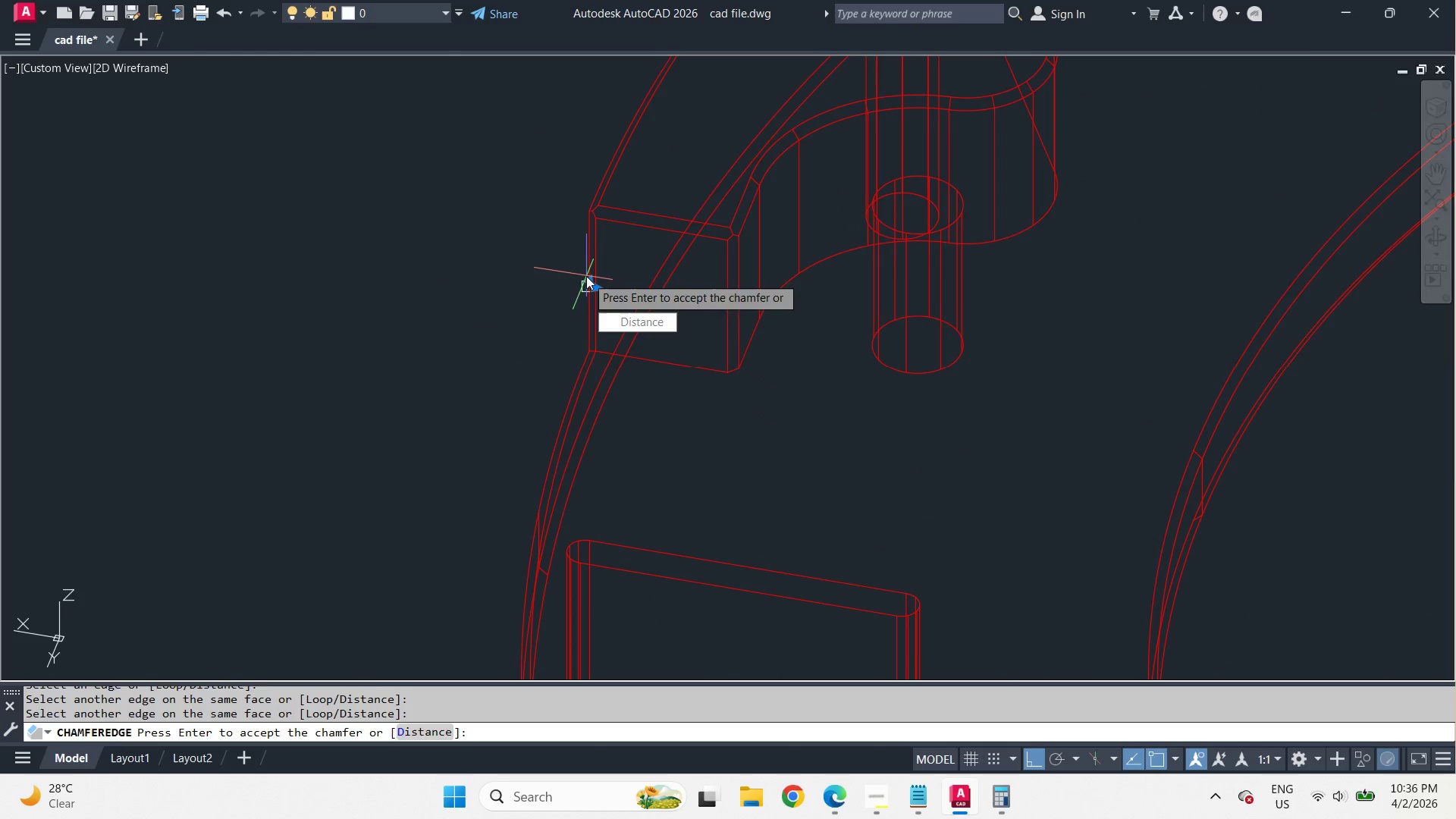 
key(Space)
 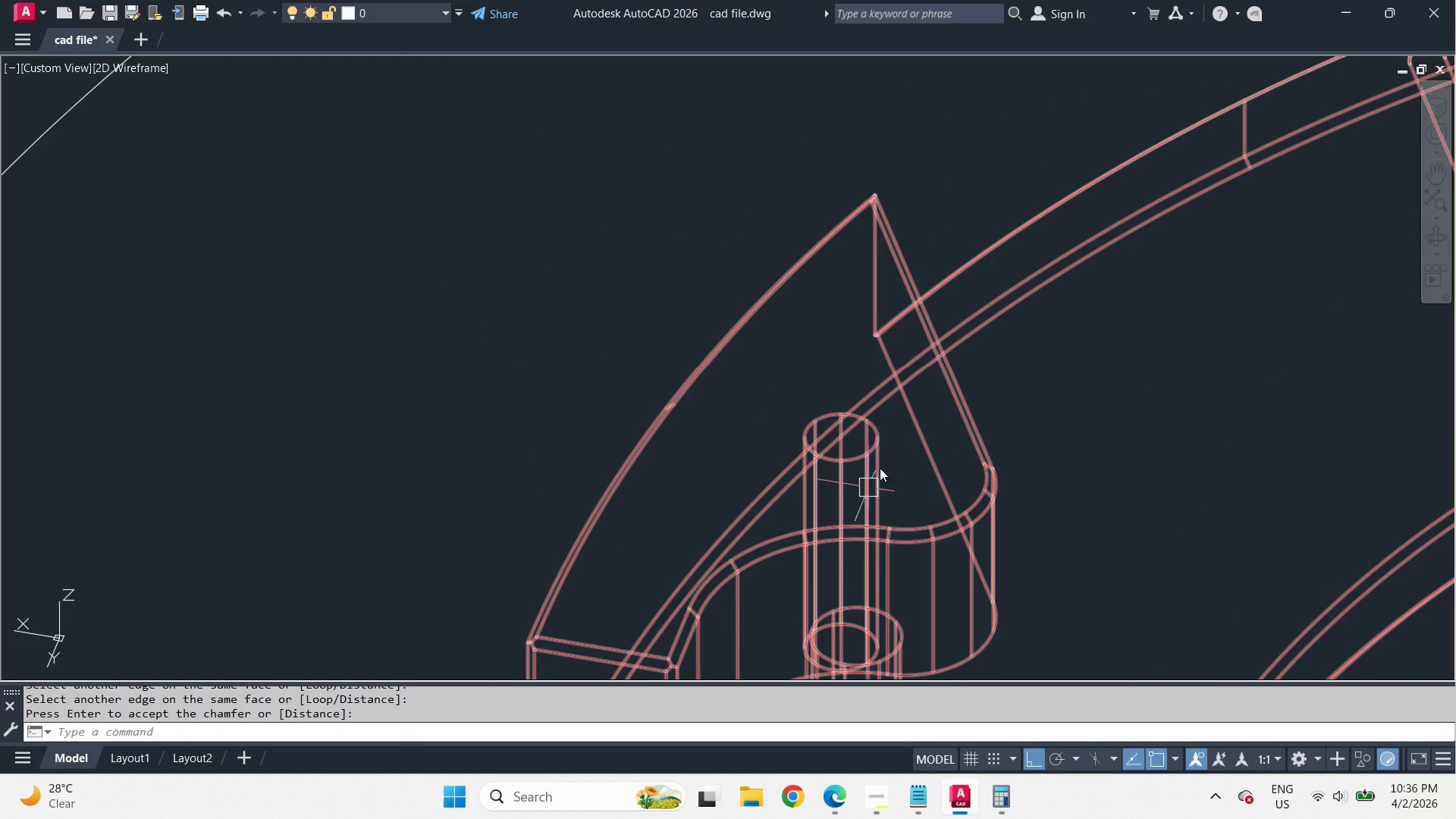 
scroll: coordinate [728, 278], scroll_direction: up, amount: 1.0
 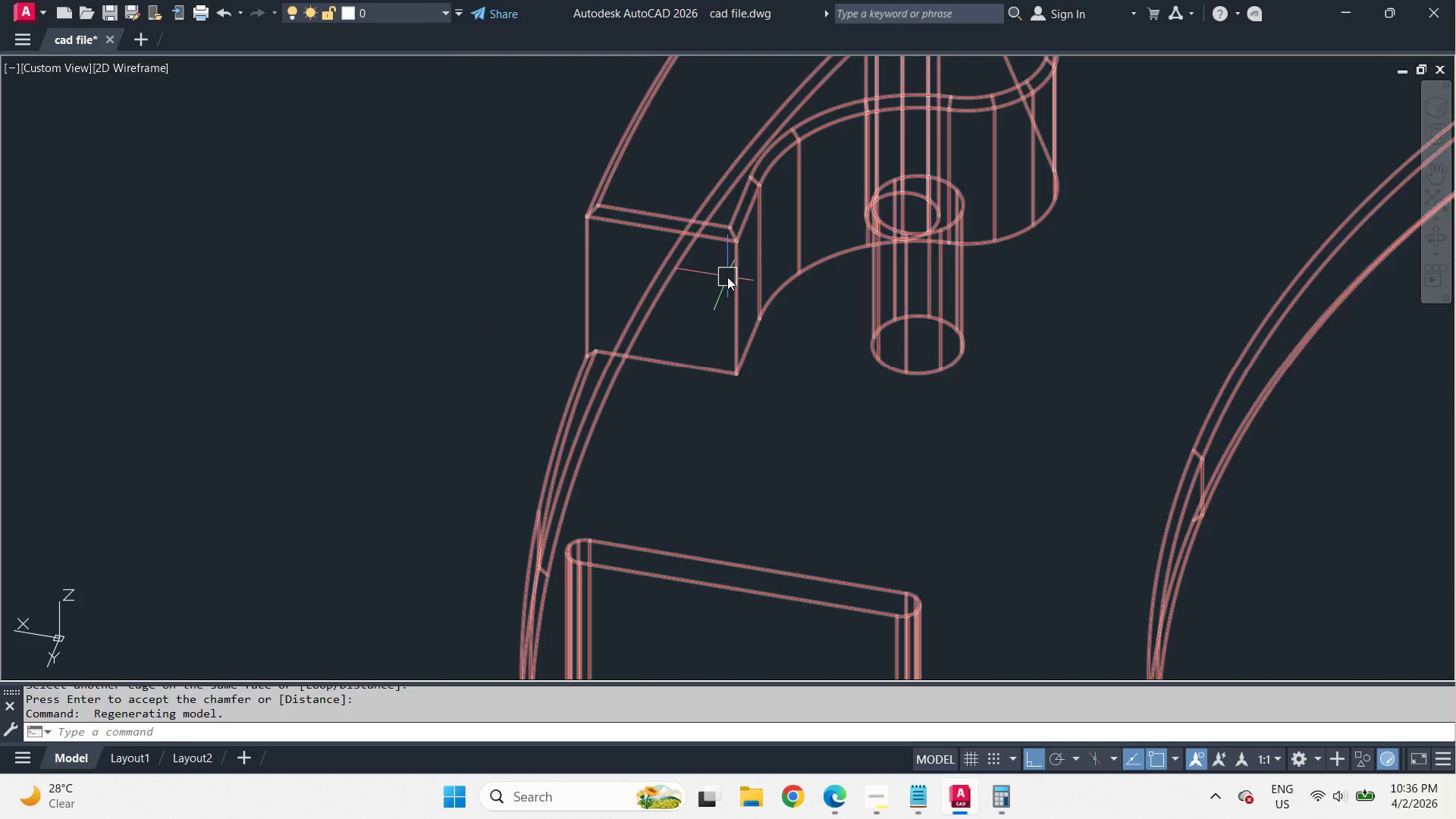 
key(Space)
 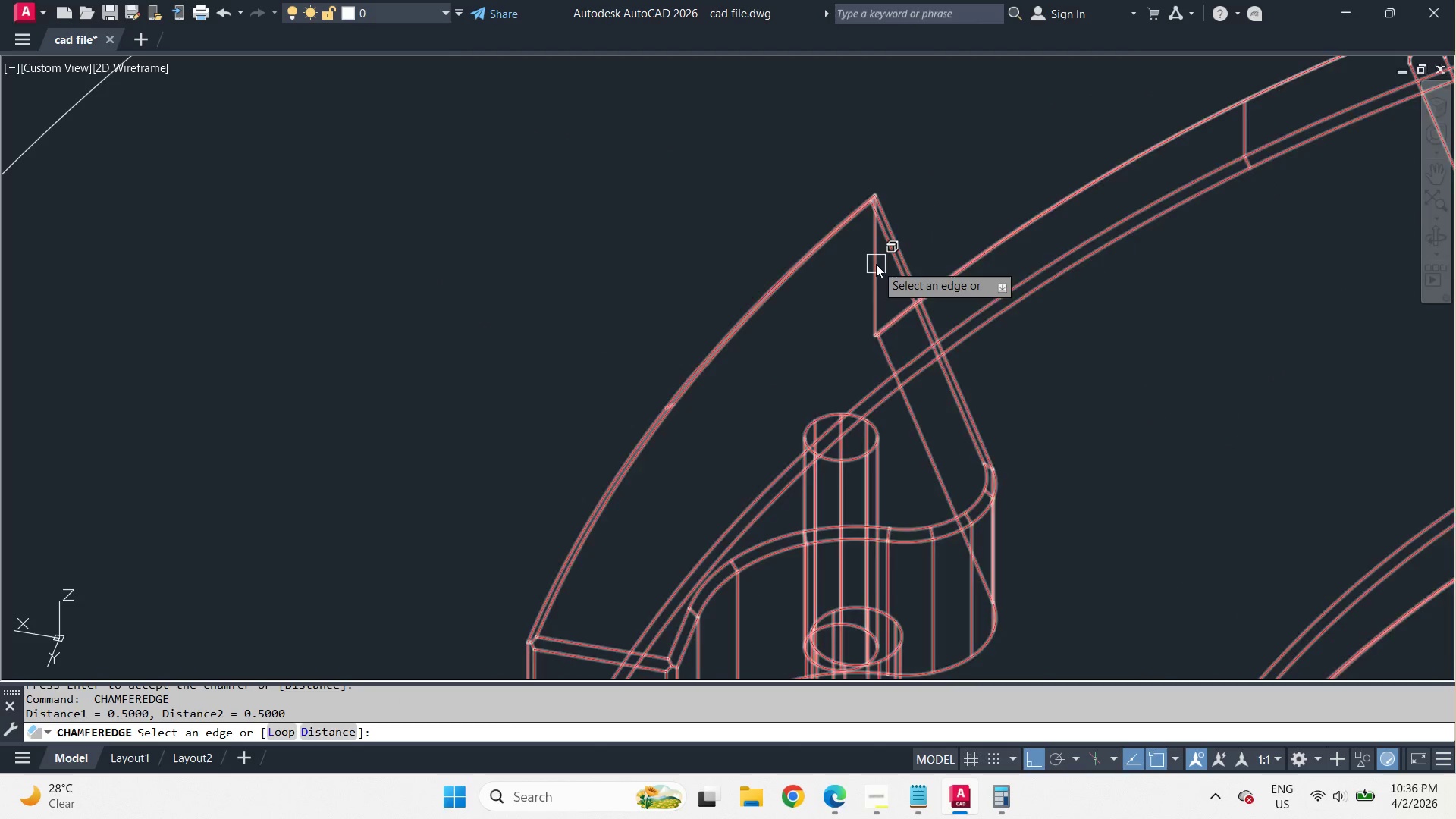 
left_click([876, 264])
 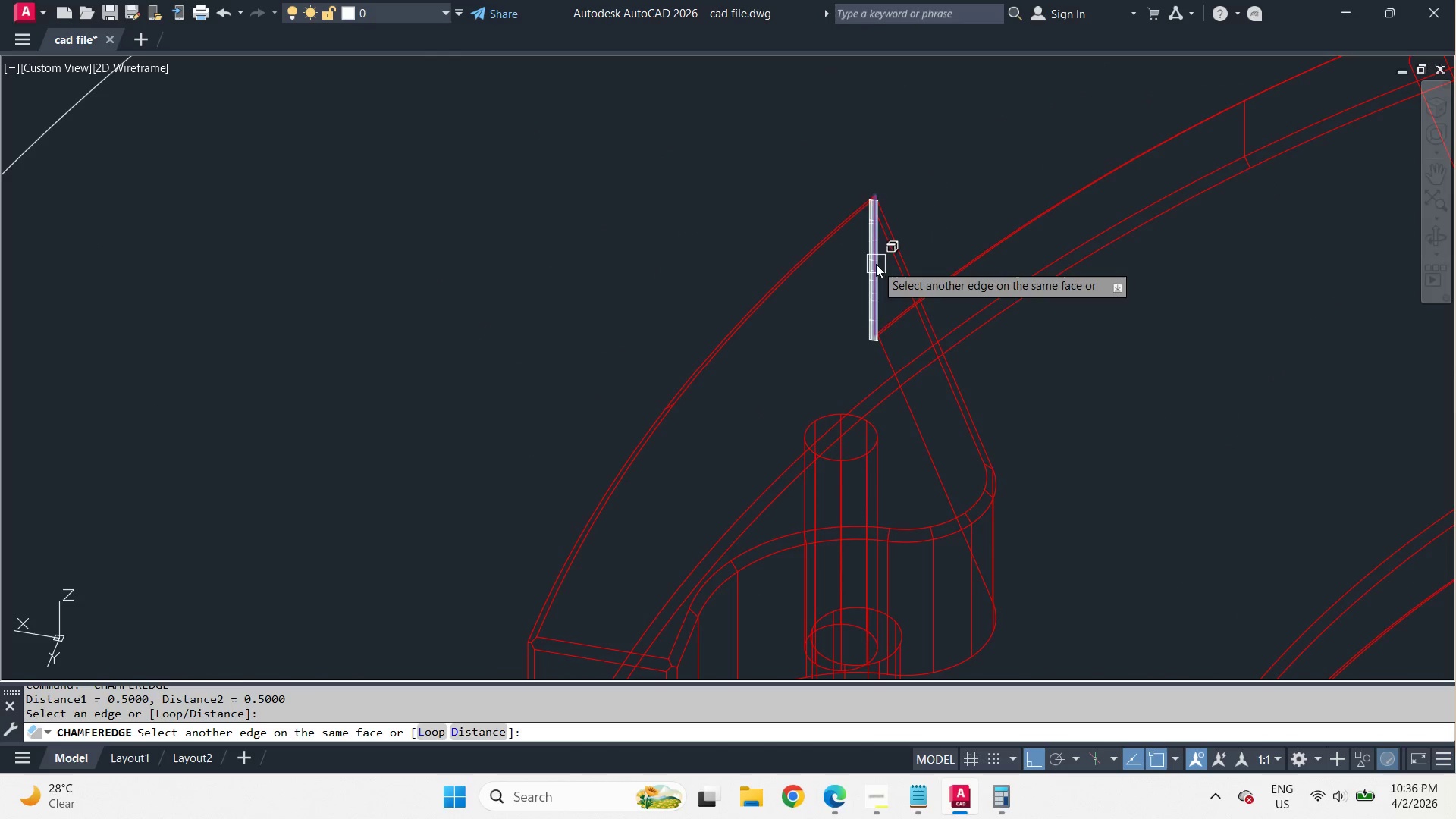 
key(Space)
 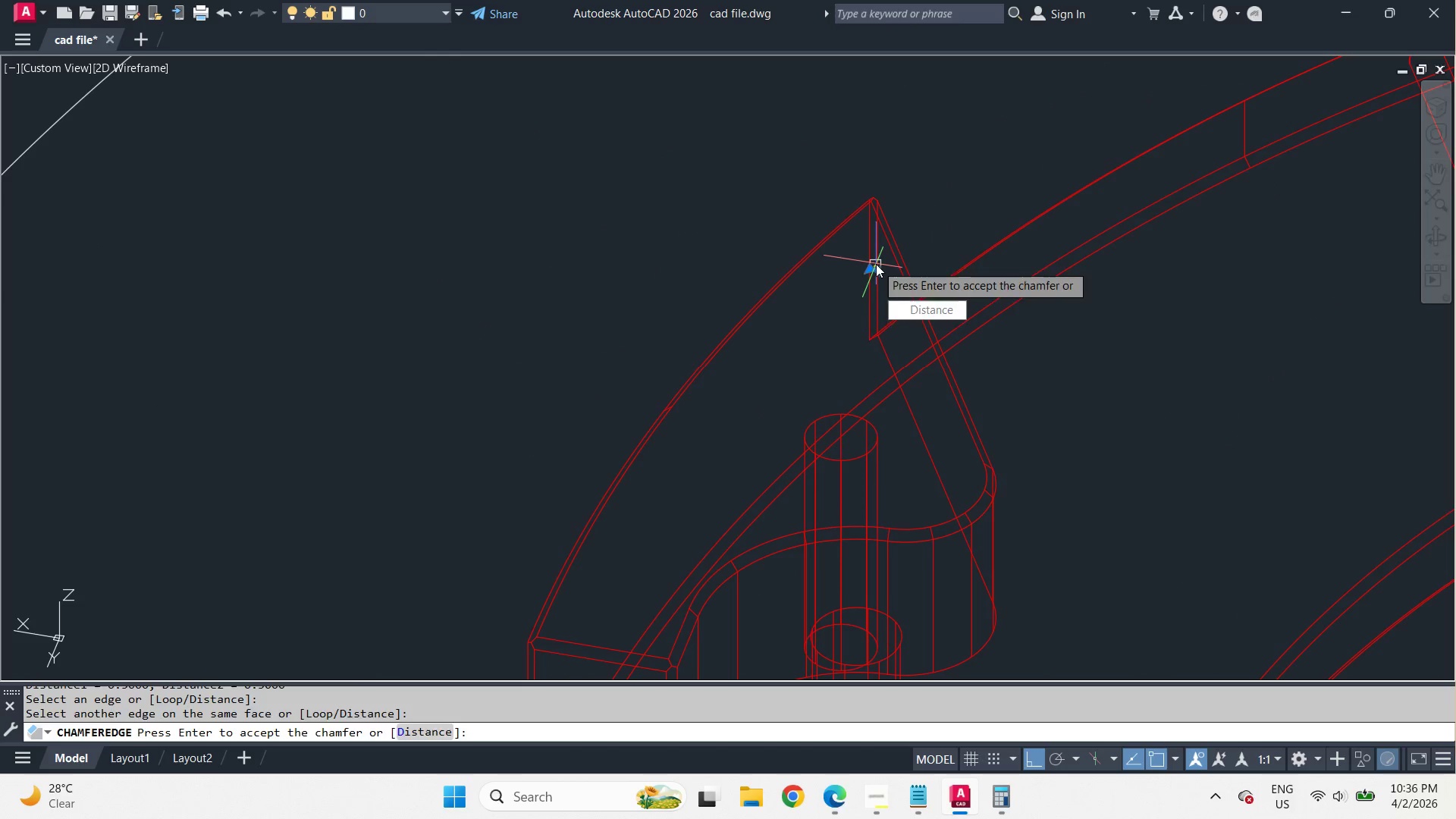 
key(Space)
 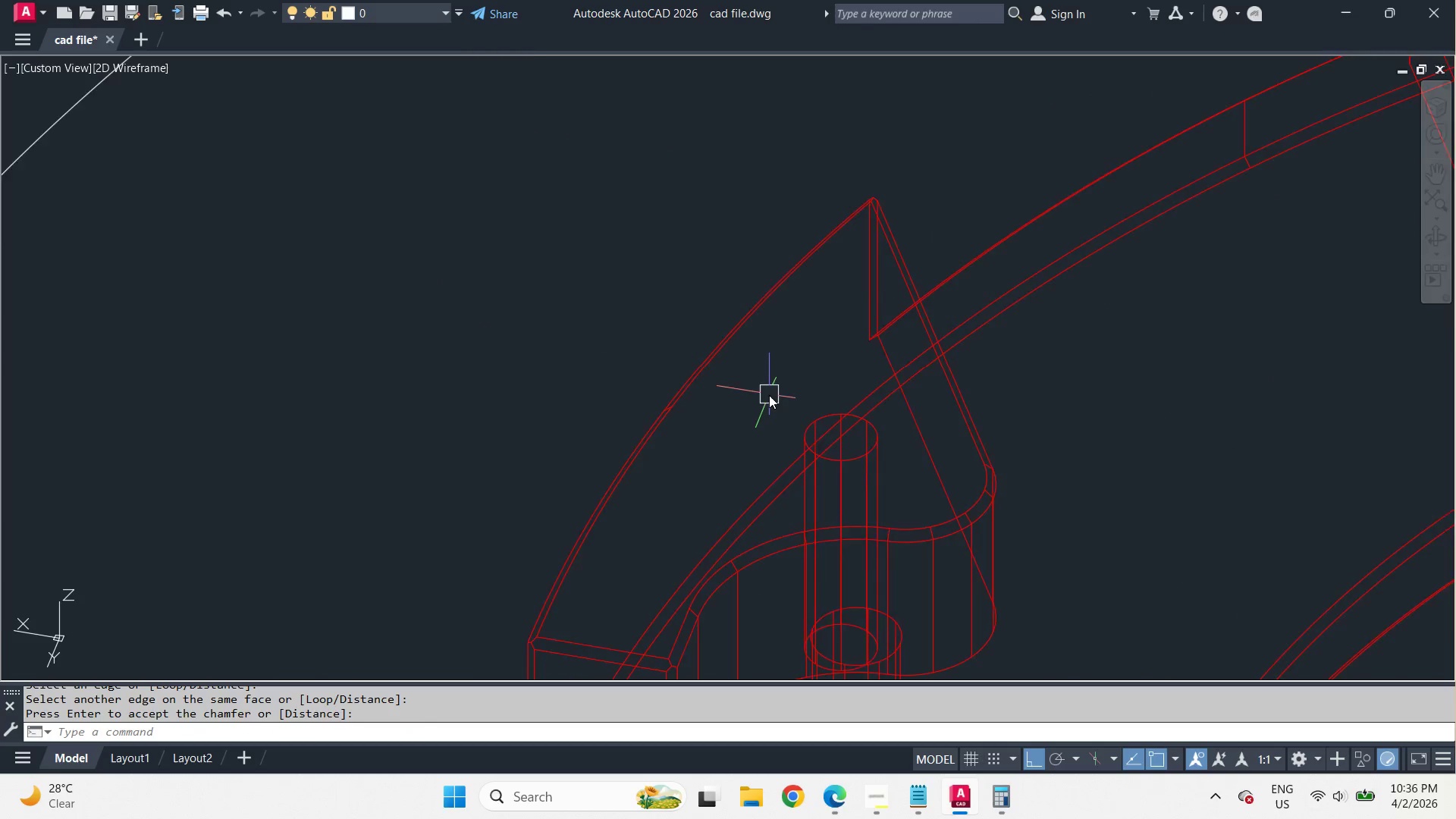 
key(Space)
 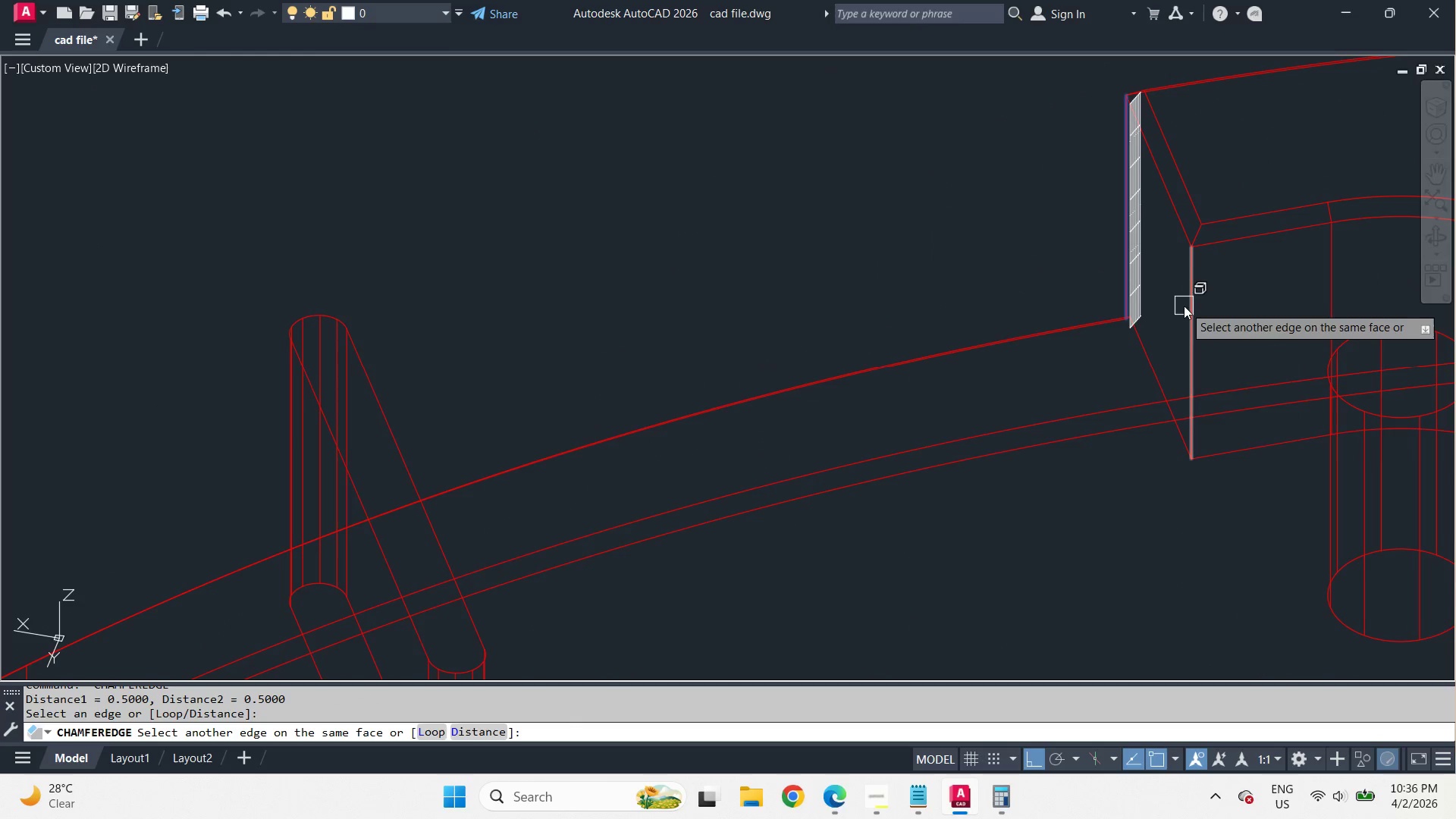 
left_click([1197, 320])
 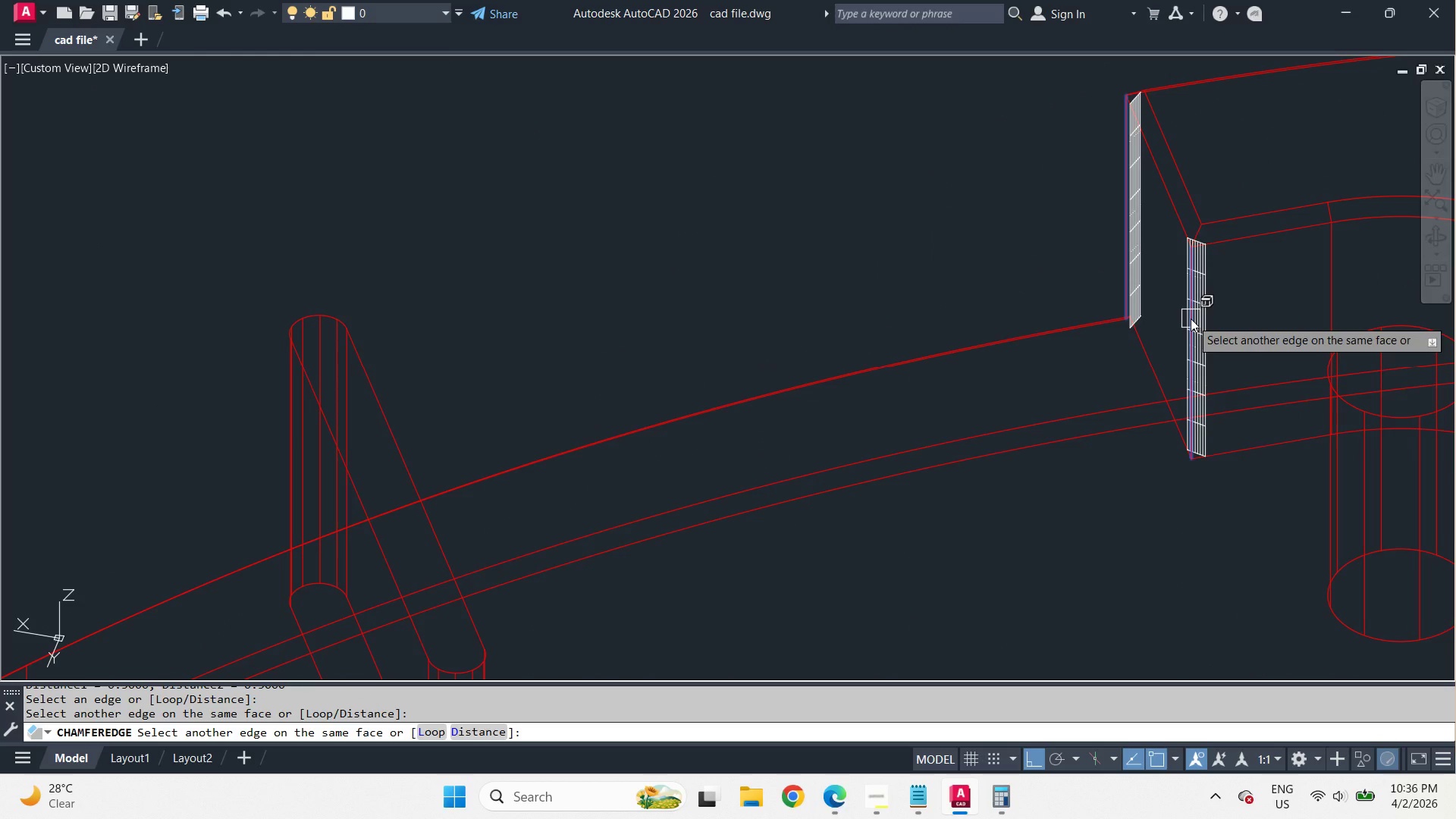 
scroll: coordinate [752, 409], scroll_direction: down, amount: 2.0
 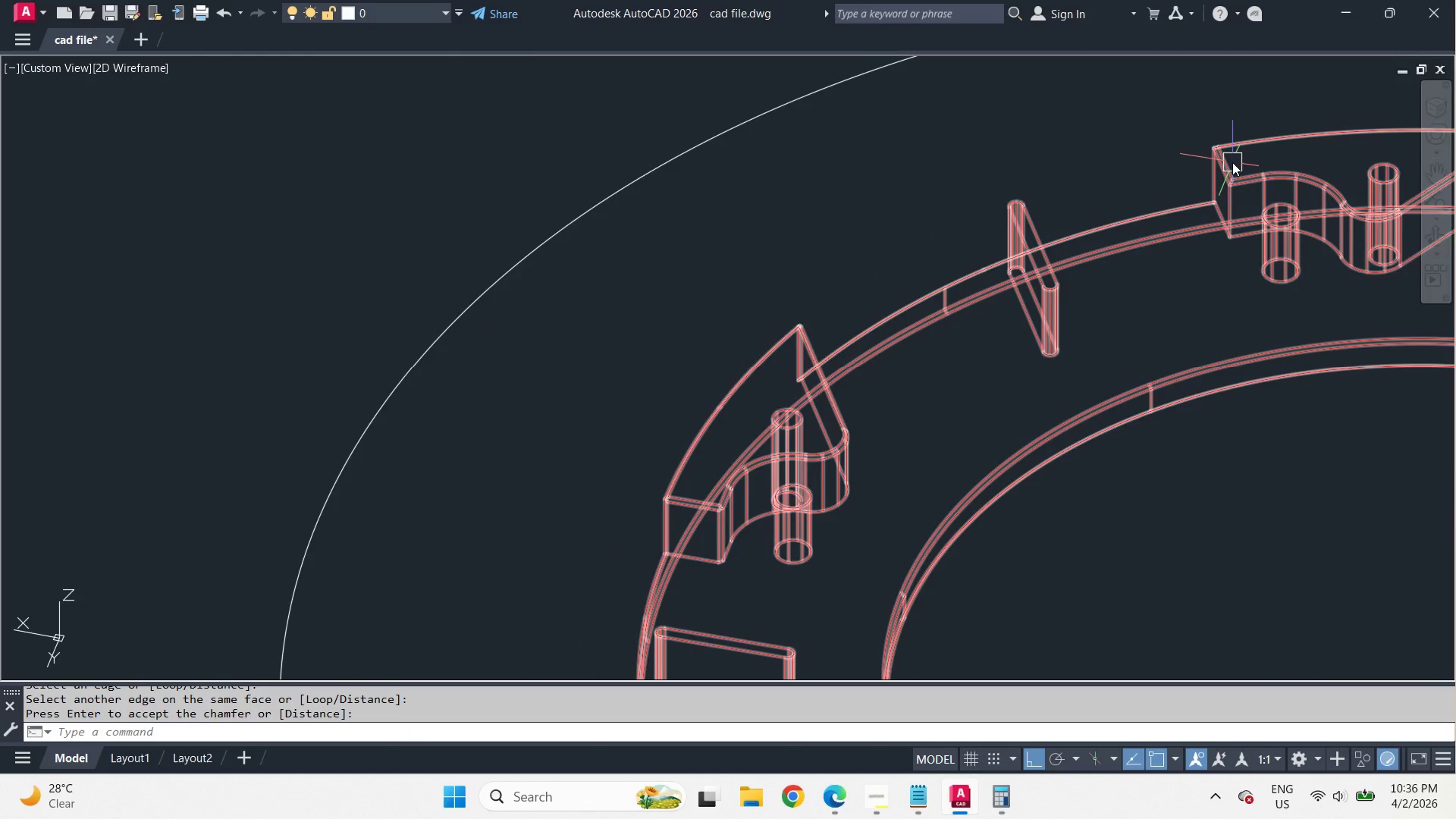 
key(Space)
 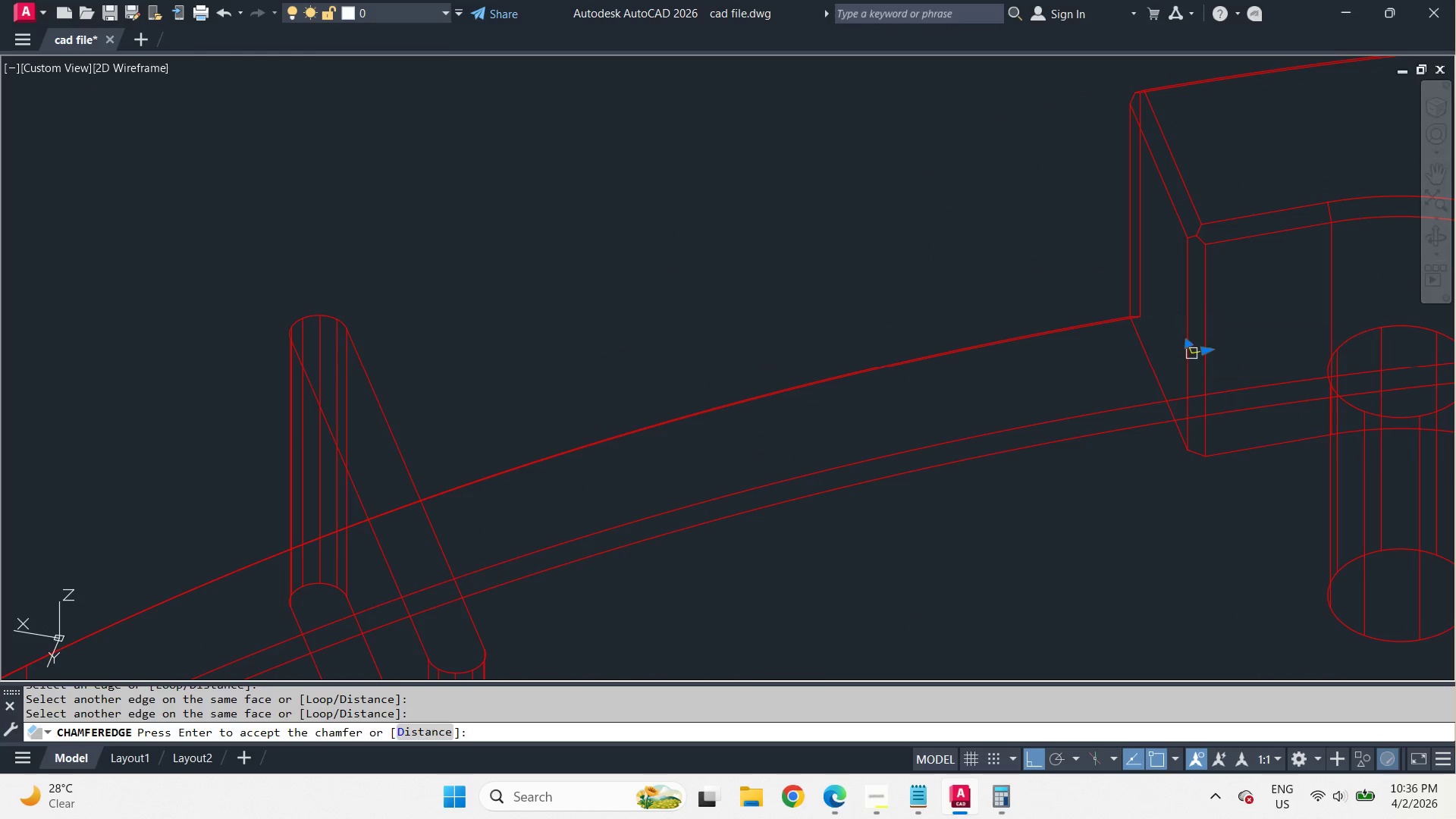 
key(Space)
 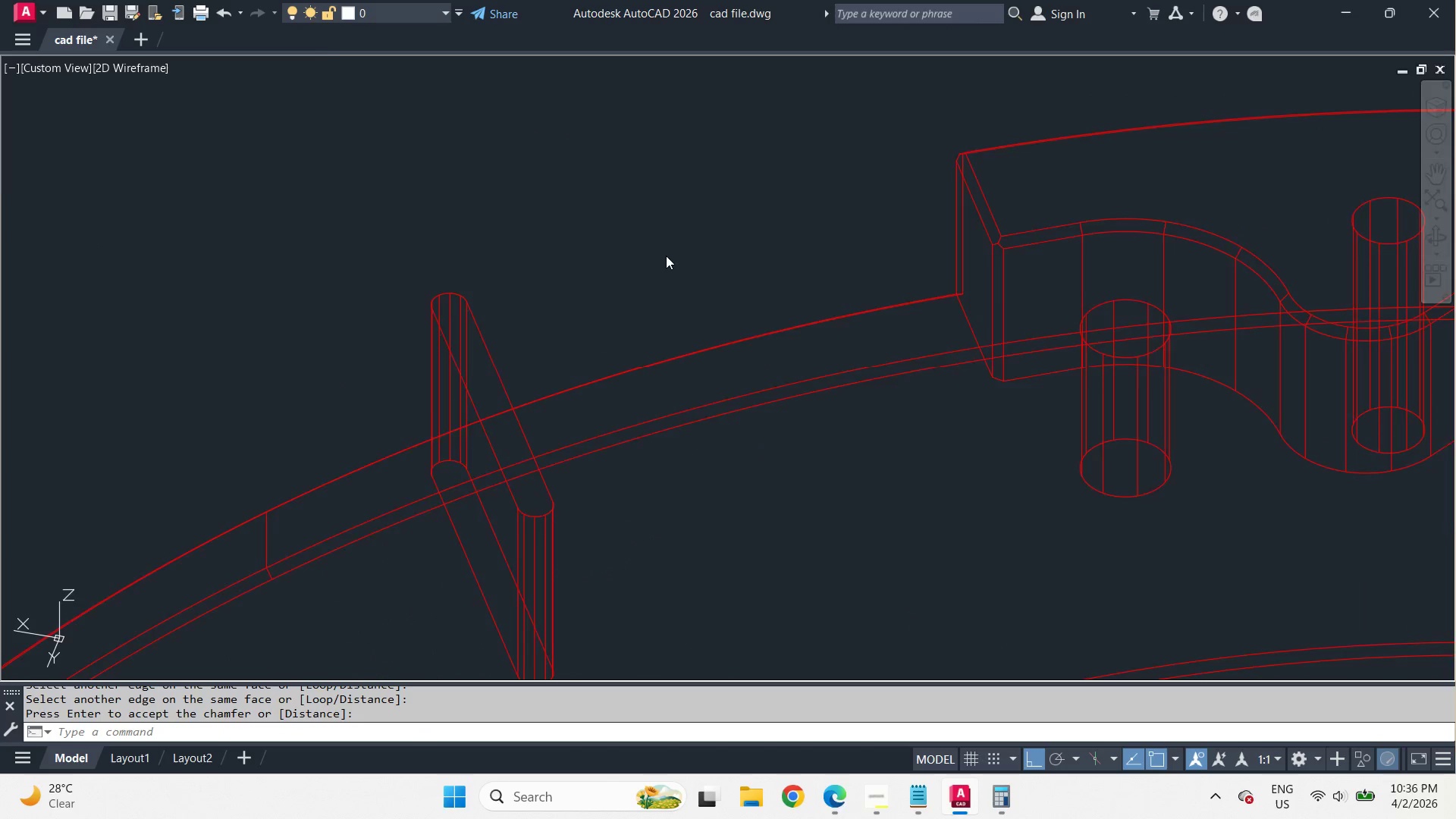 
scroll: coordinate [1246, 165], scroll_direction: up, amount: 3.0
 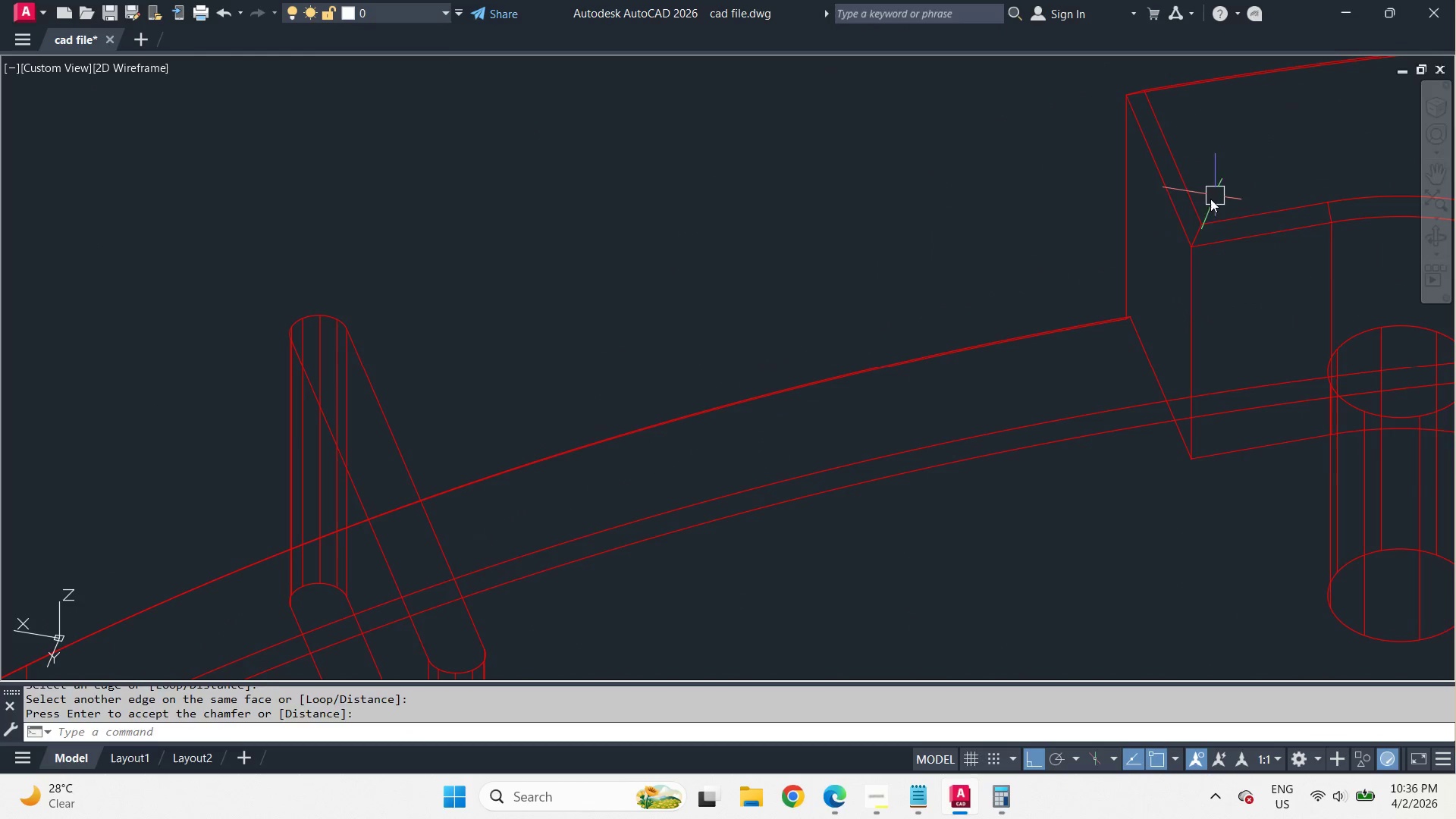 
key(Space)
 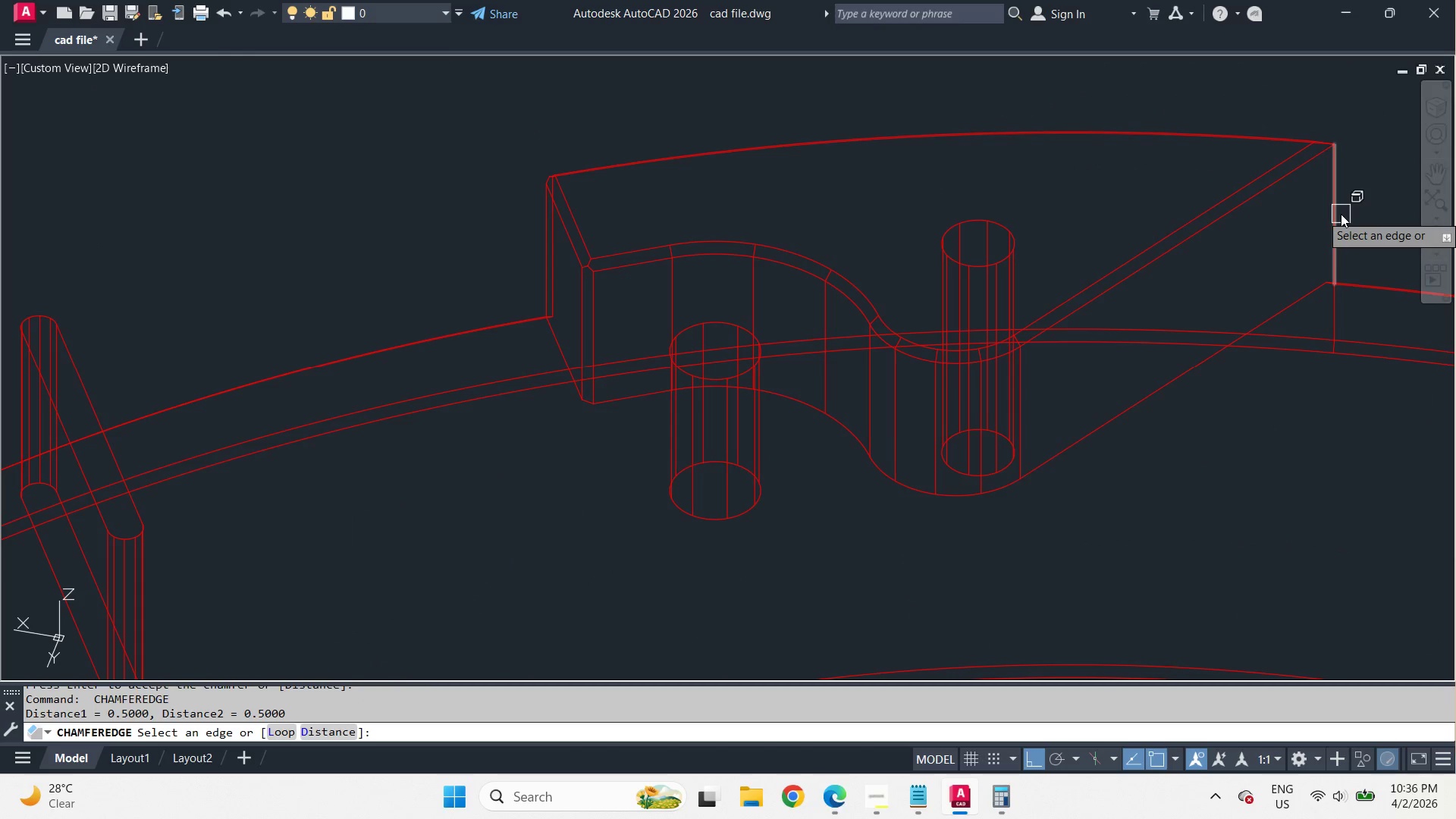 
left_click([1341, 214])
 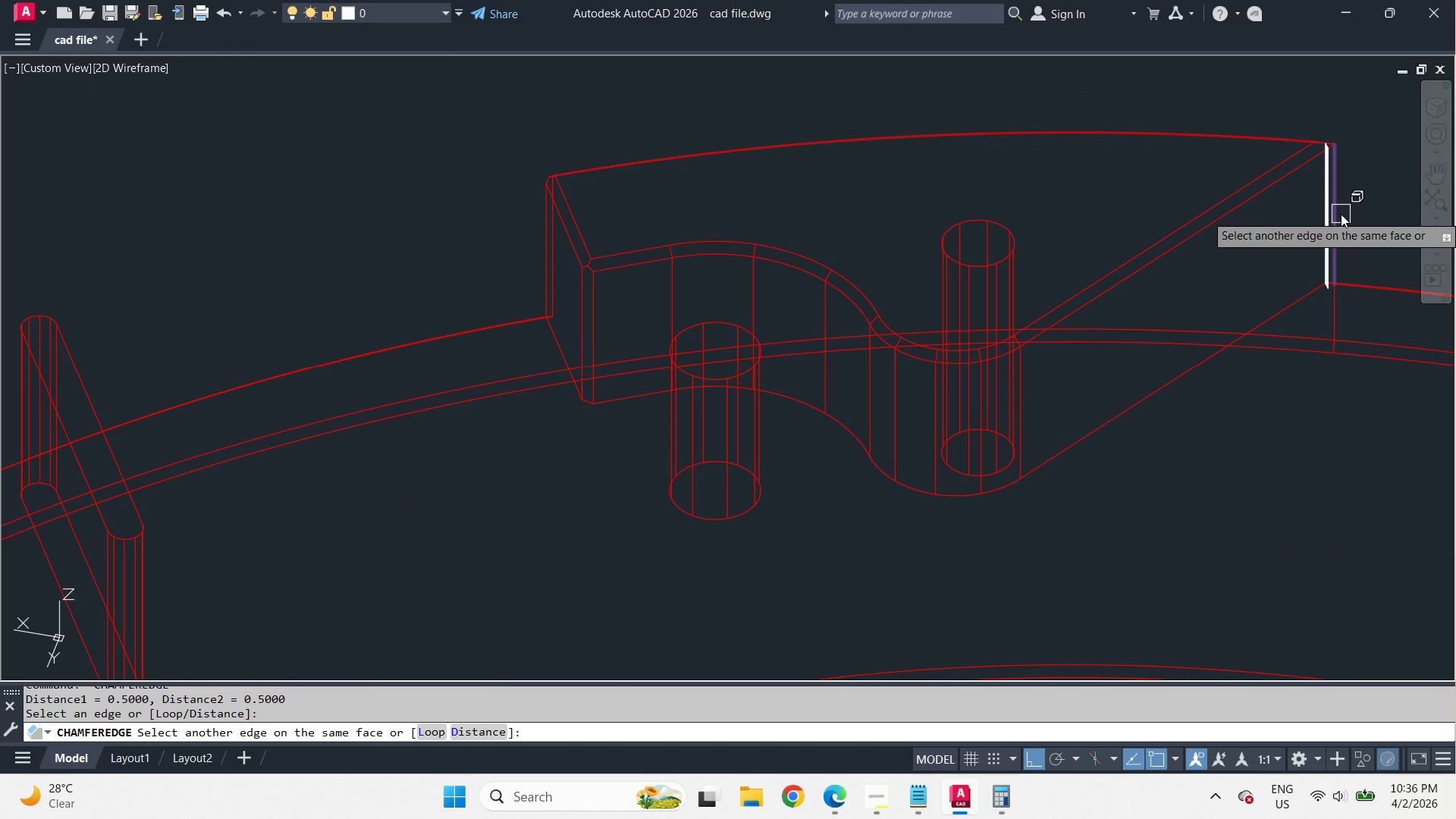 
key(Space)
 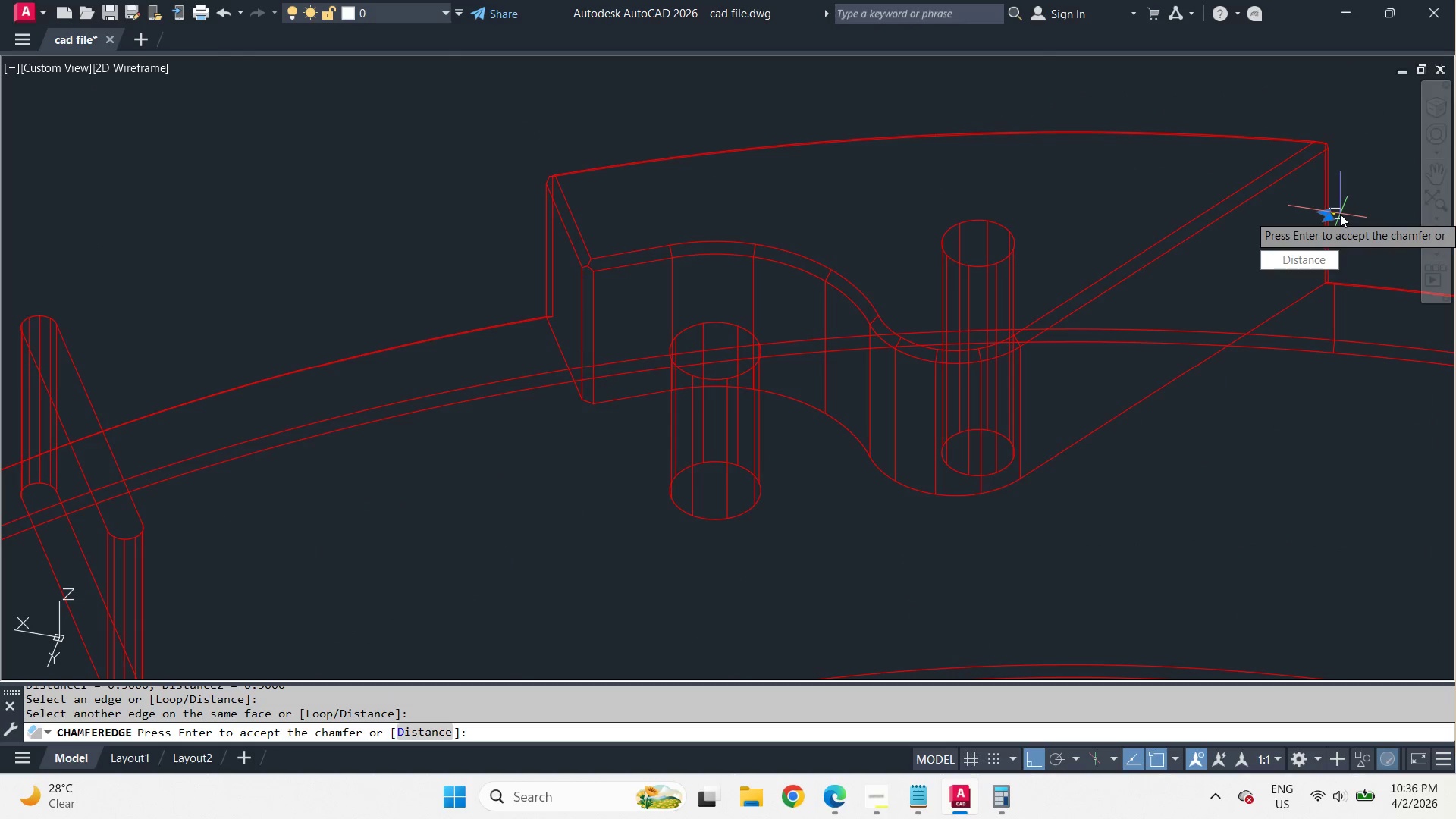 
key(Space)
 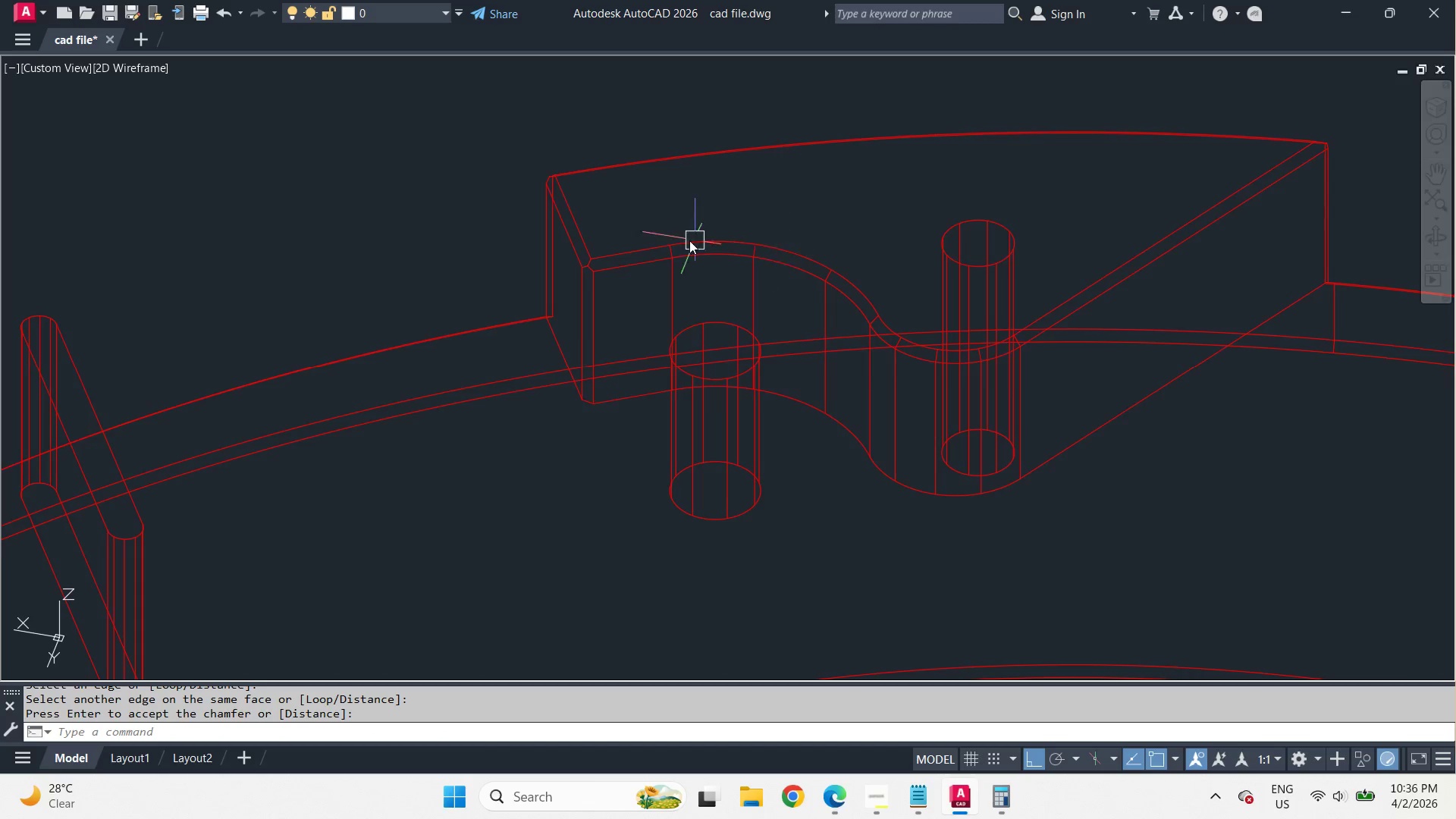 
scroll: coordinate [666, 256], scroll_direction: down, amount: 2.0
 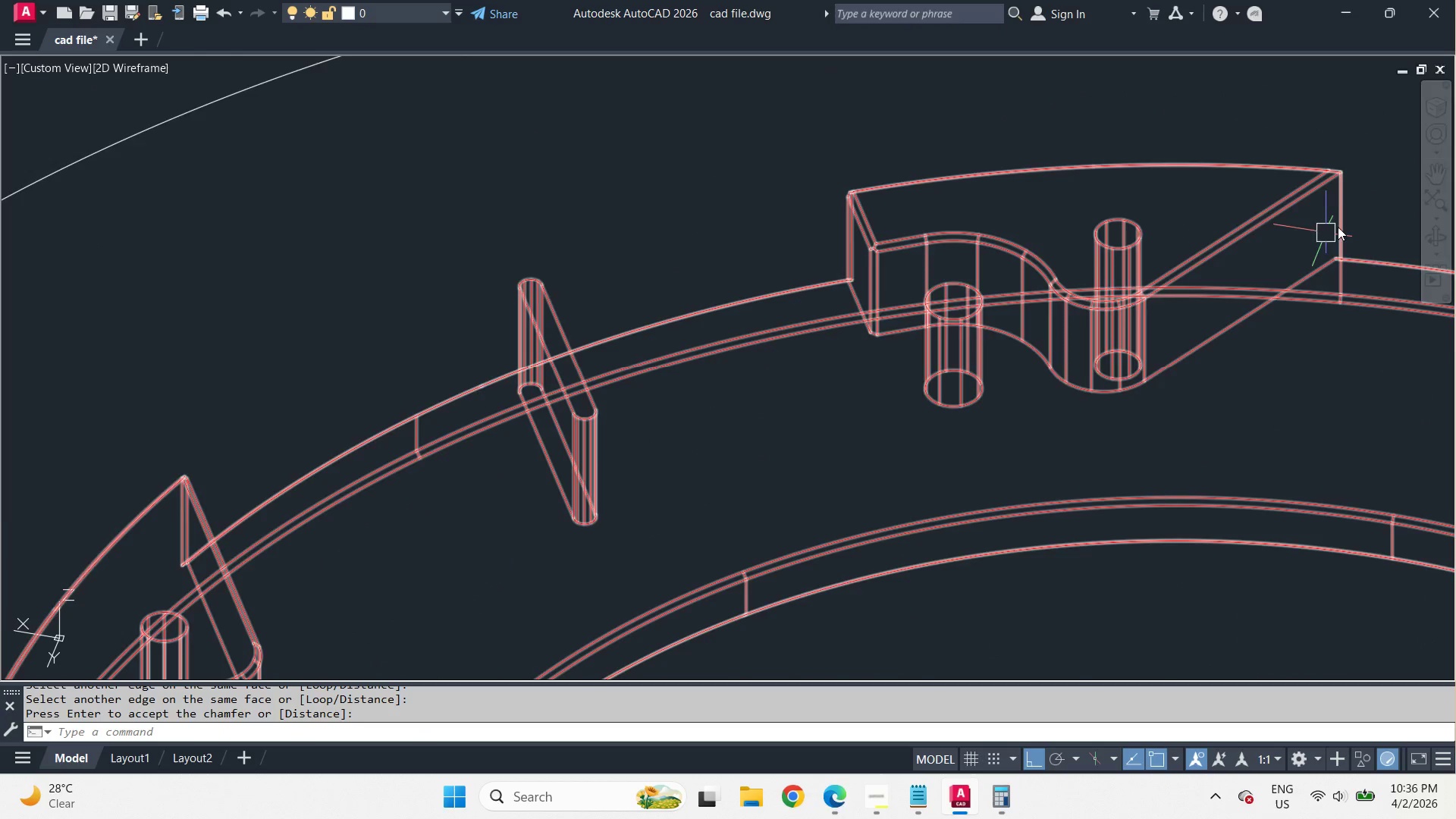 
scroll: coordinate [1352, 218], scroll_direction: up, amount: 1.0
 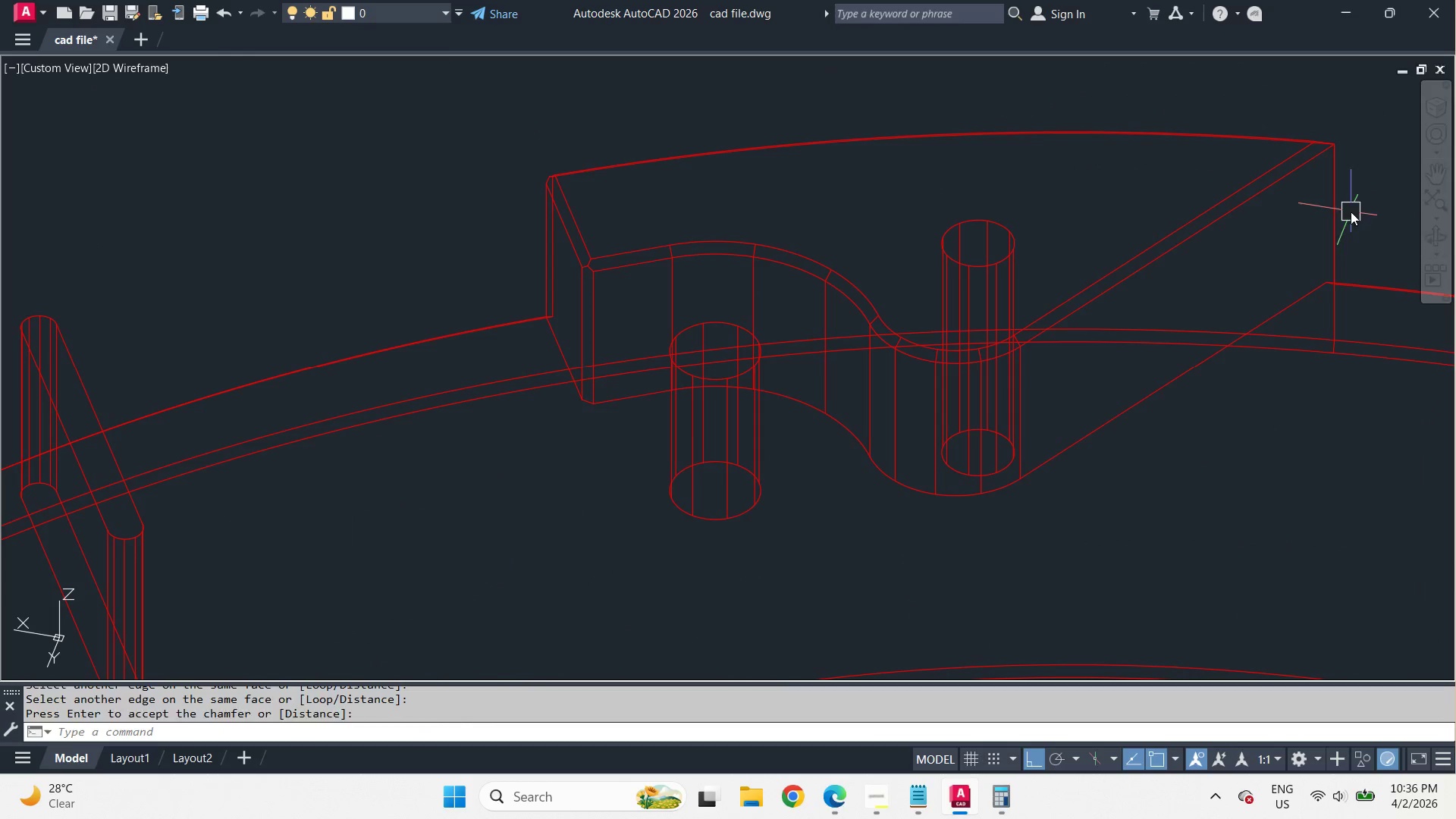 
key(Space)
 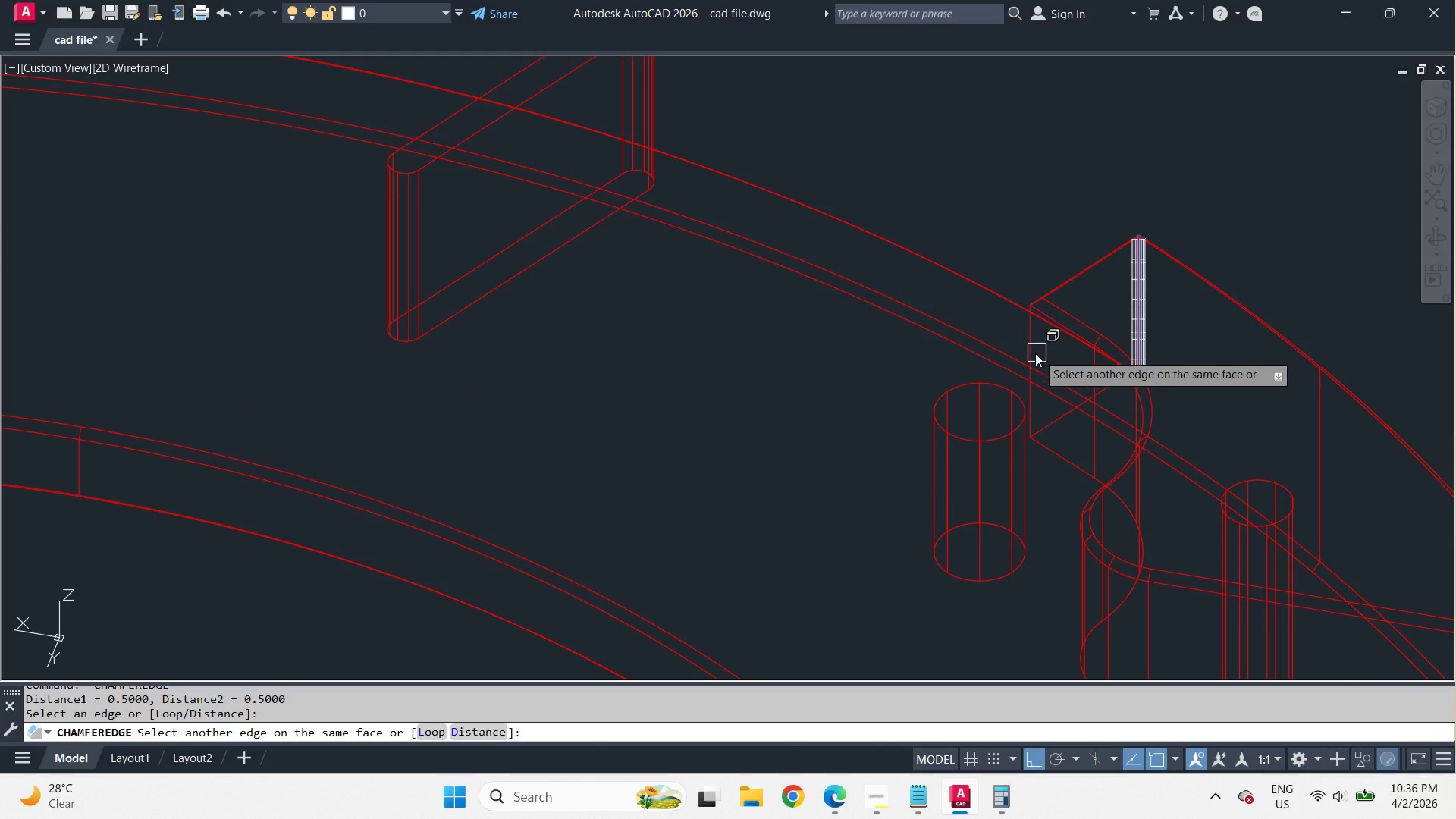 
scroll: coordinate [667, 239], scroll_direction: down, amount: 2.0
 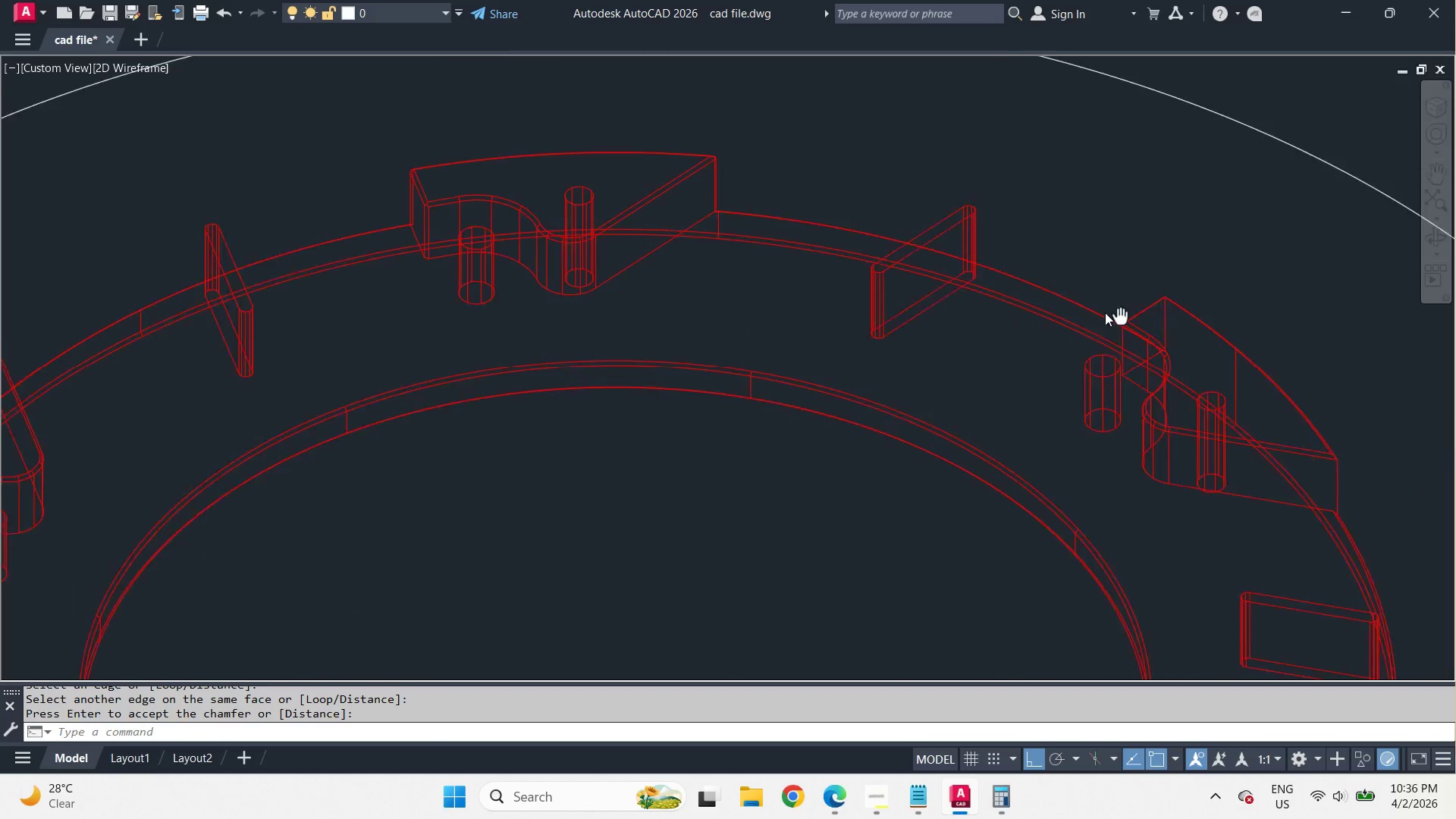 
left_click([1034, 351])
 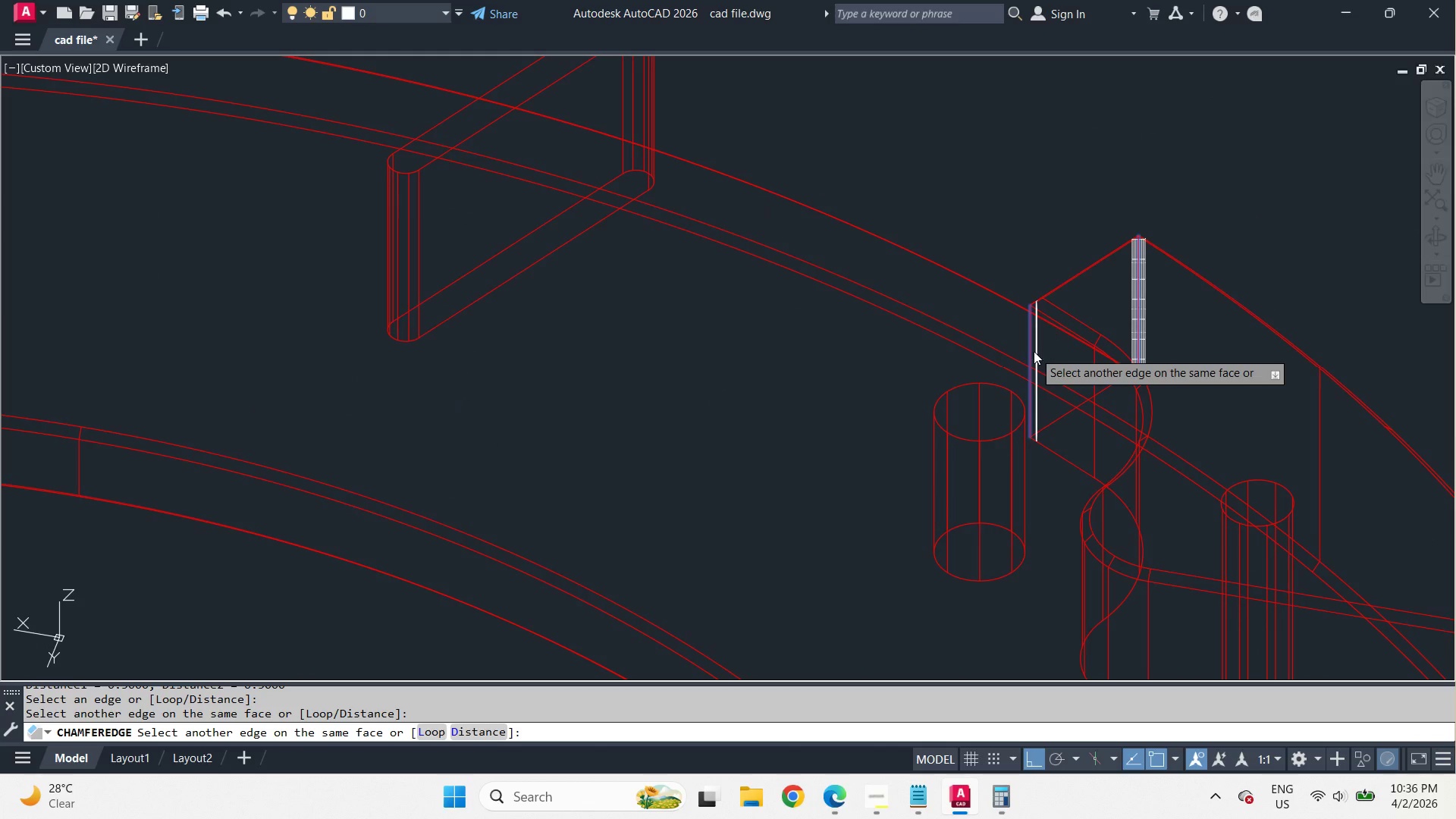 
key(Space)
 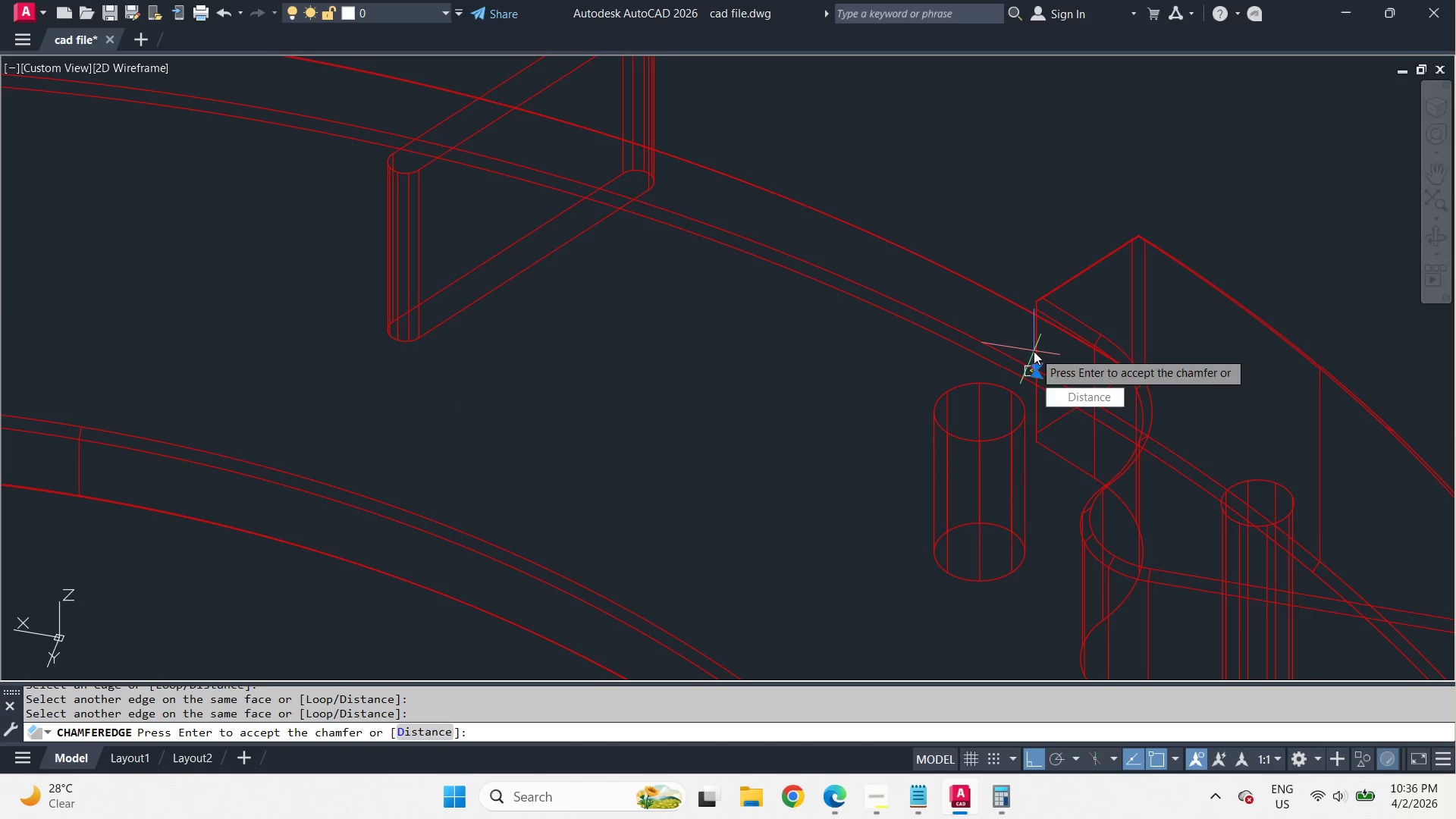 
key(Space)
 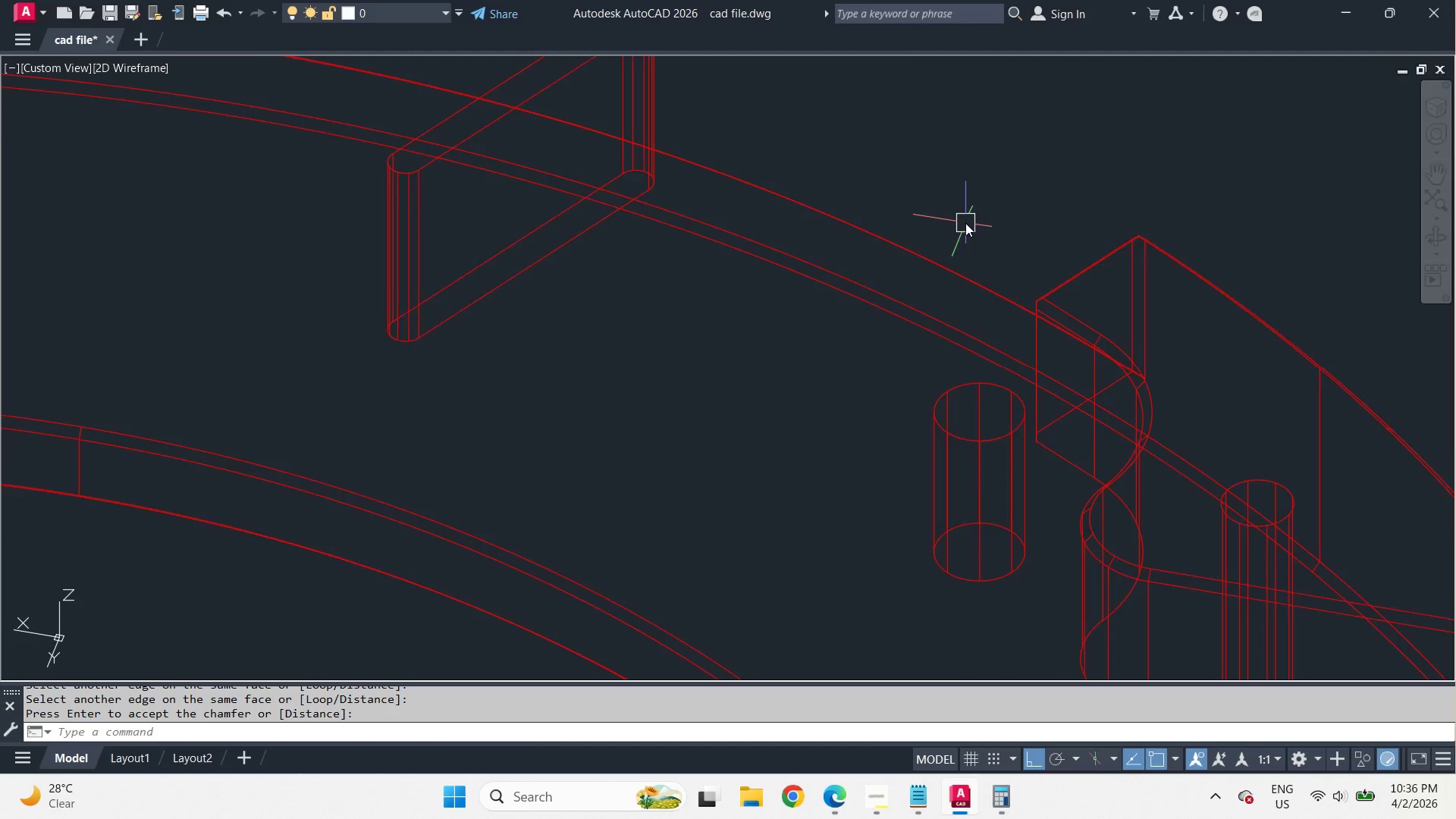 
scroll: coordinate [1115, 313], scroll_direction: up, amount: 2.0
 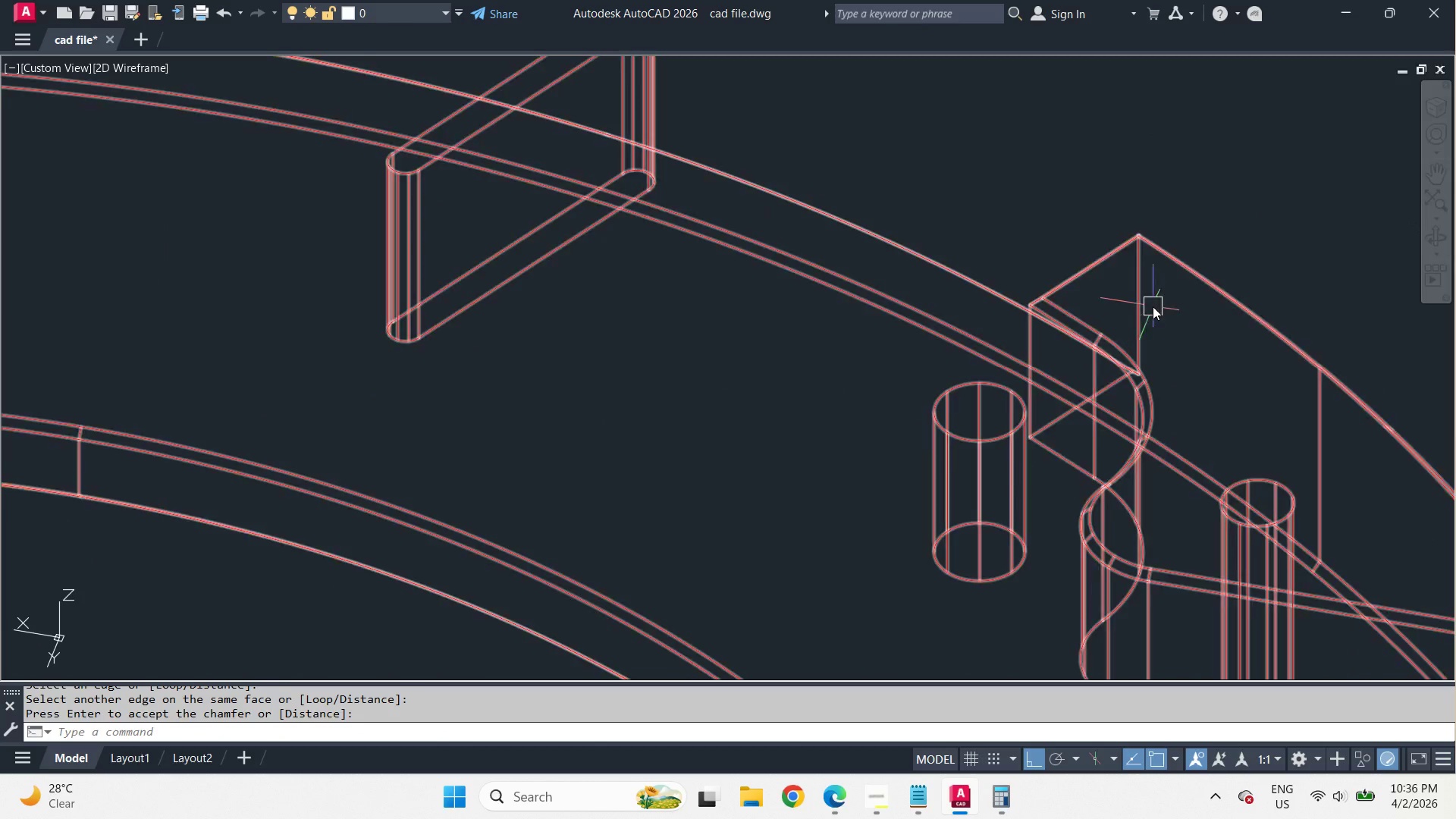 
key(Space)
 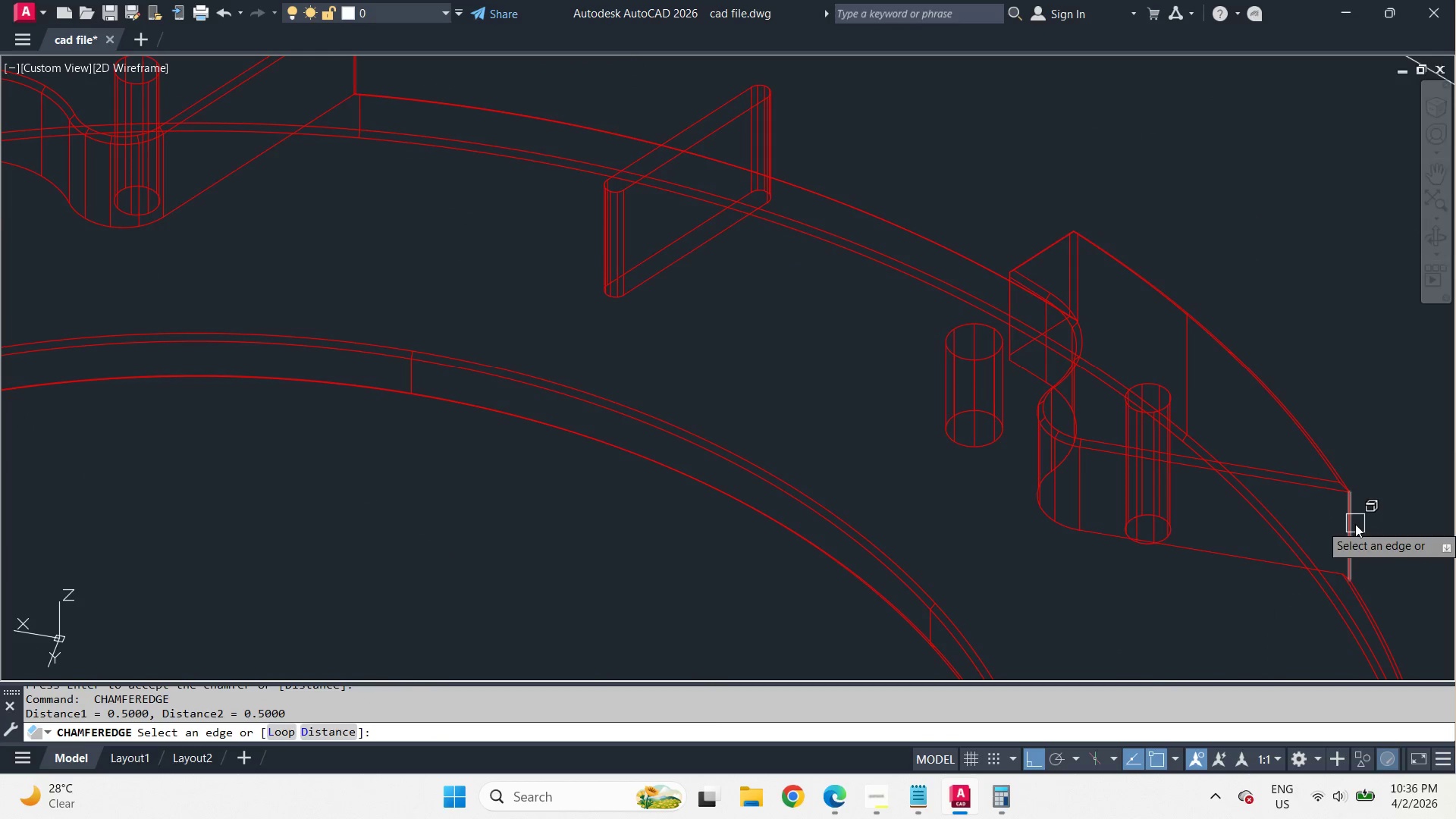 
left_click([1355, 523])
 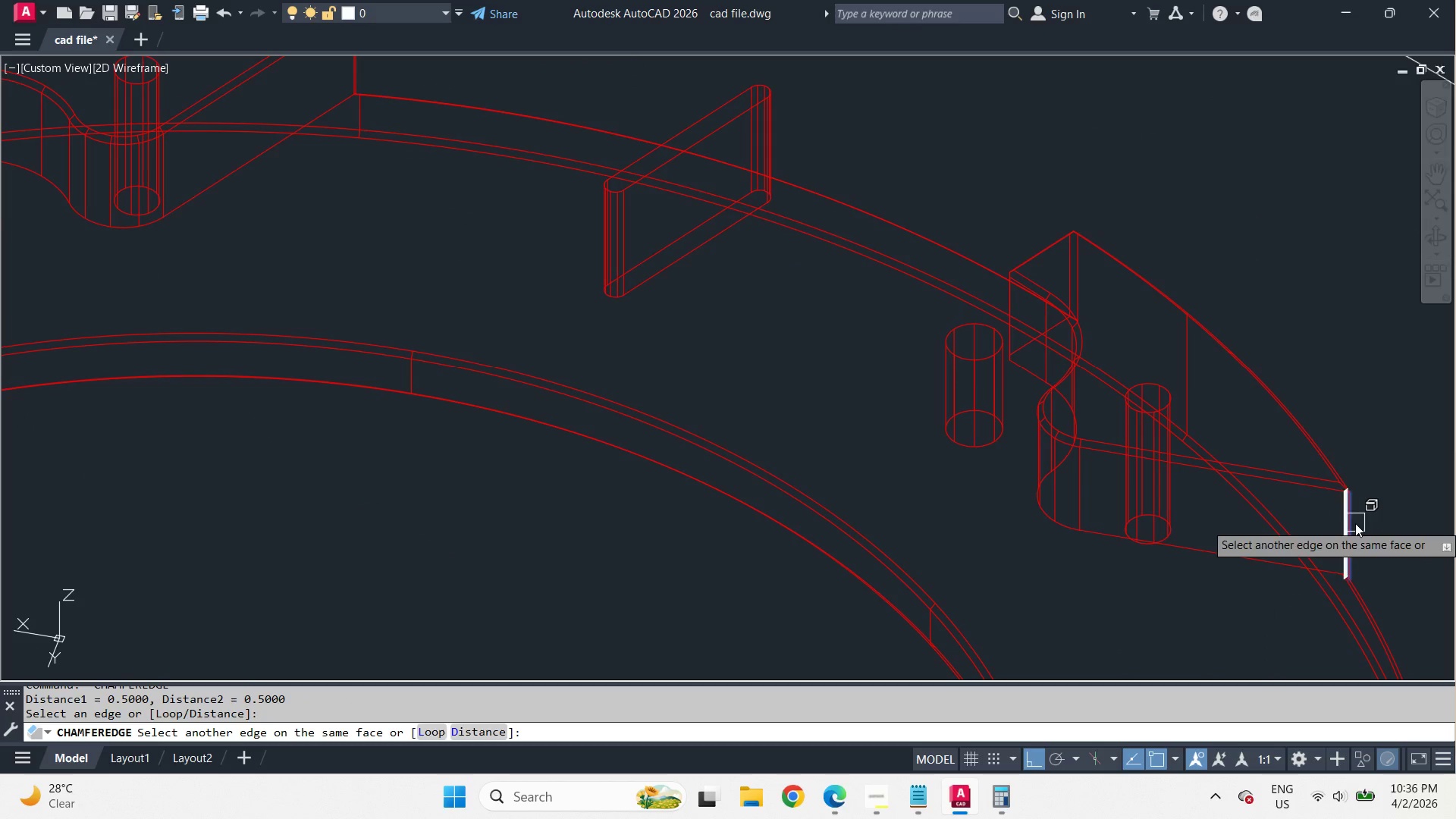 
key(Space)
 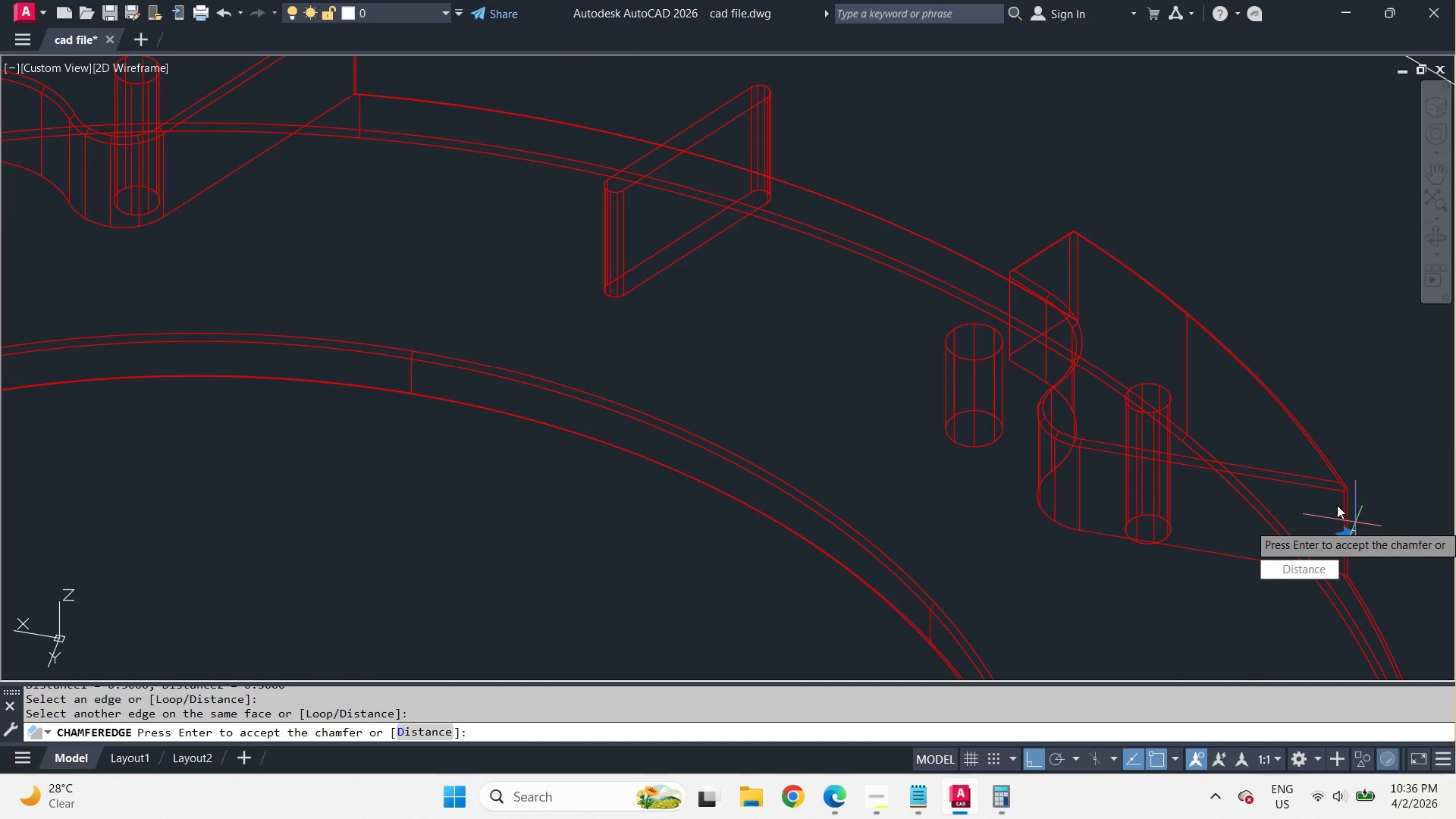 
key(Space)
 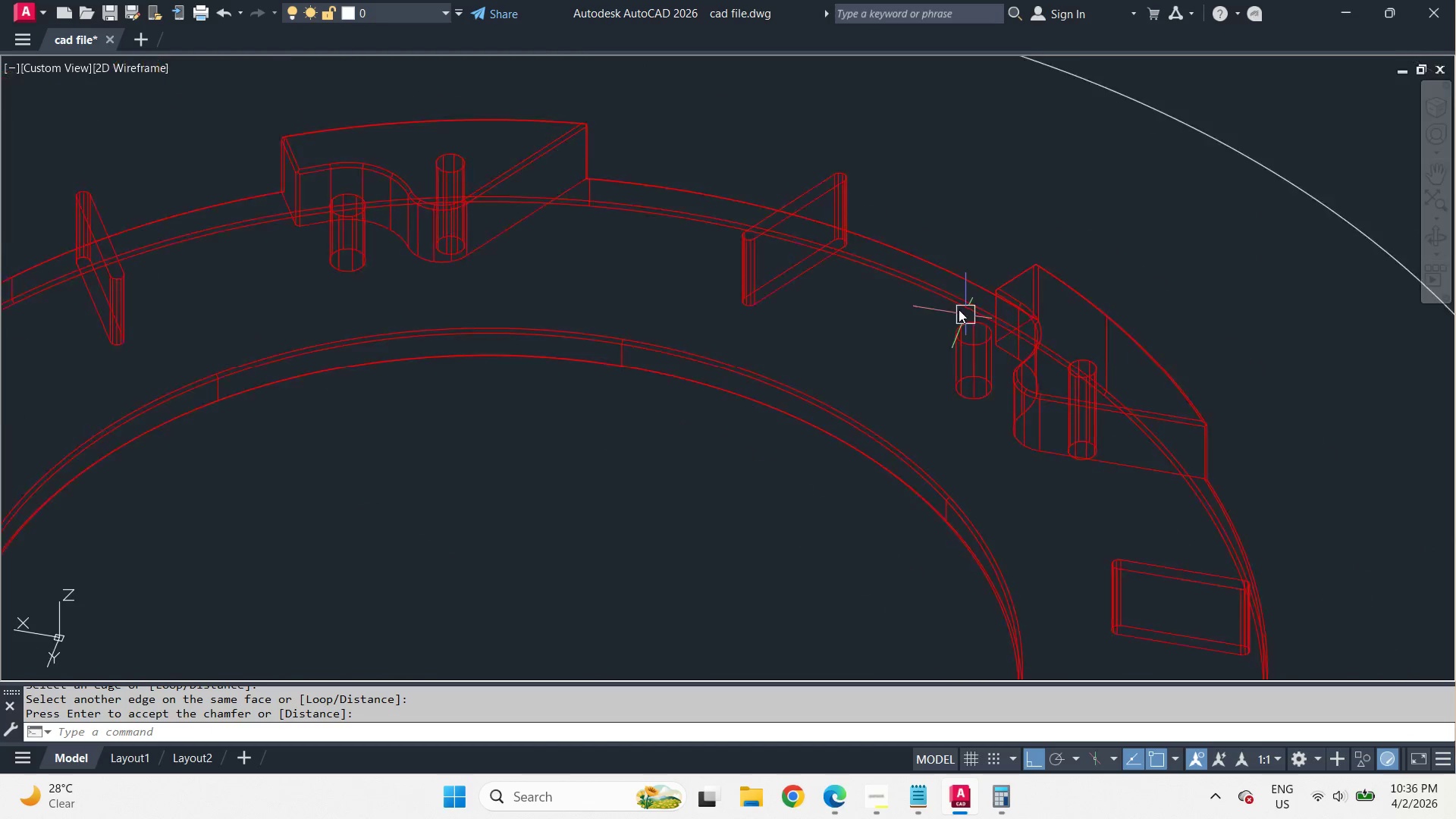 
scroll: coordinate [965, 223], scroll_direction: down, amount: 1.0
 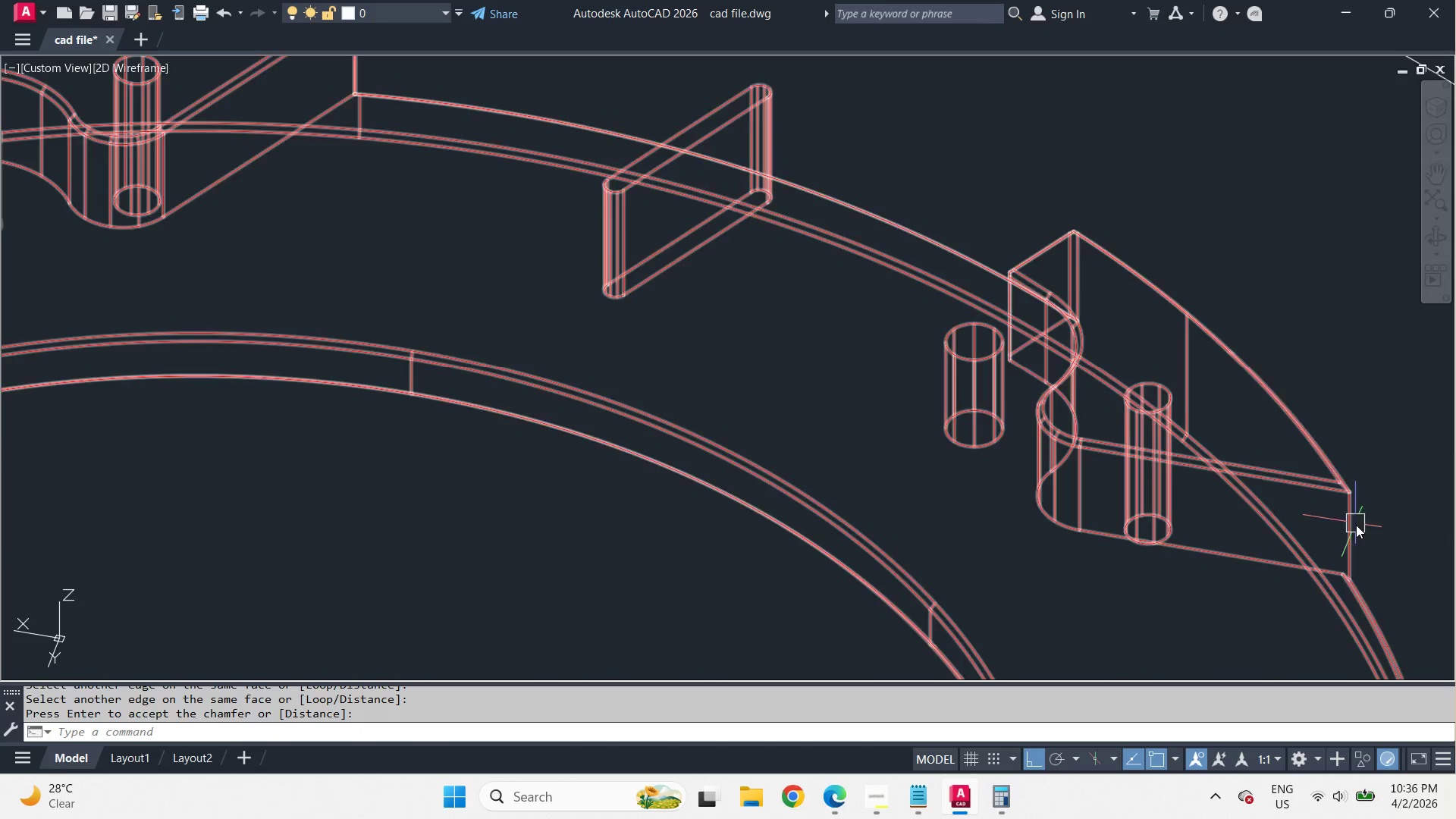 
key(Space)
 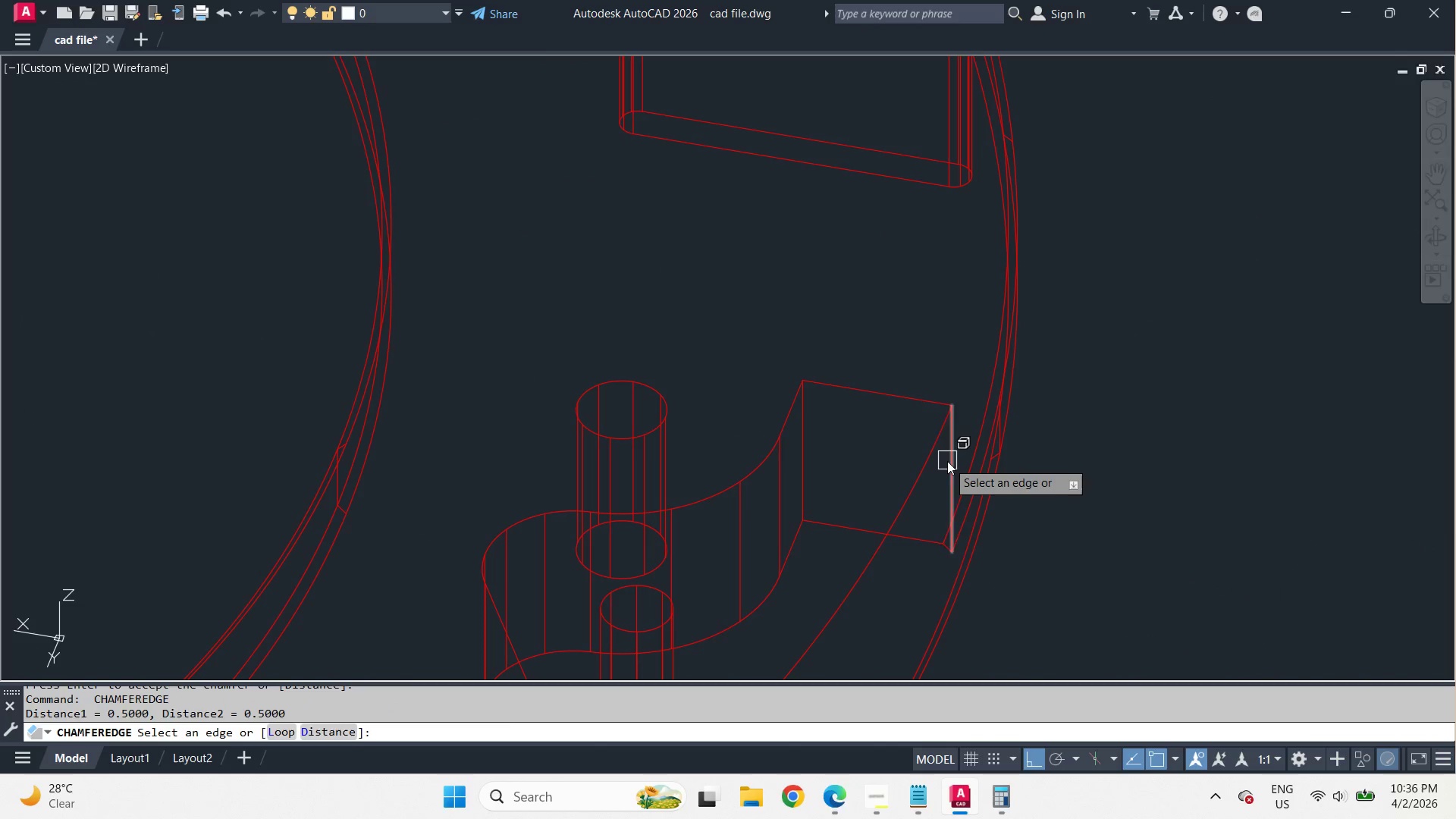 
left_click([947, 461])
 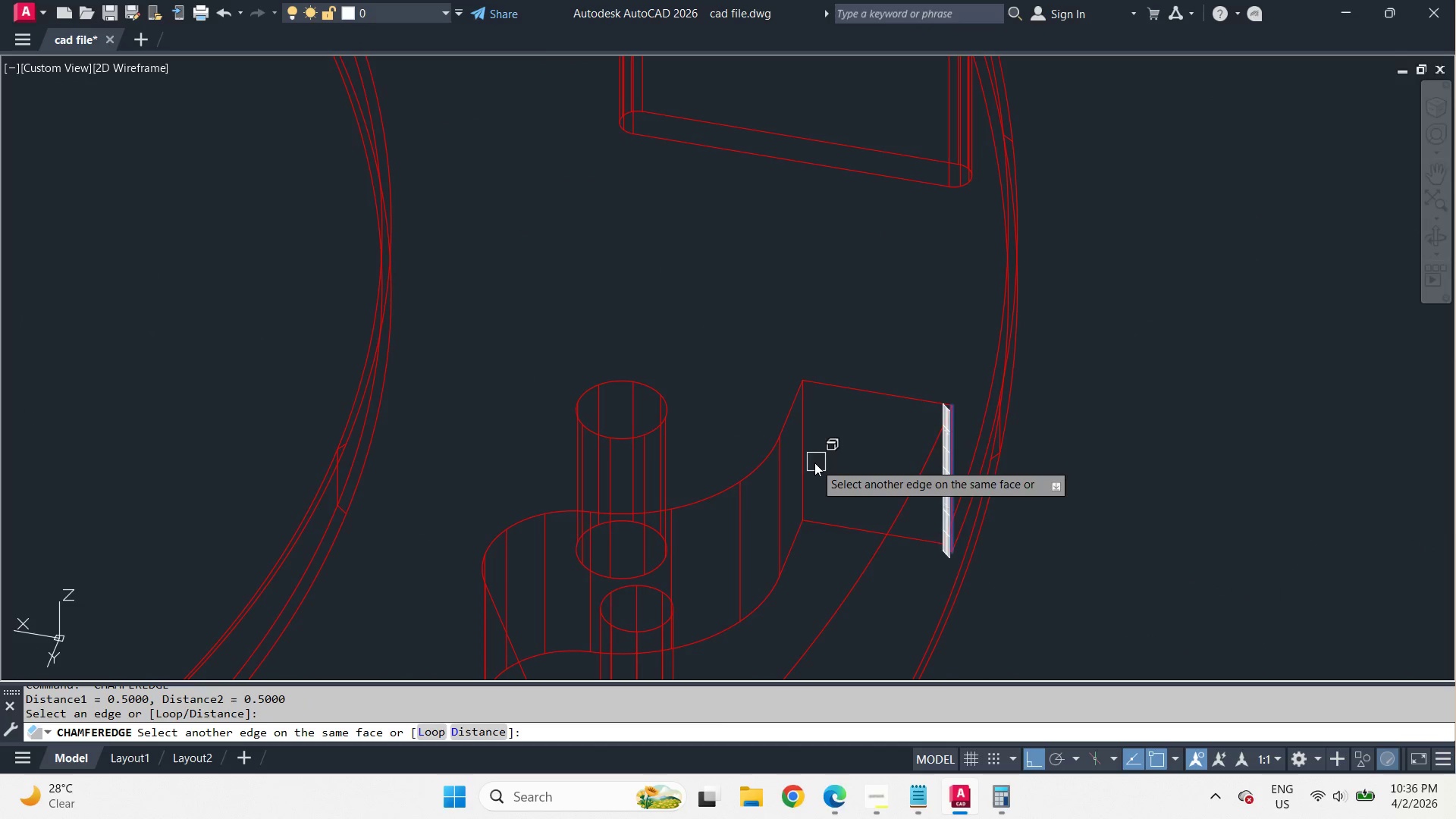 
scroll: coordinate [944, 297], scroll_direction: down, amount: 3.0
 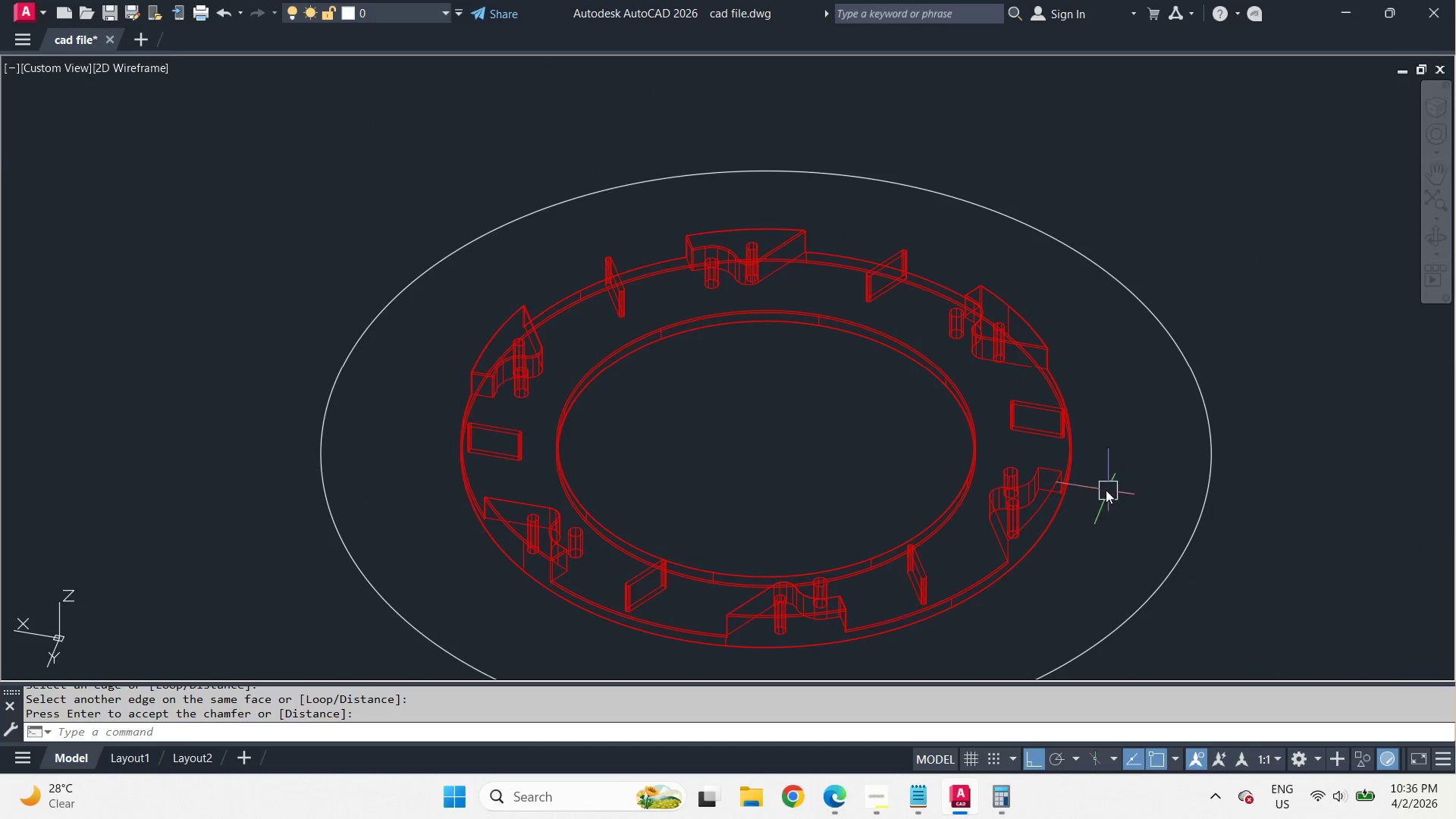 
left_click([810, 459])
 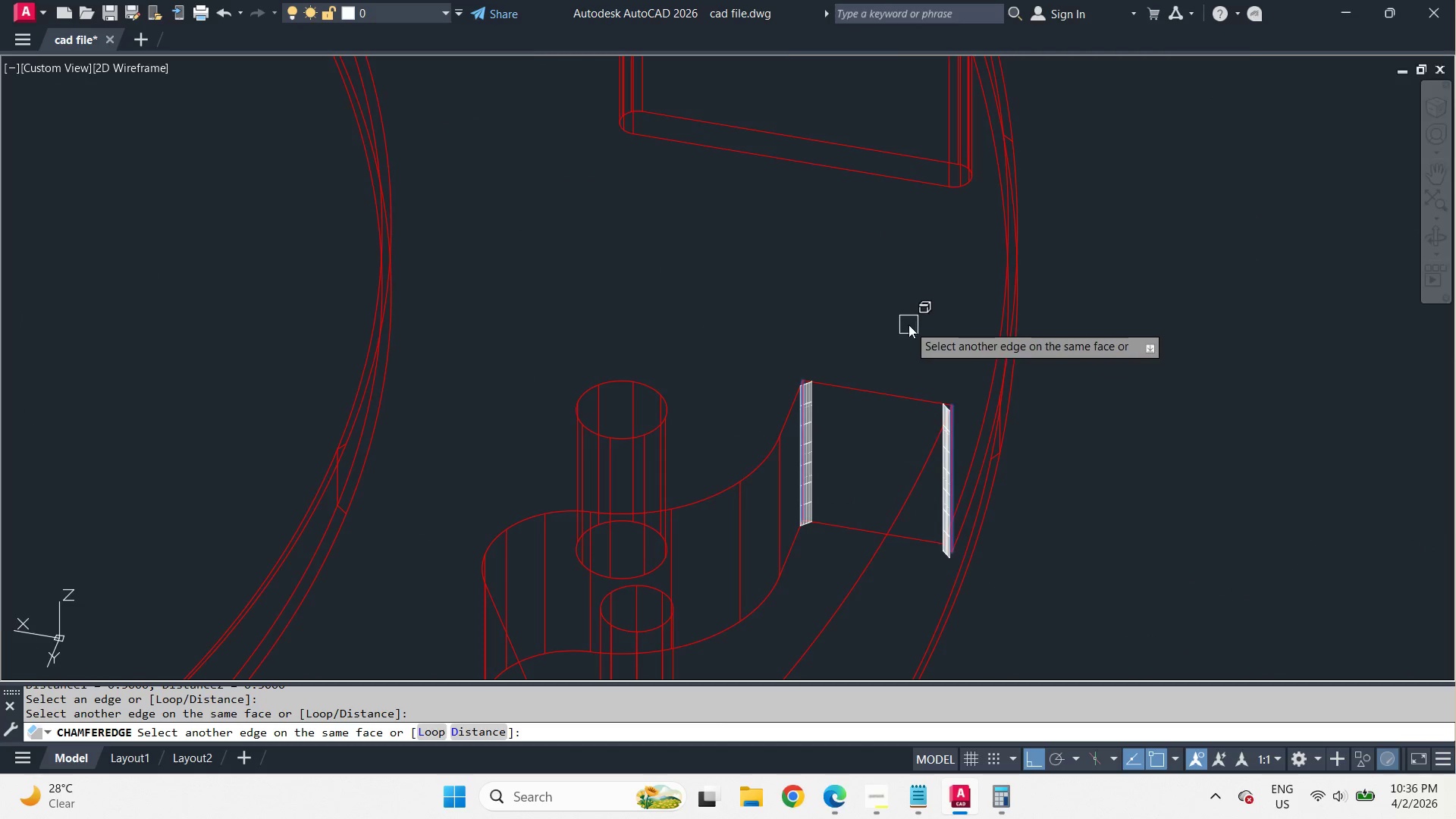 
scroll: coordinate [1094, 486], scroll_direction: up, amount: 3.0
 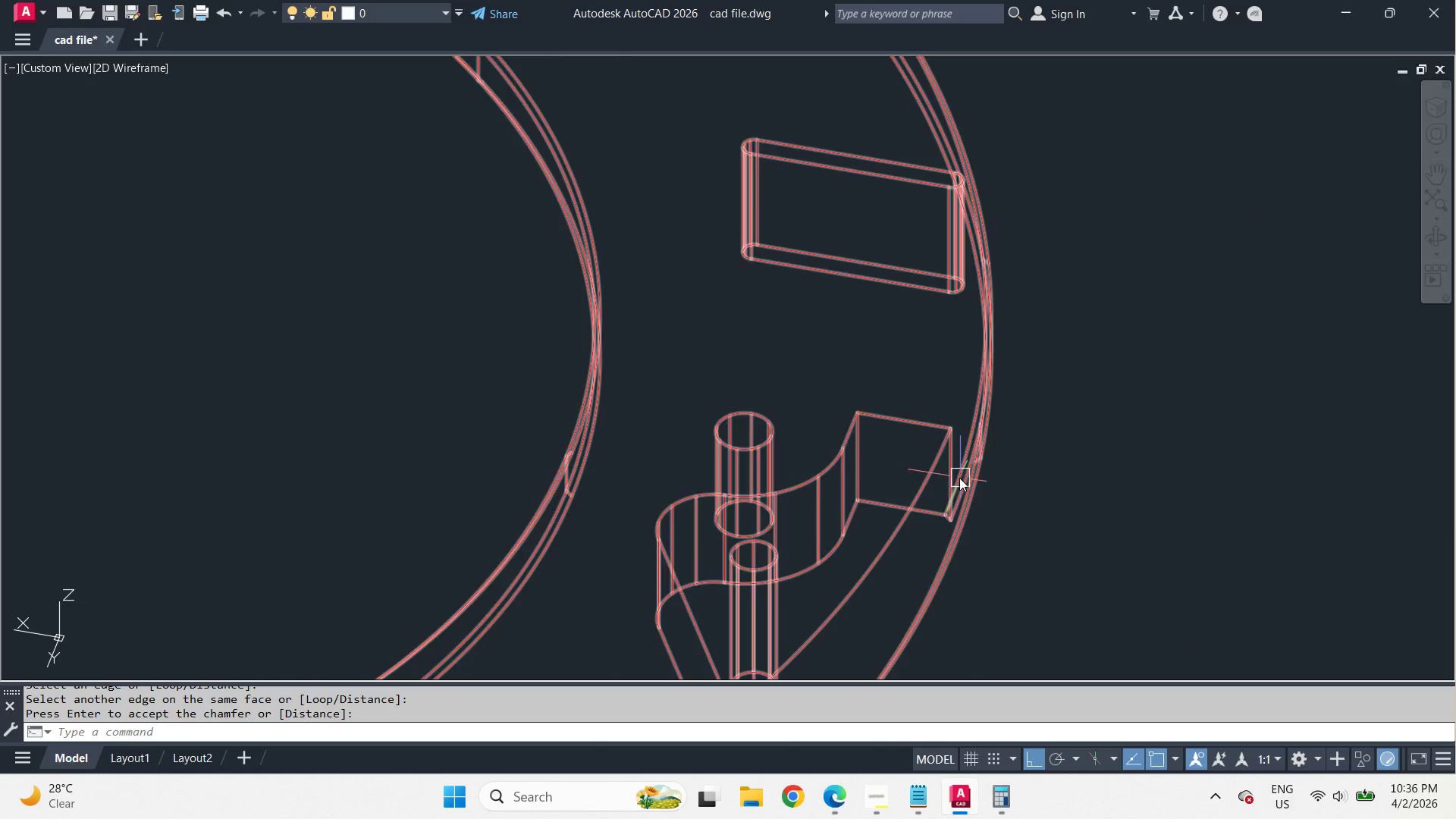 
key(Space)
 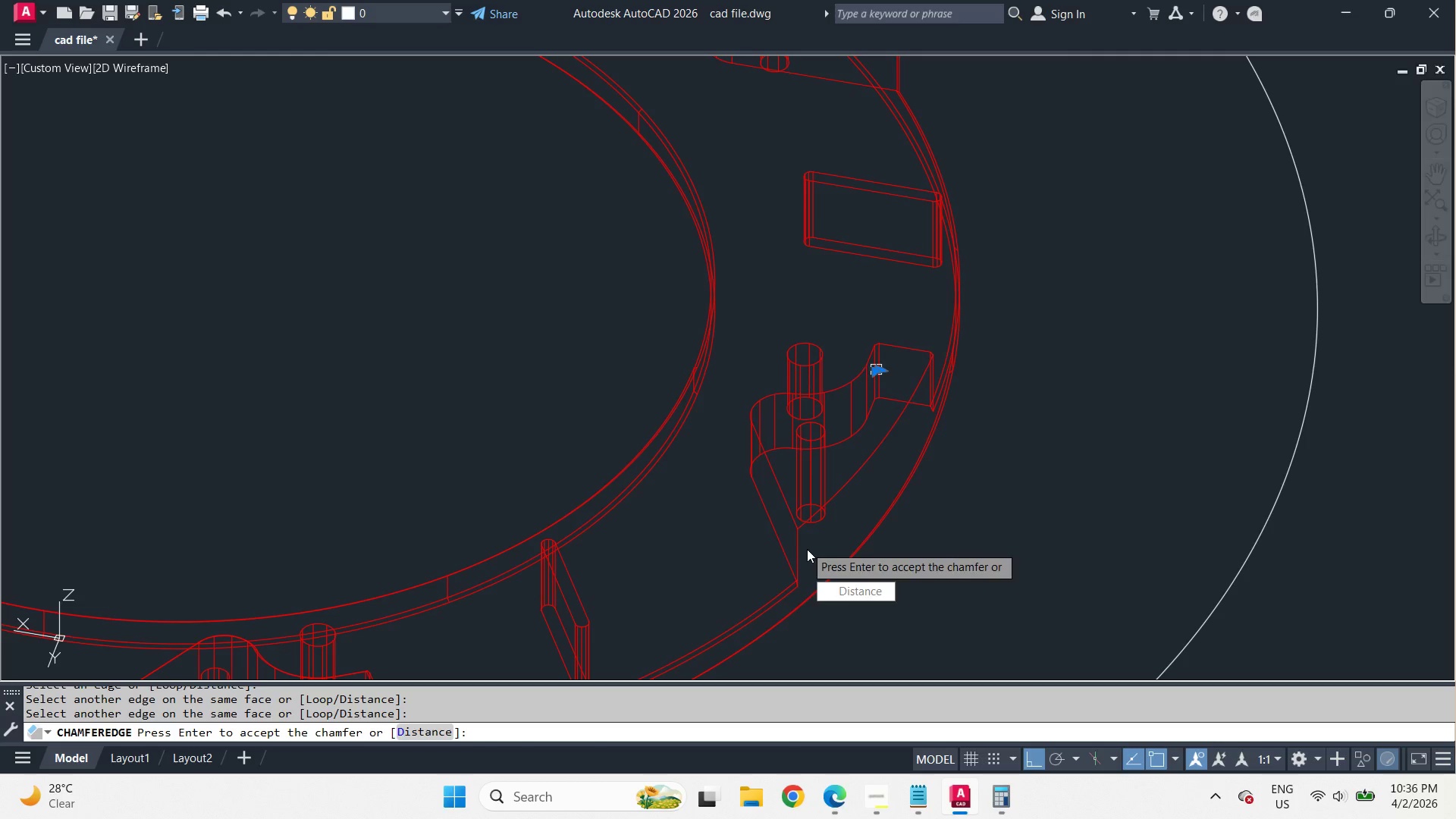 
scroll: coordinate [949, 469], scroll_direction: up, amount: 1.0
 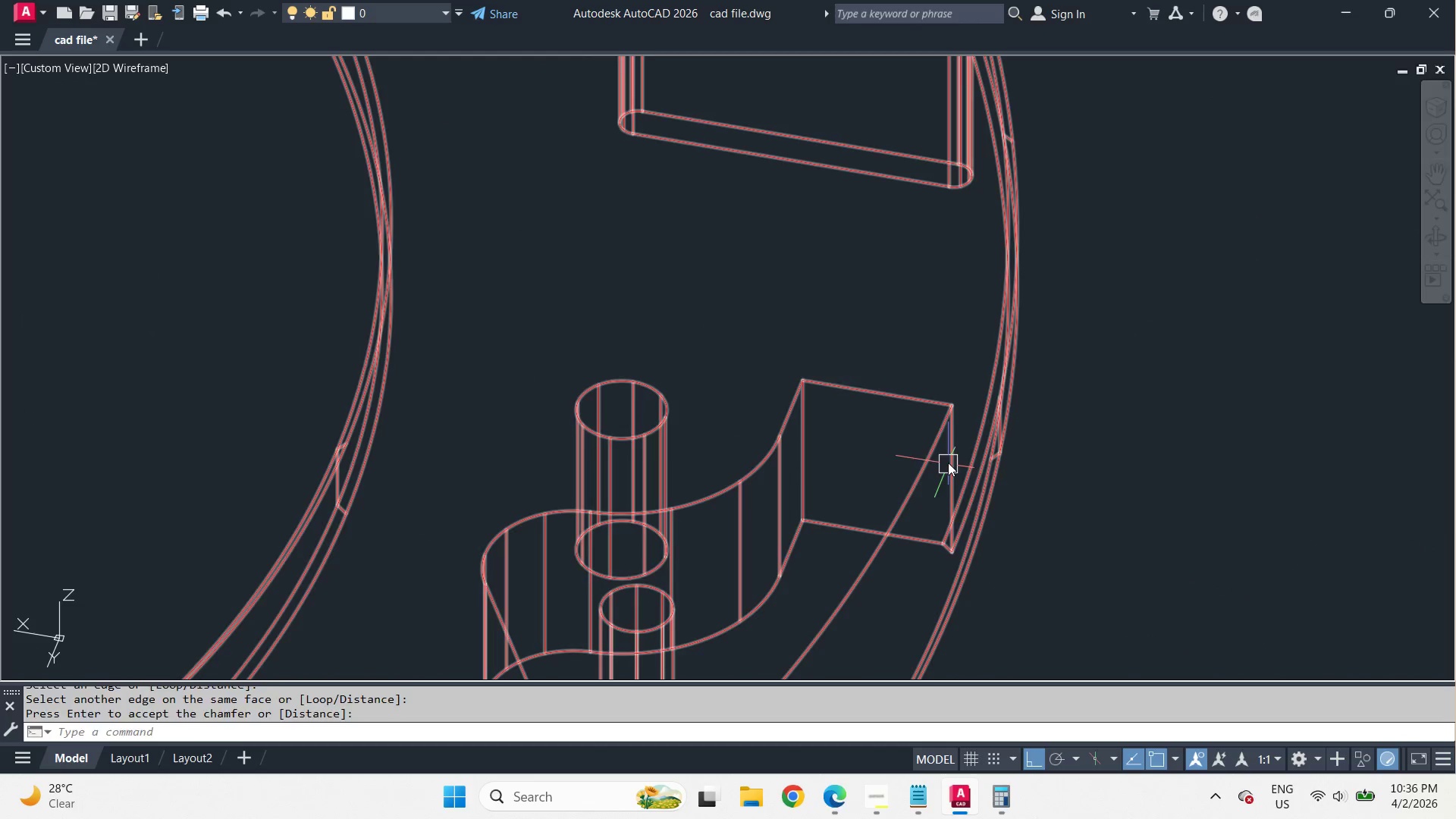 
key(Space)
 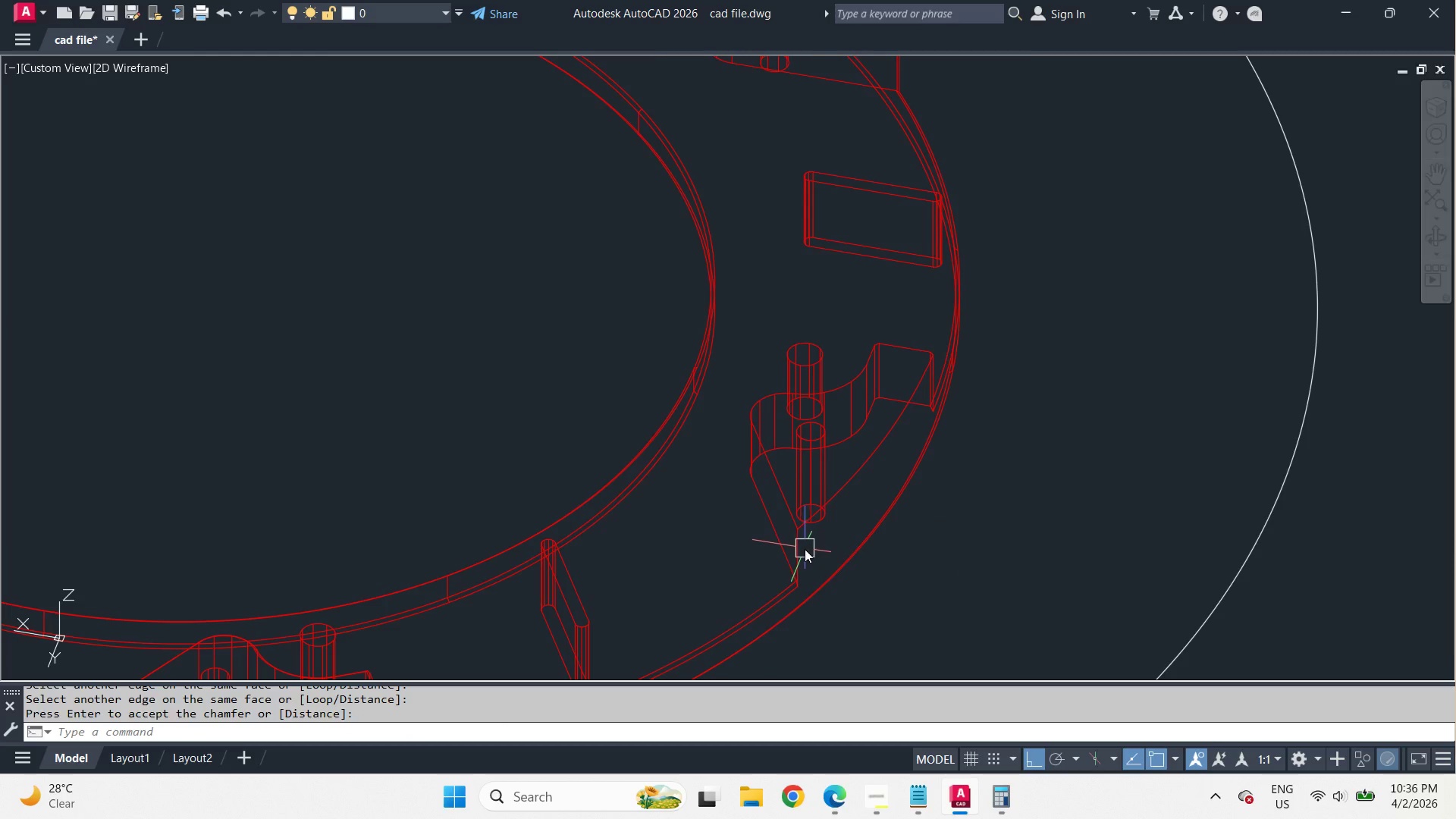 
key(Space)
 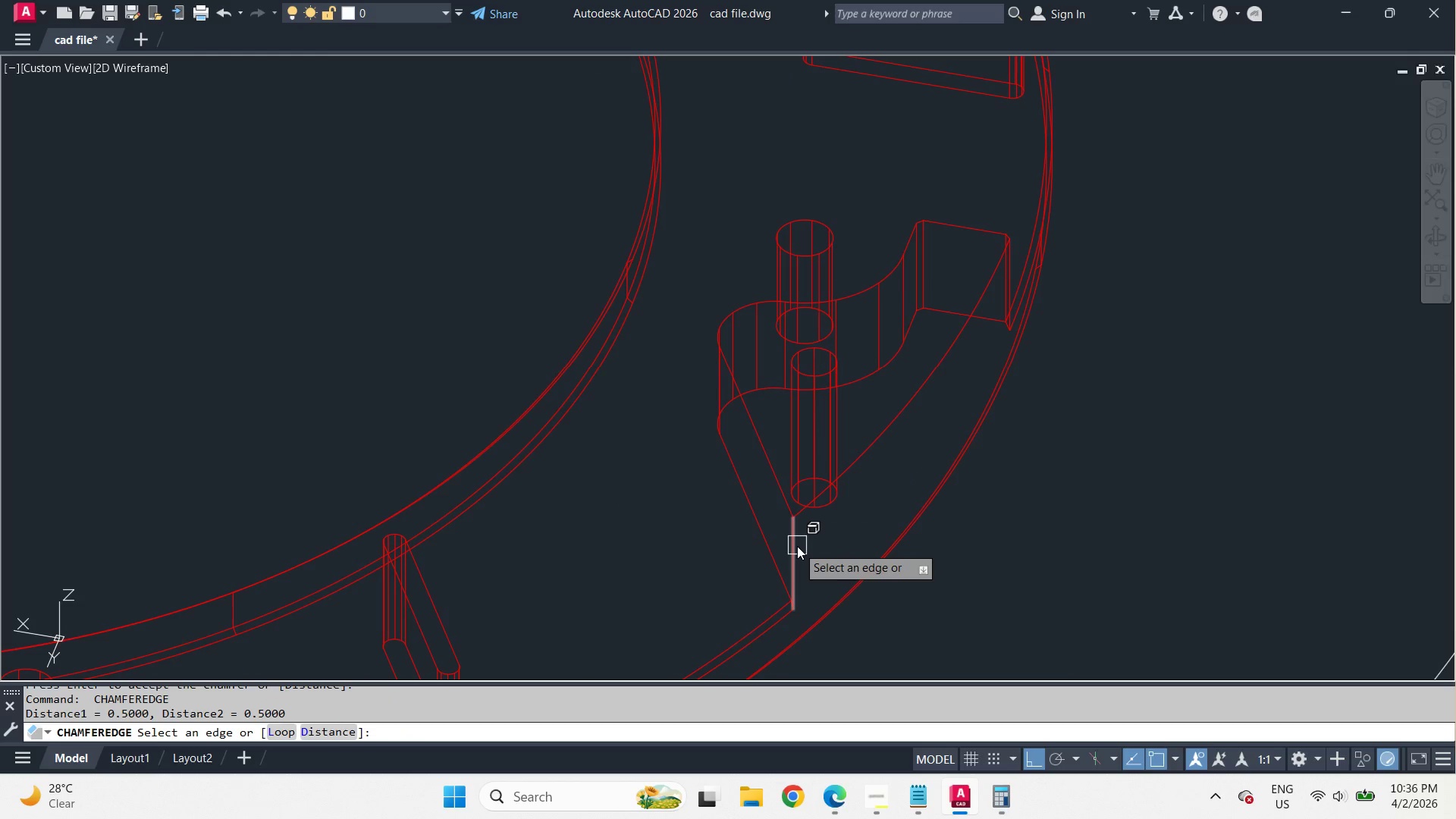 
left_click([797, 546])
 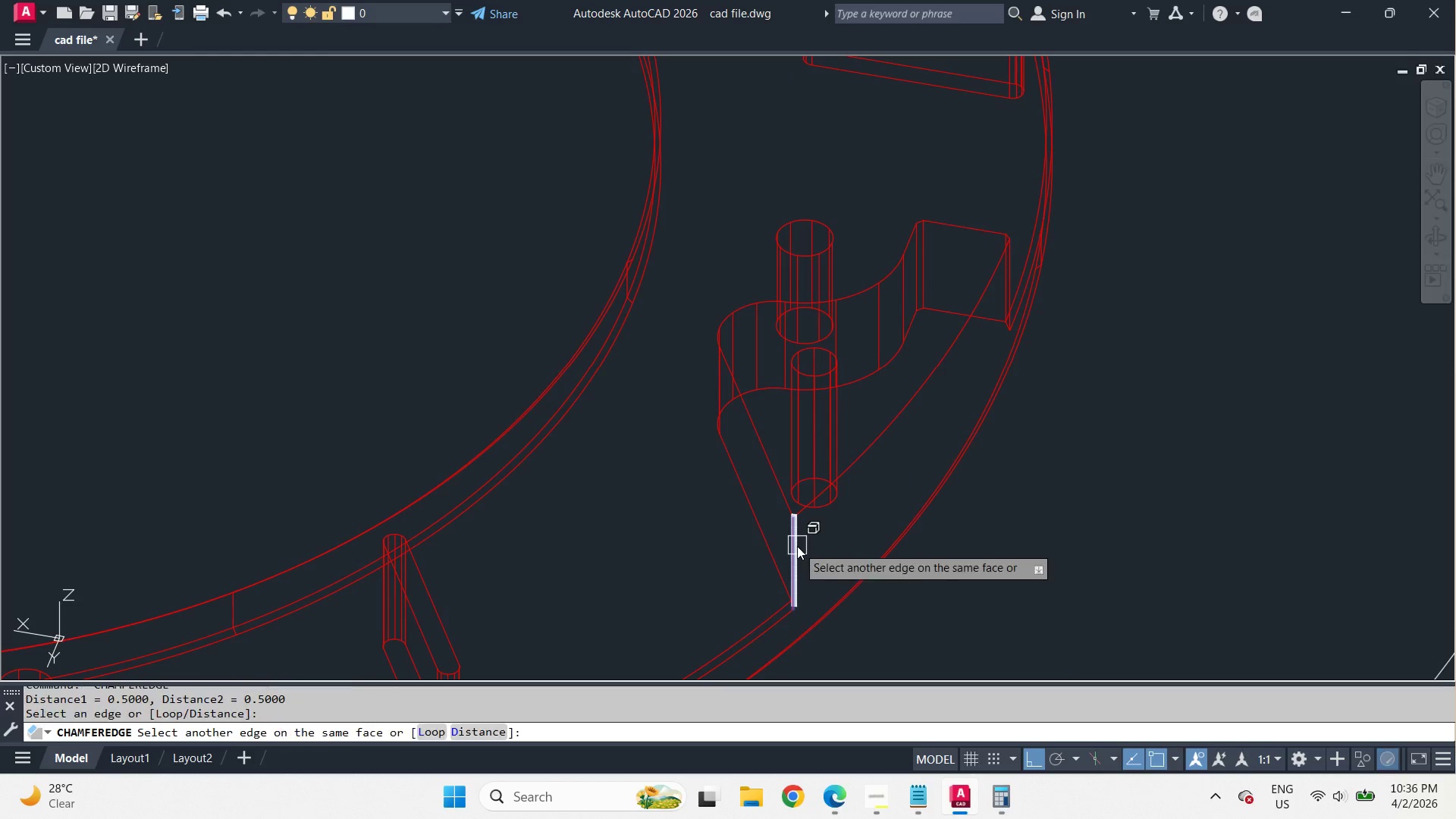 
key(Space)
 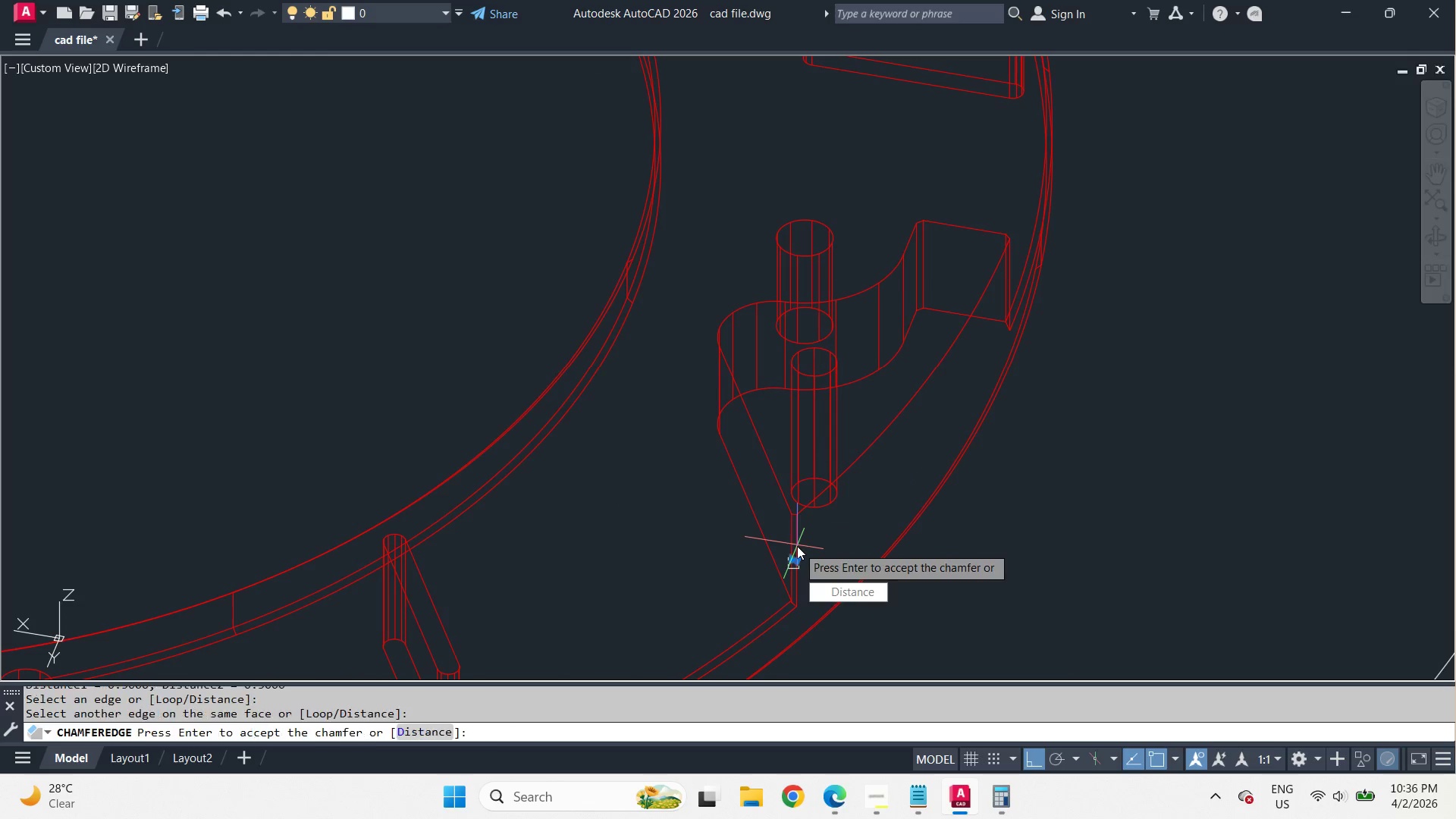 
key(Space)
 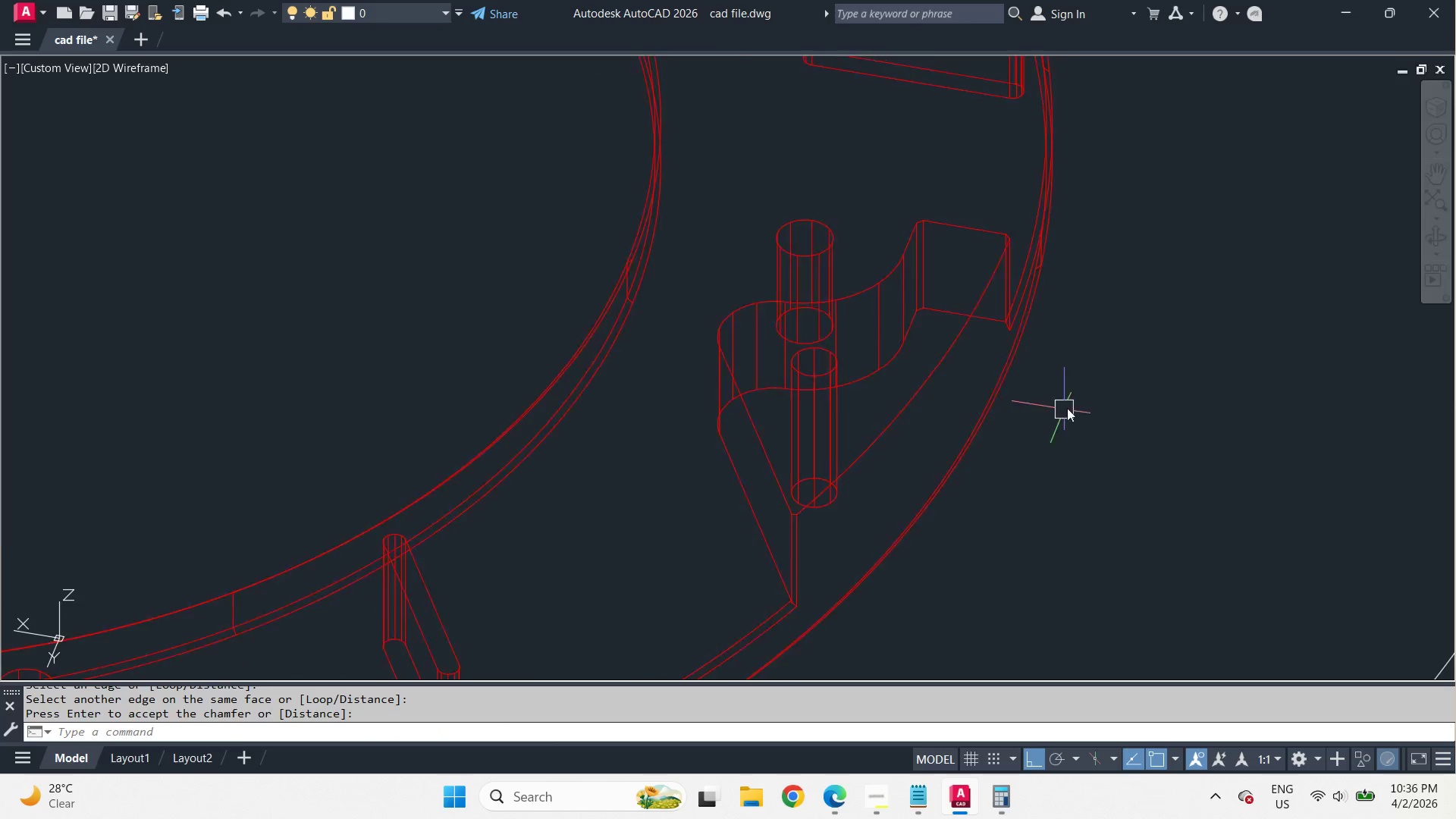 
scroll: coordinate [923, 318], scroll_direction: down, amount: 2.0
 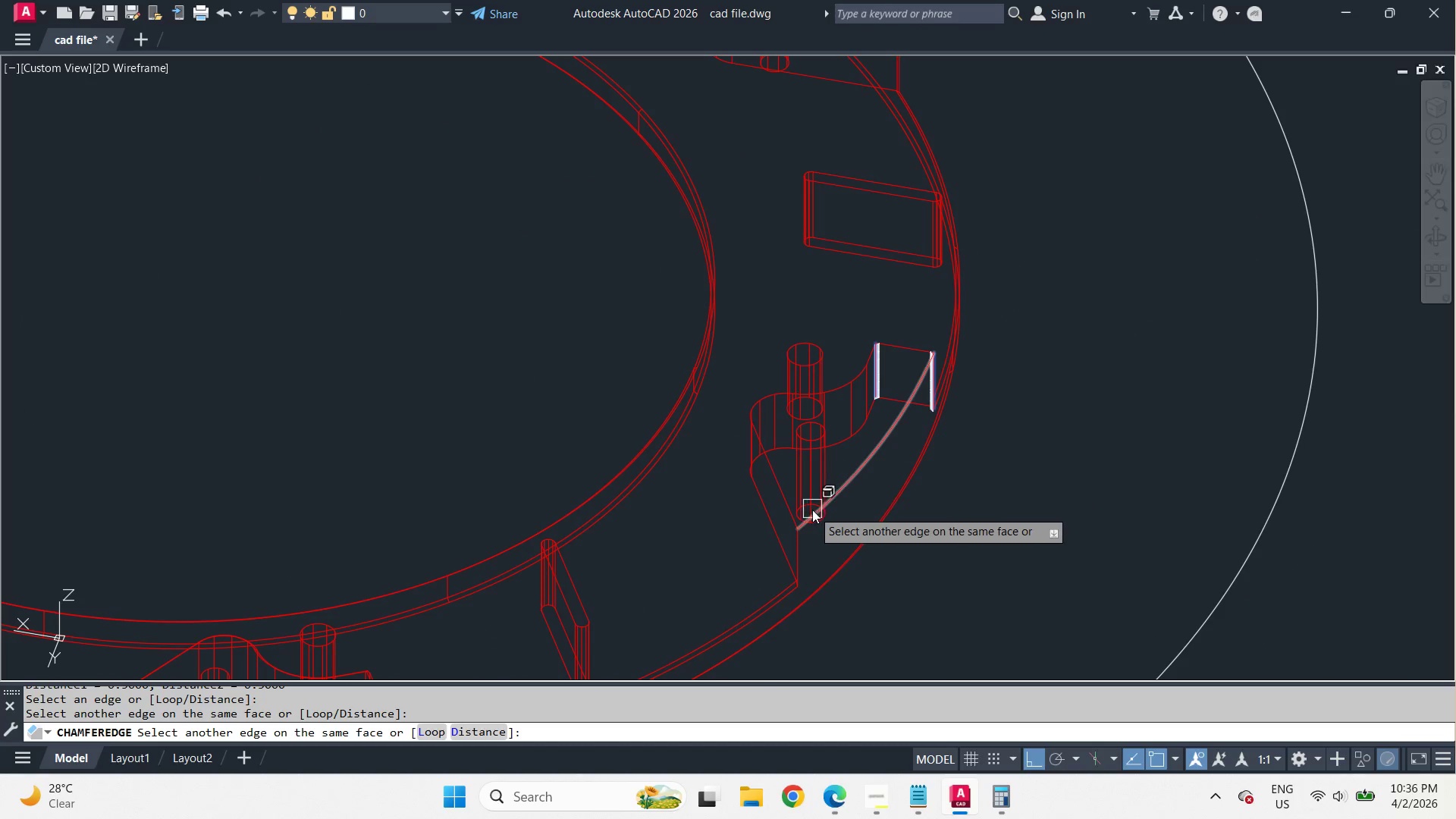 
scroll: coordinate [805, 549], scroll_direction: up, amount: 1.0
 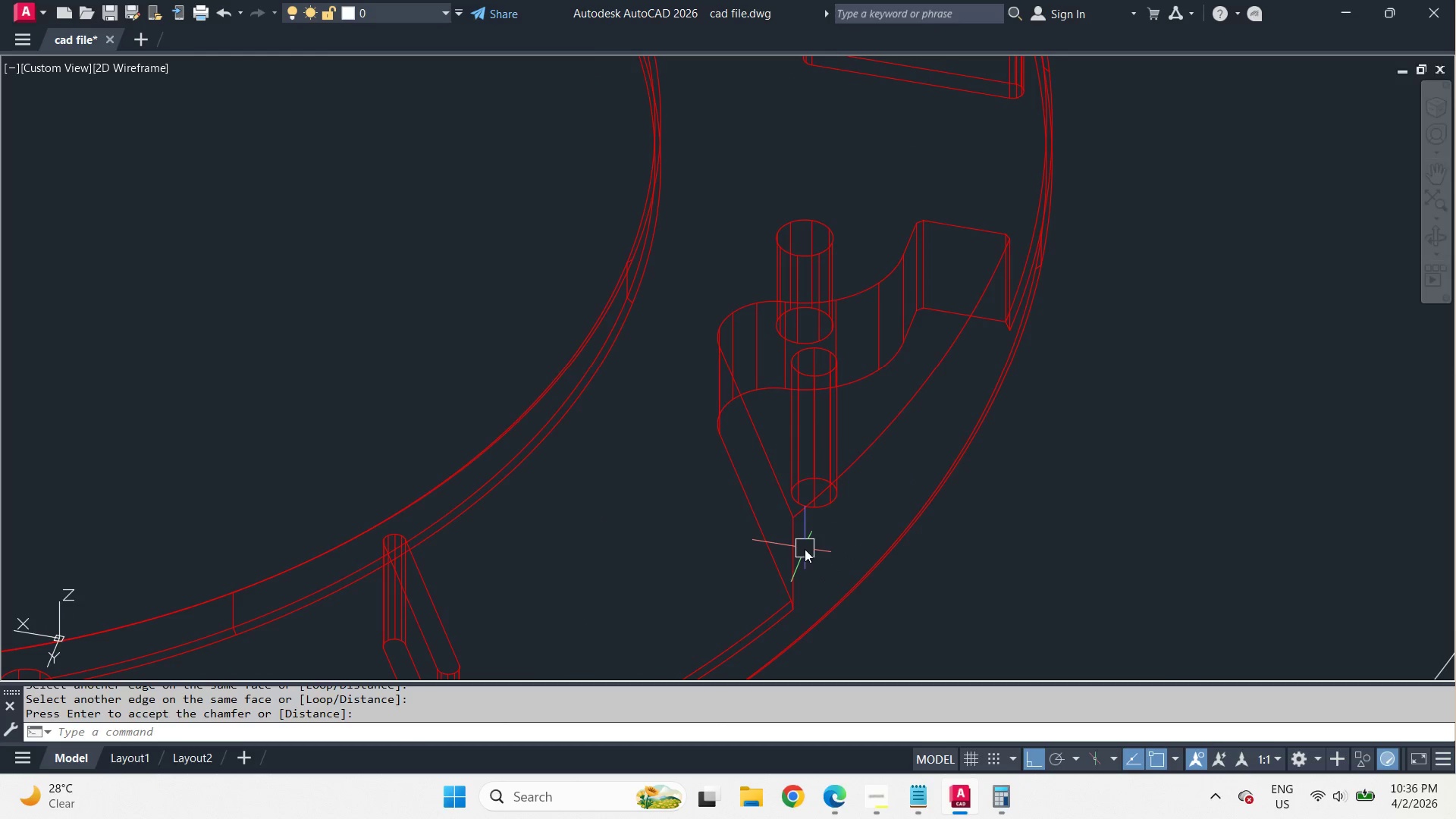 
hold_key(key=ShiftLeft, duration=0.91)
 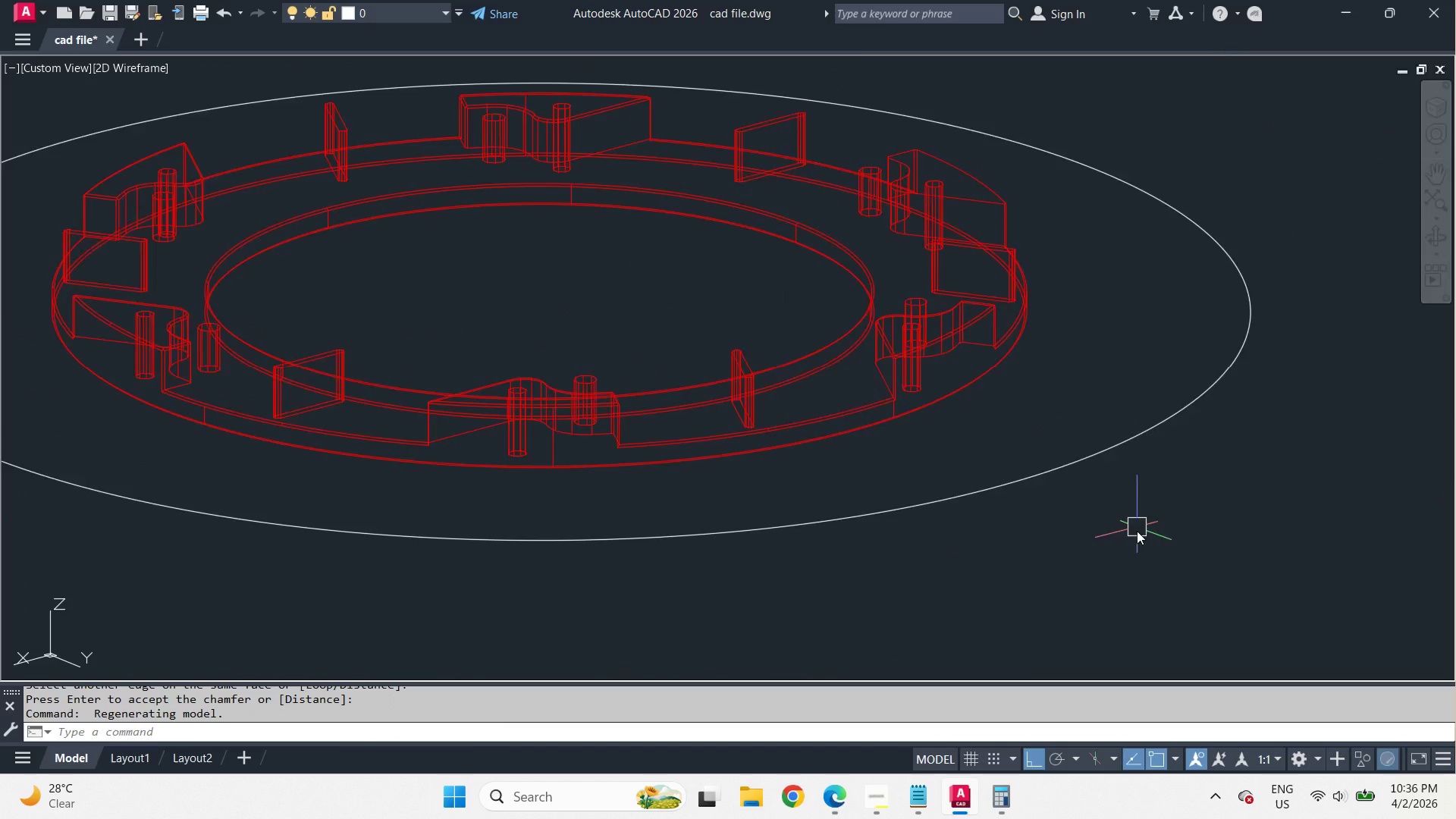 
scroll: coordinate [1073, 399], scroll_direction: down, amount: 2.0
 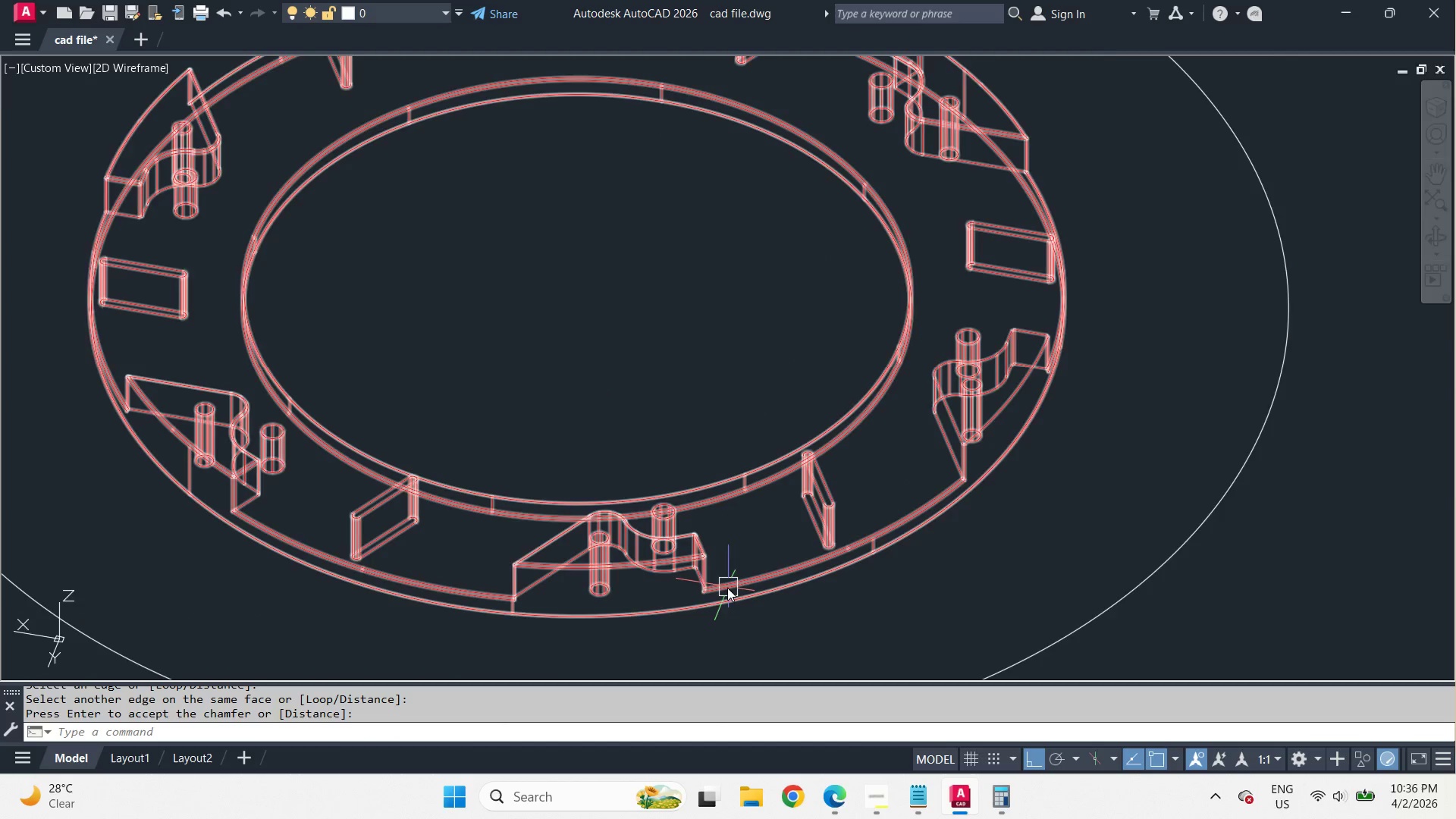 
scroll: coordinate [707, 590], scroll_direction: up, amount: 4.0
 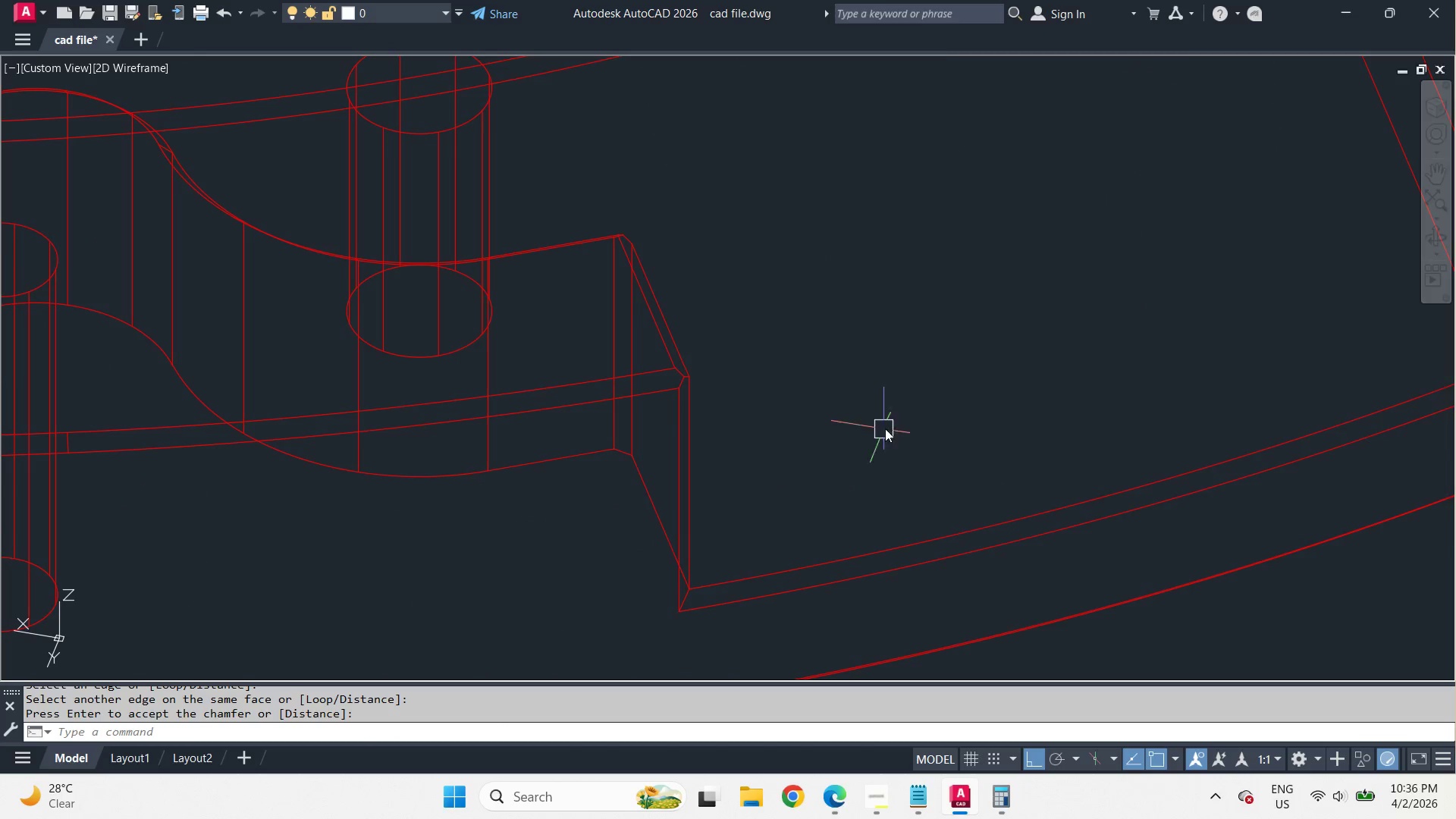 
scroll: coordinate [974, 413], scroll_direction: down, amount: 3.0
 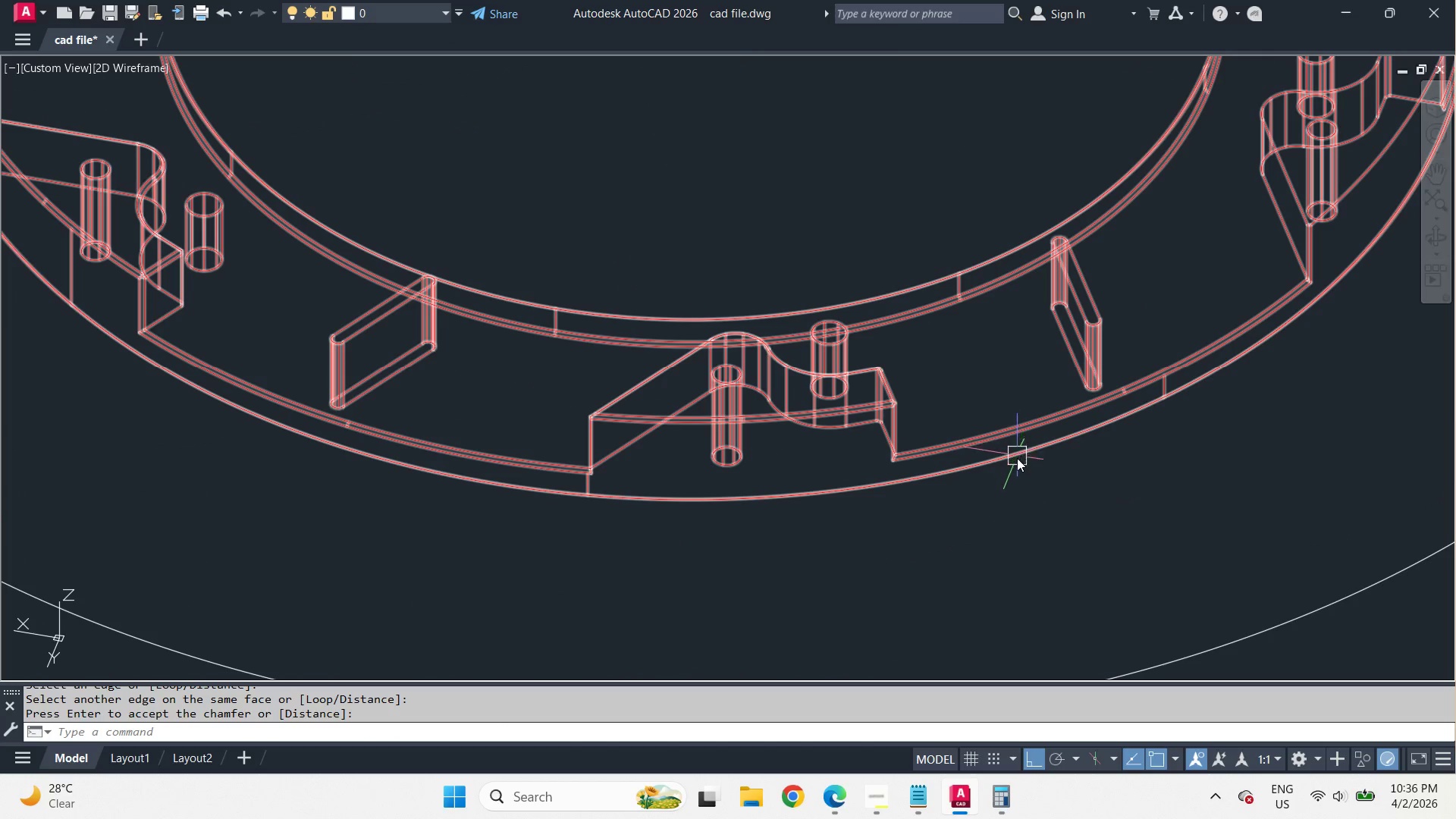 
hold_key(key=ShiftLeft, duration=0.77)
 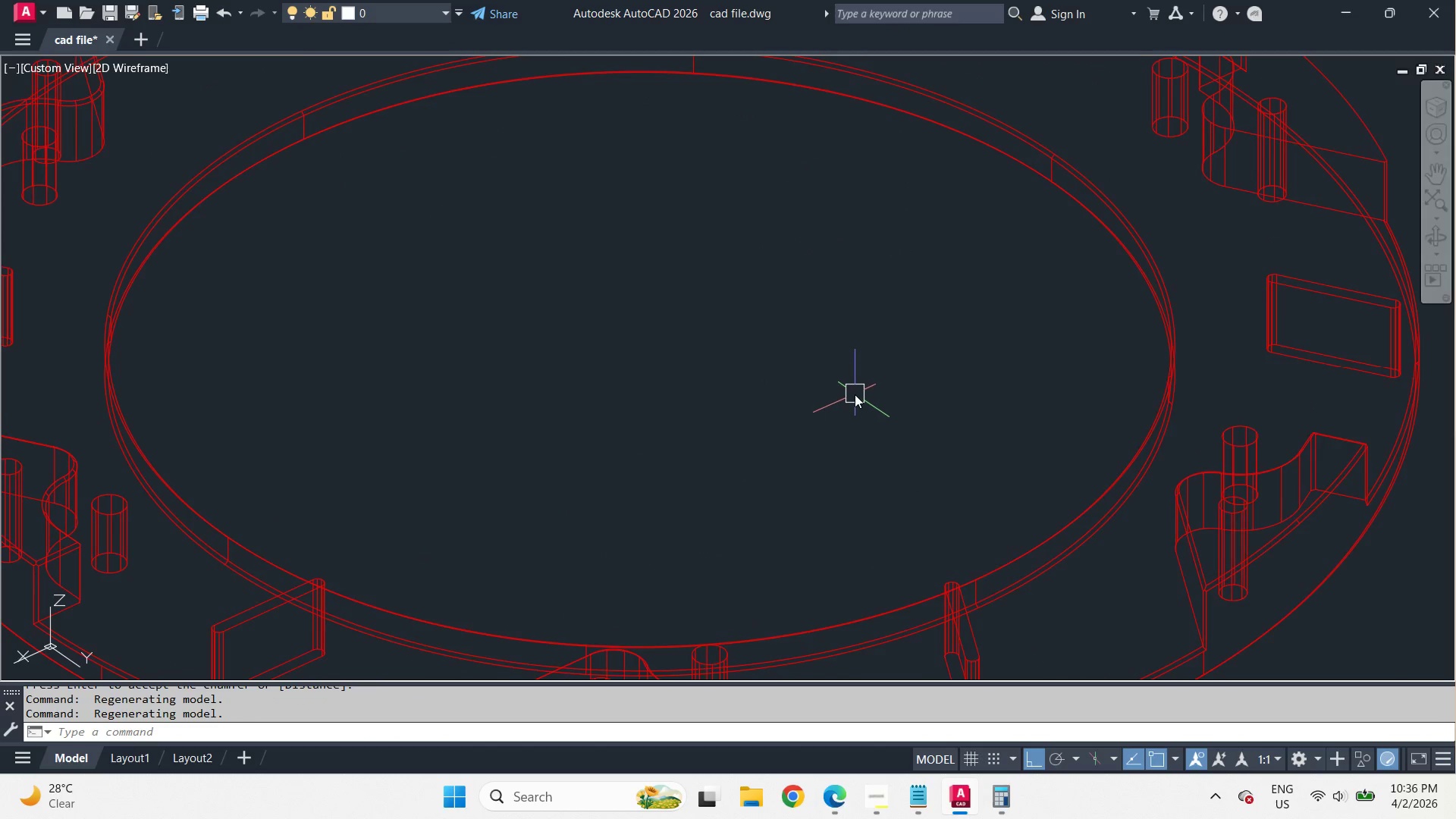 
scroll: coordinate [1137, 537], scroll_direction: down, amount: 2.0
 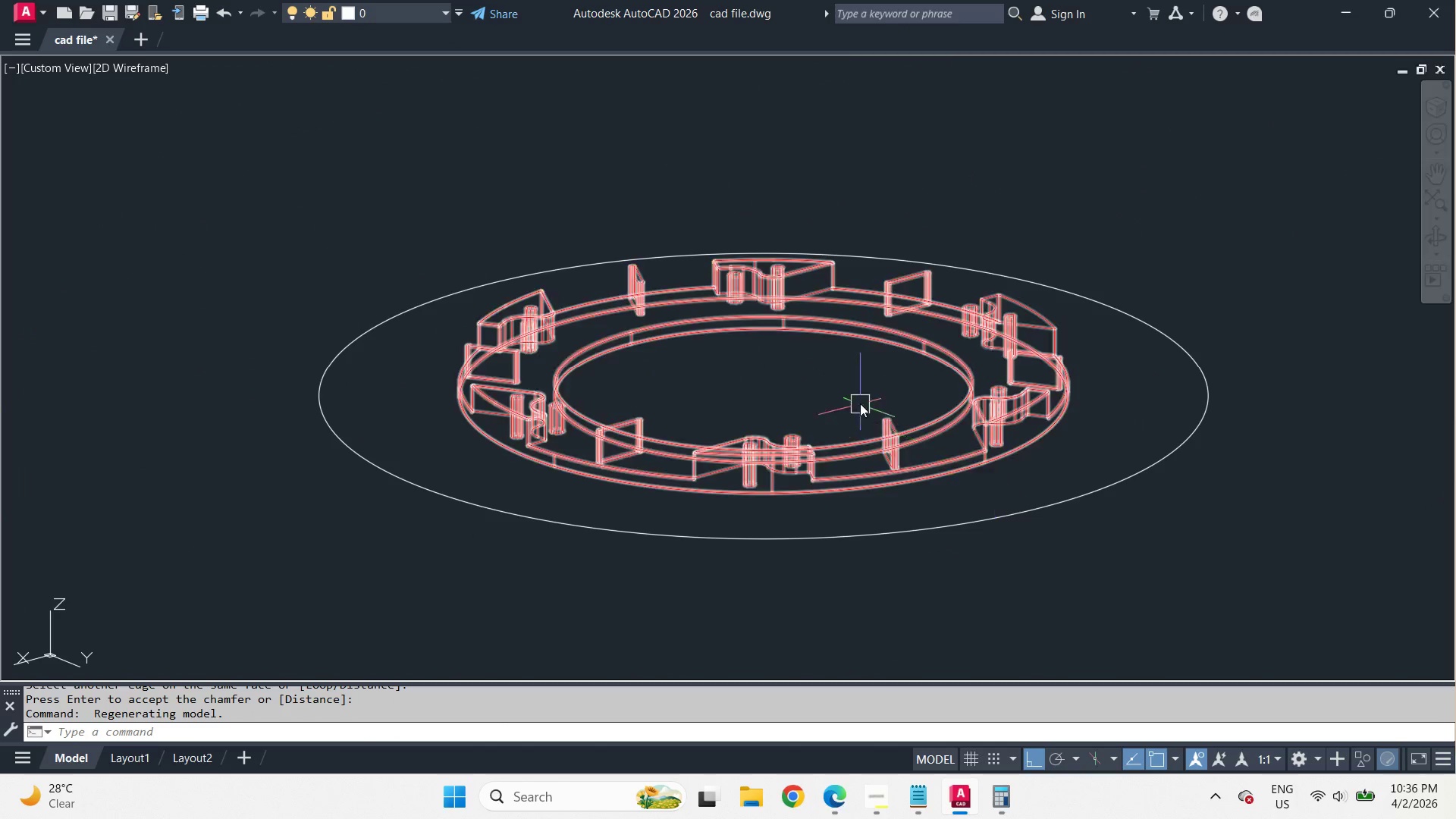 
scroll: coordinate [844, 384], scroll_direction: up, amount: 2.0
 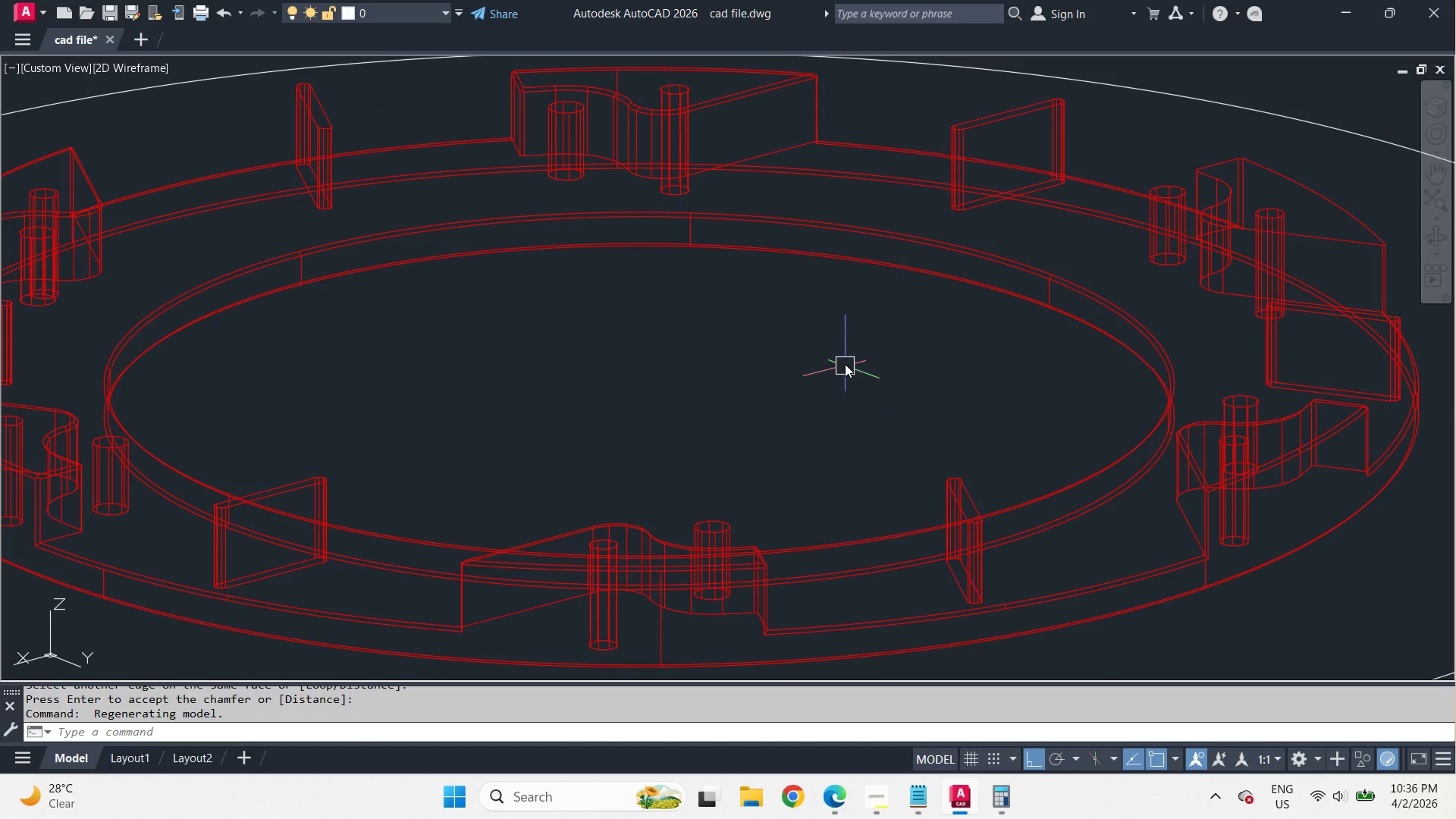 
scroll: coordinate [855, 394], scroll_direction: down, amount: 2.0
 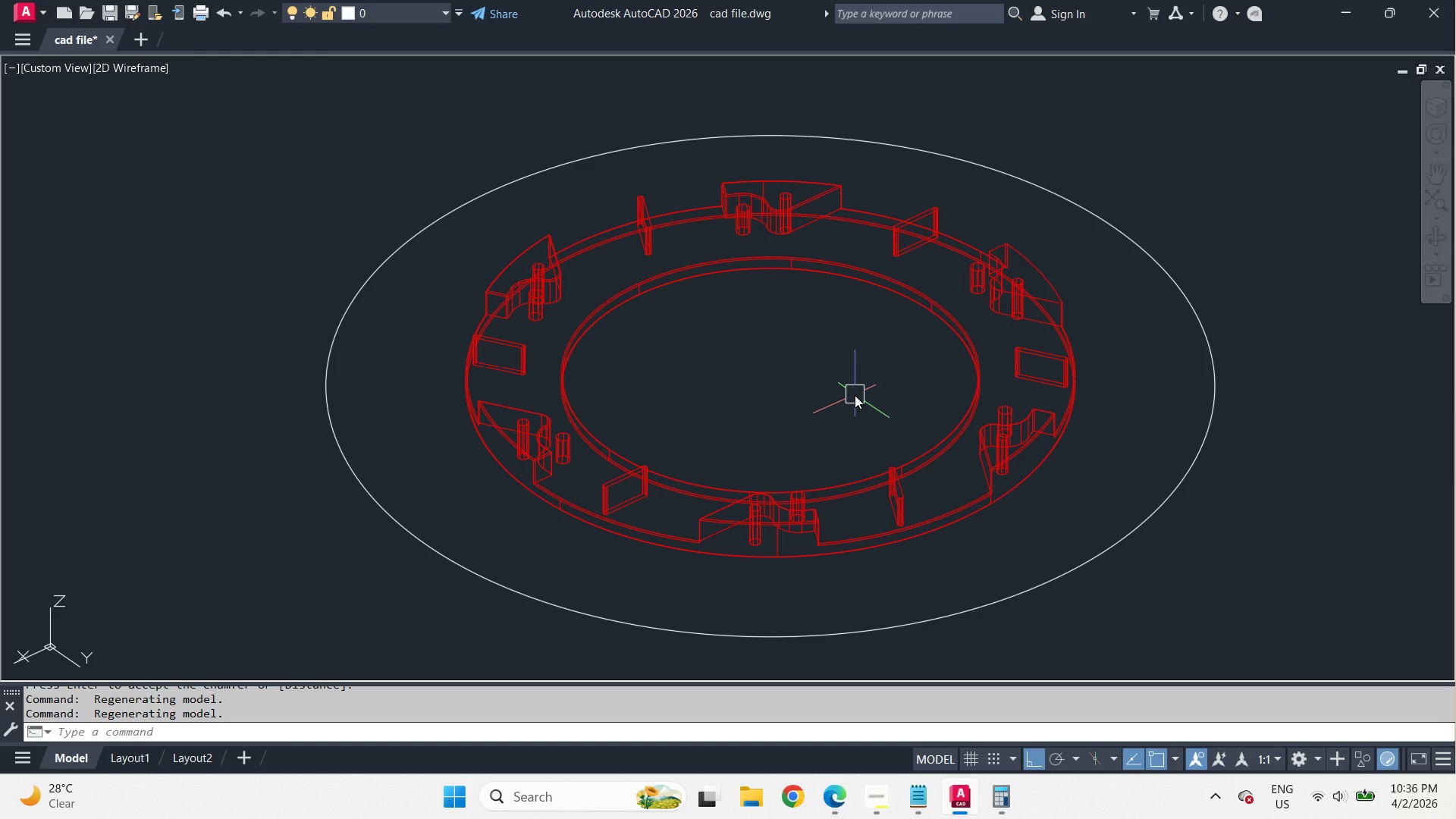 
wait(7.19)
 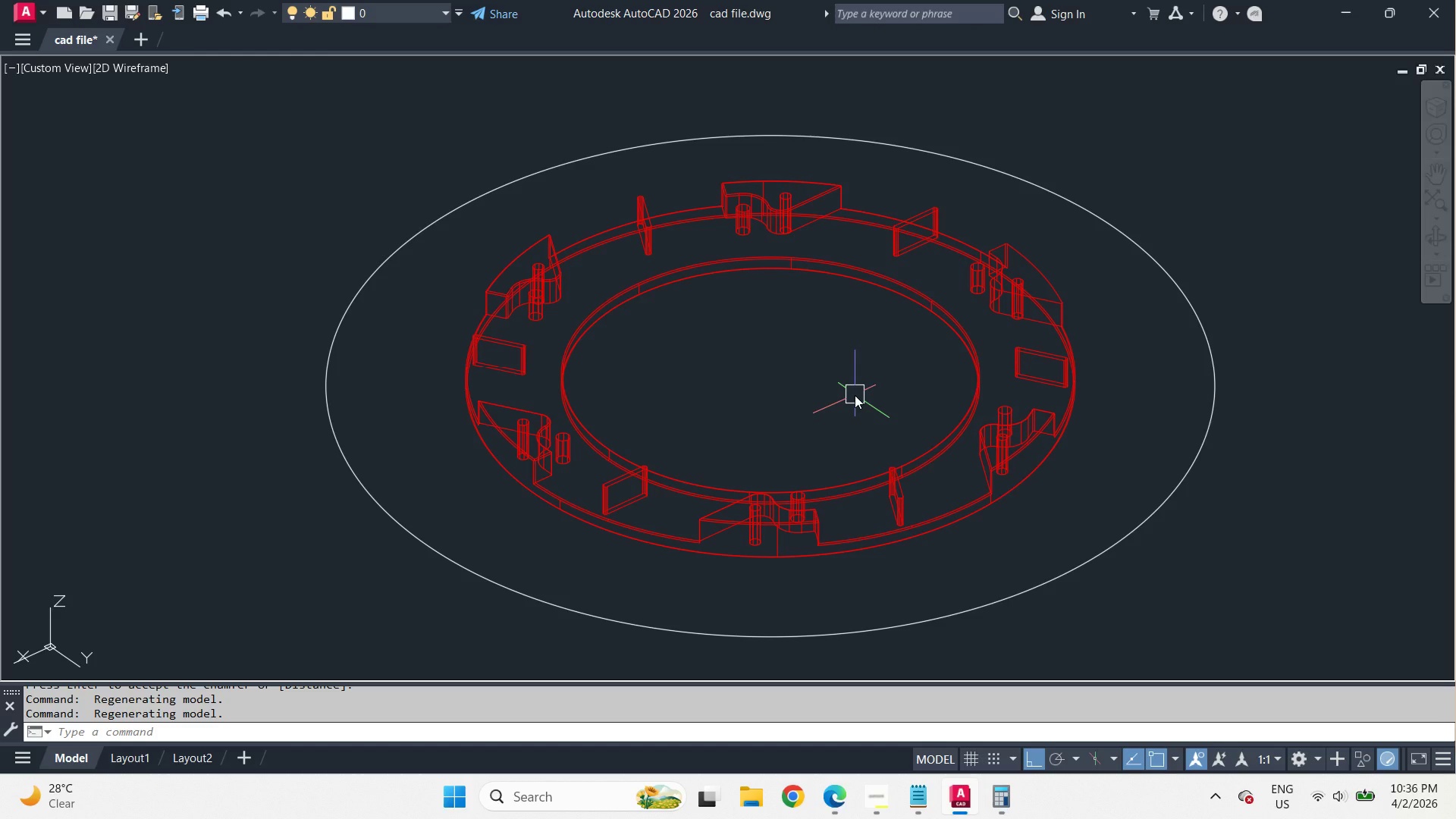 
hold_key(key=ShiftLeft, duration=0.47)
 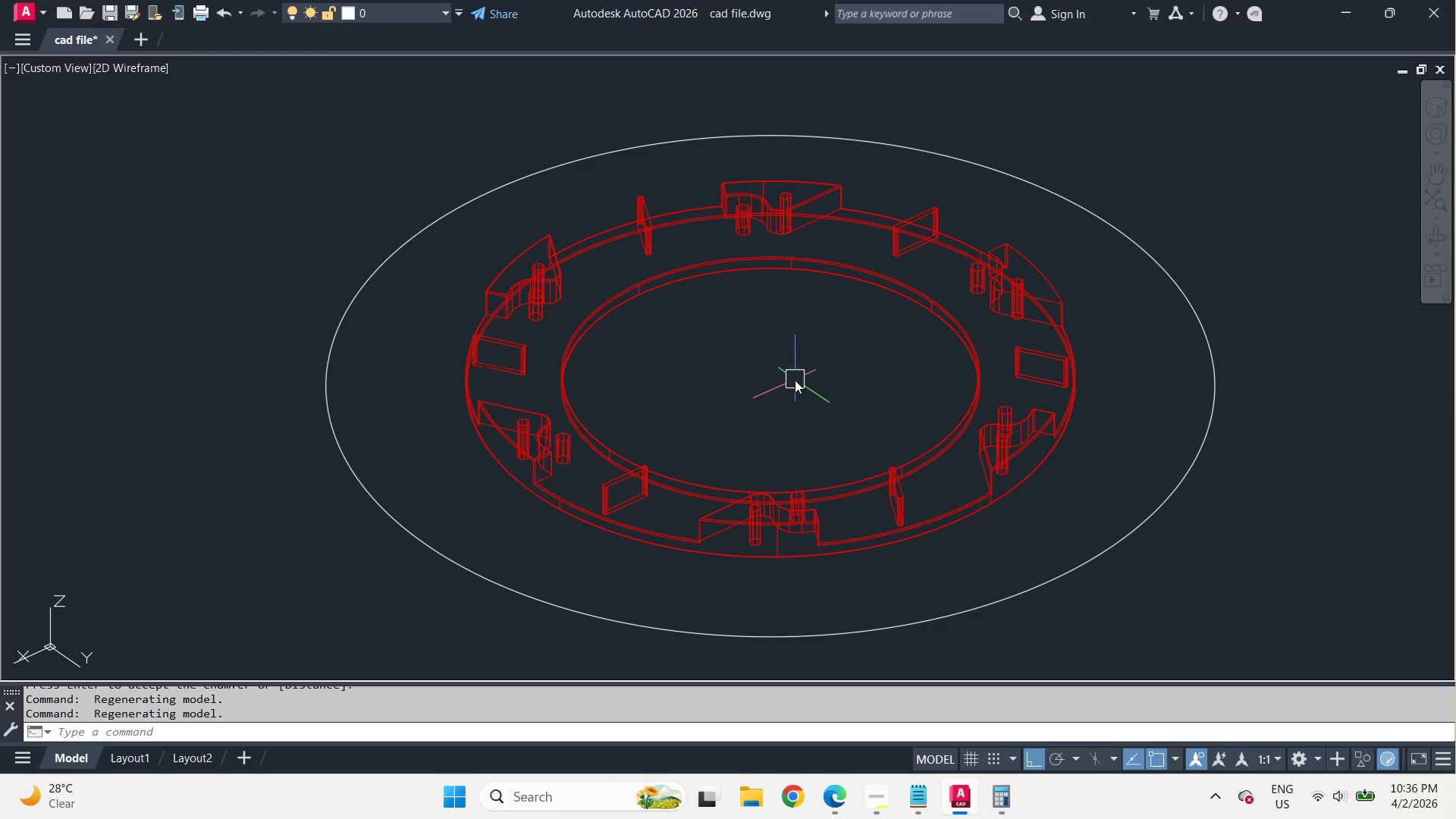 
hold_key(key=ShiftLeft, duration=1.14)
 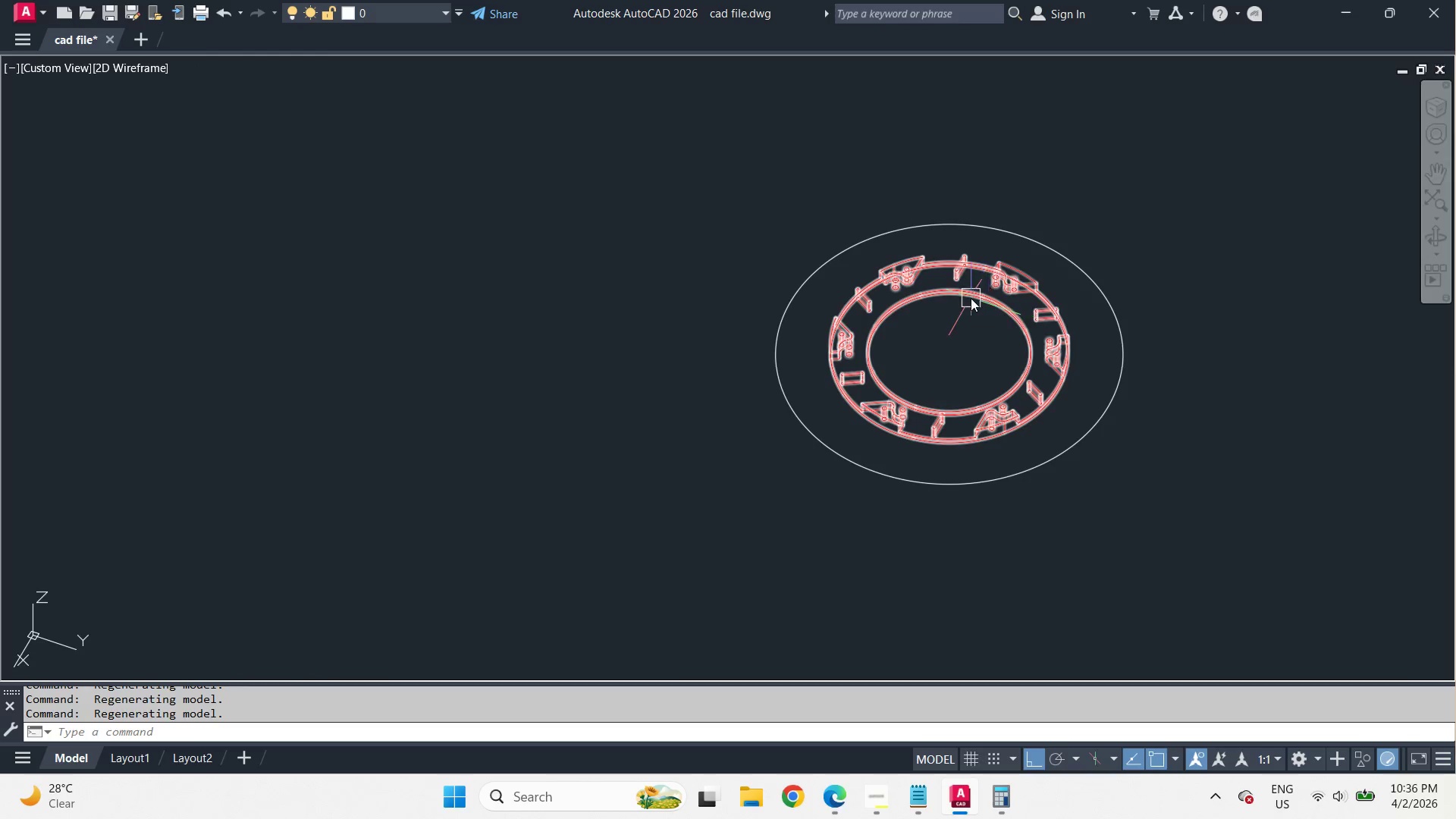 
scroll: coordinate [1064, 337], scroll_direction: down, amount: 2.0
 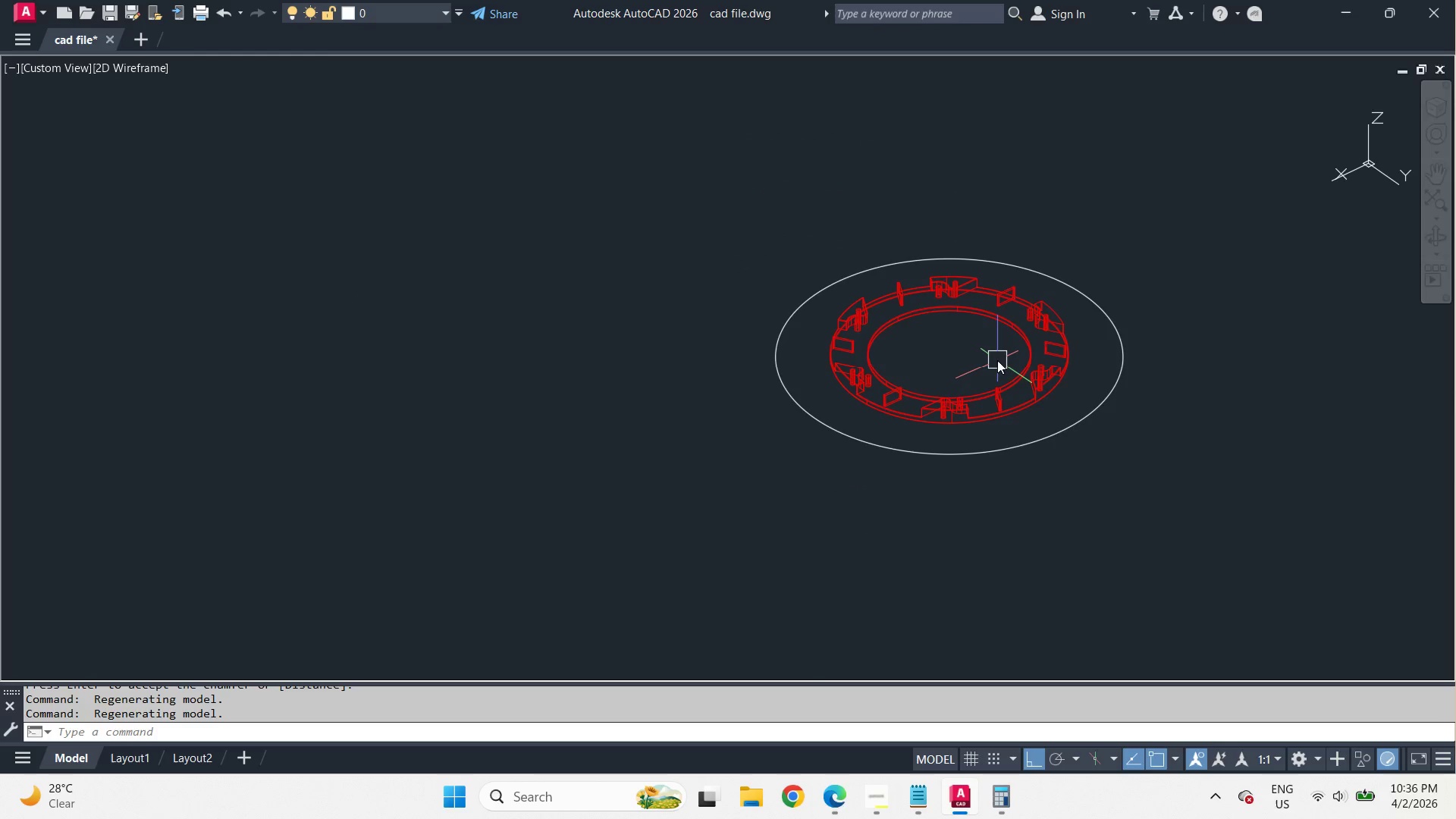 
double_click([422, 14])
 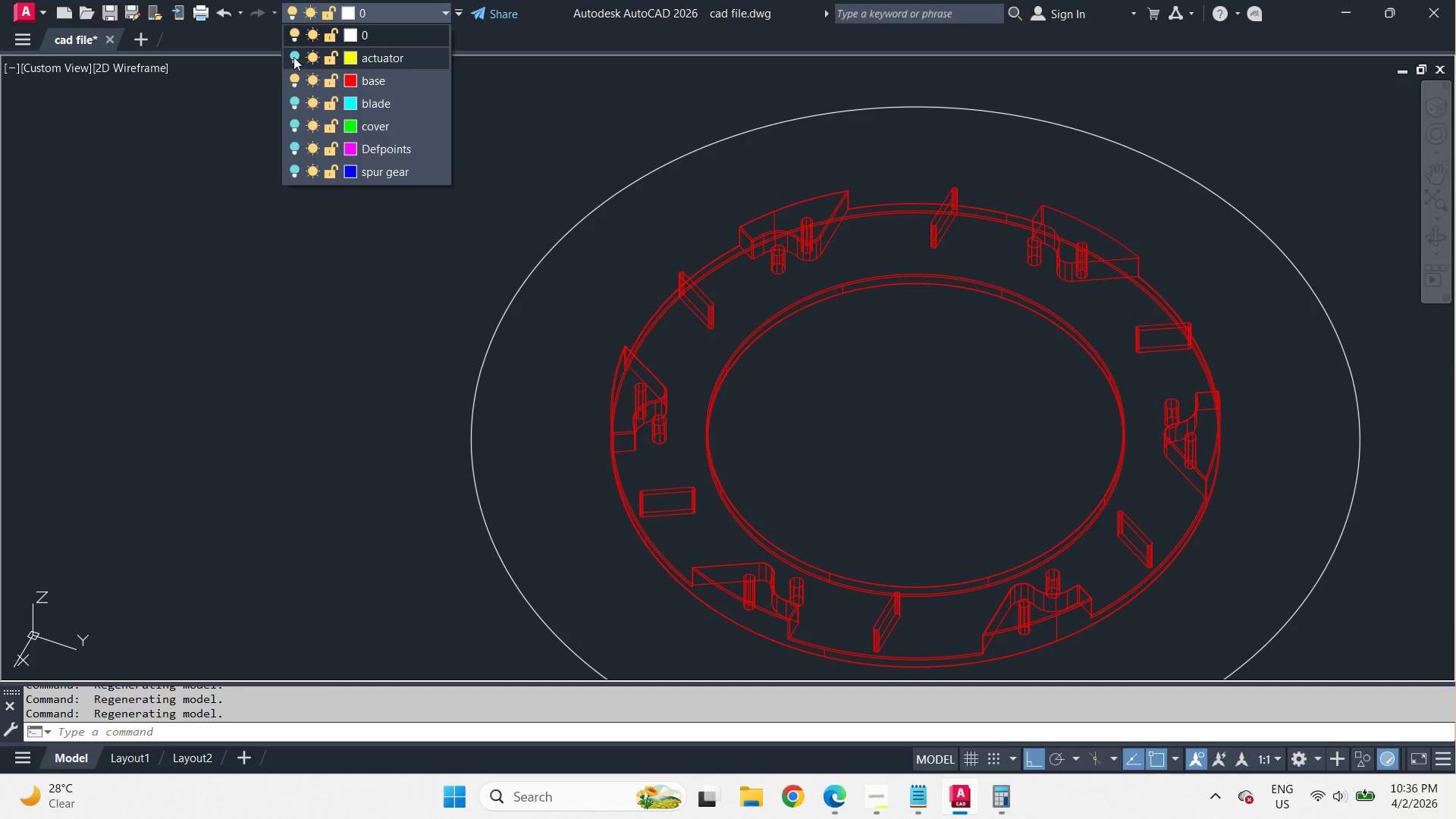 
scroll: coordinate [971, 298], scroll_direction: up, amount: 2.0
 